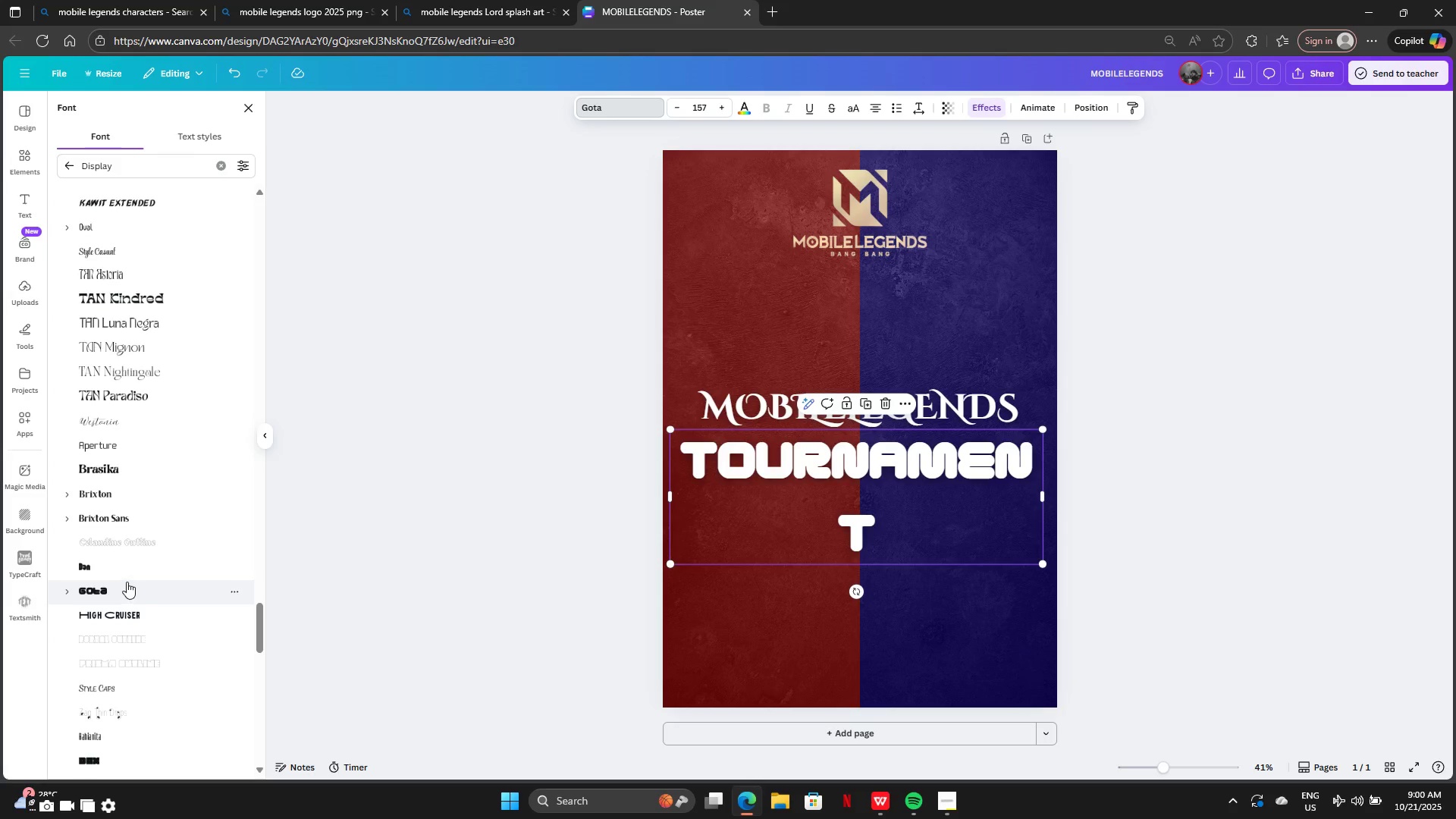 
left_click([119, 556])
 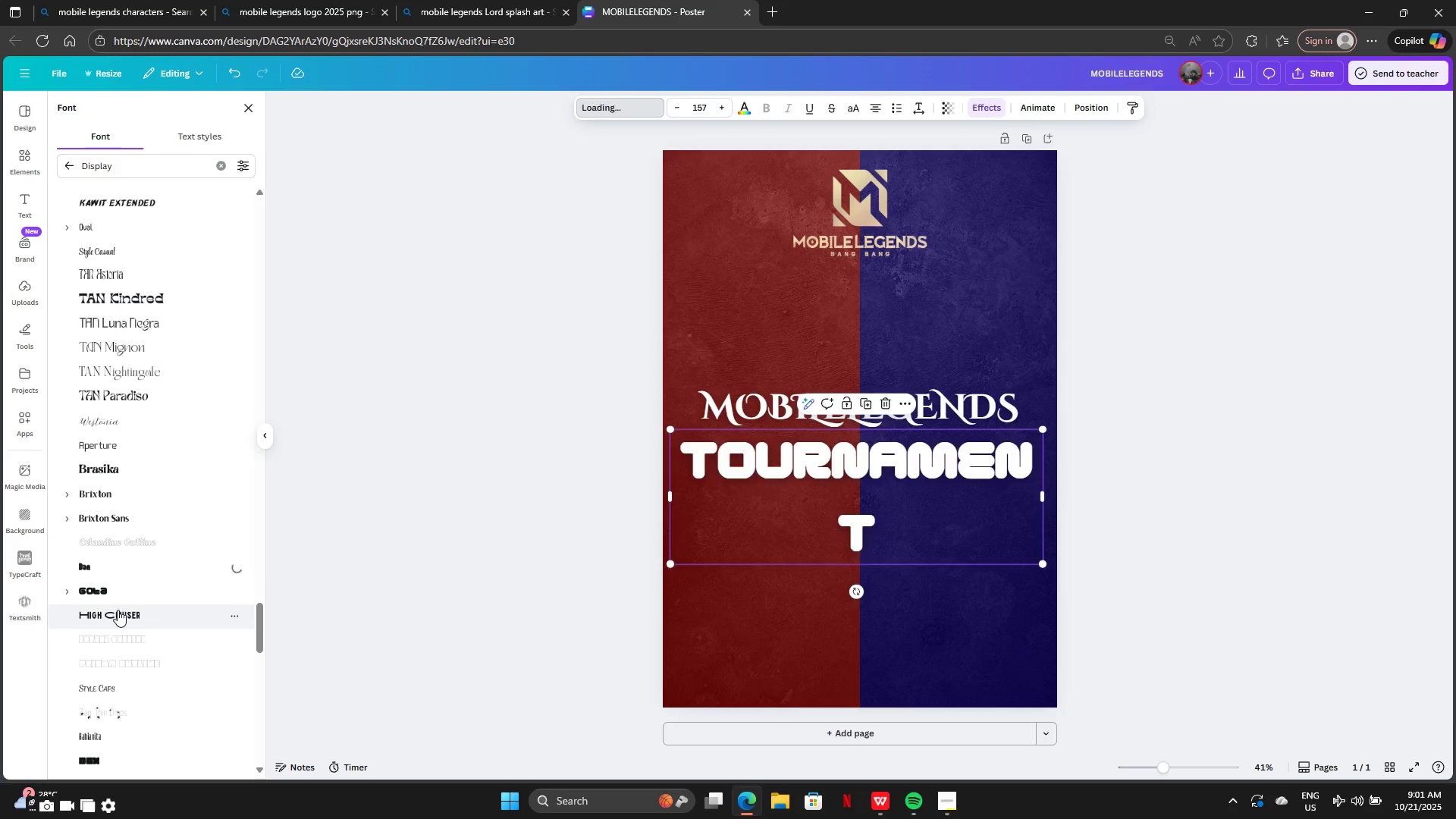 
scroll: coordinate [118, 610], scroll_direction: down, amount: 2.0
 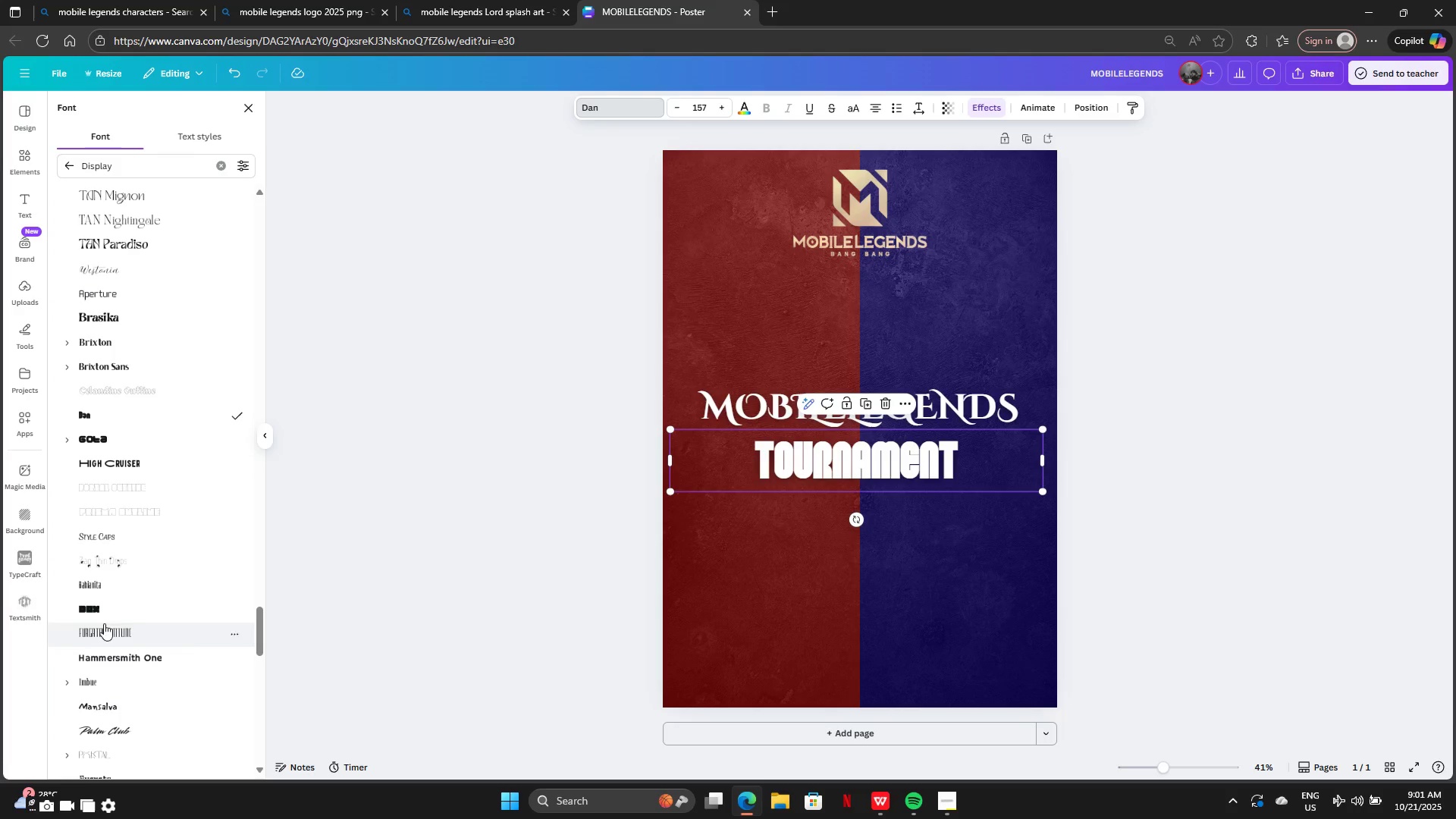 
left_click([103, 596])
 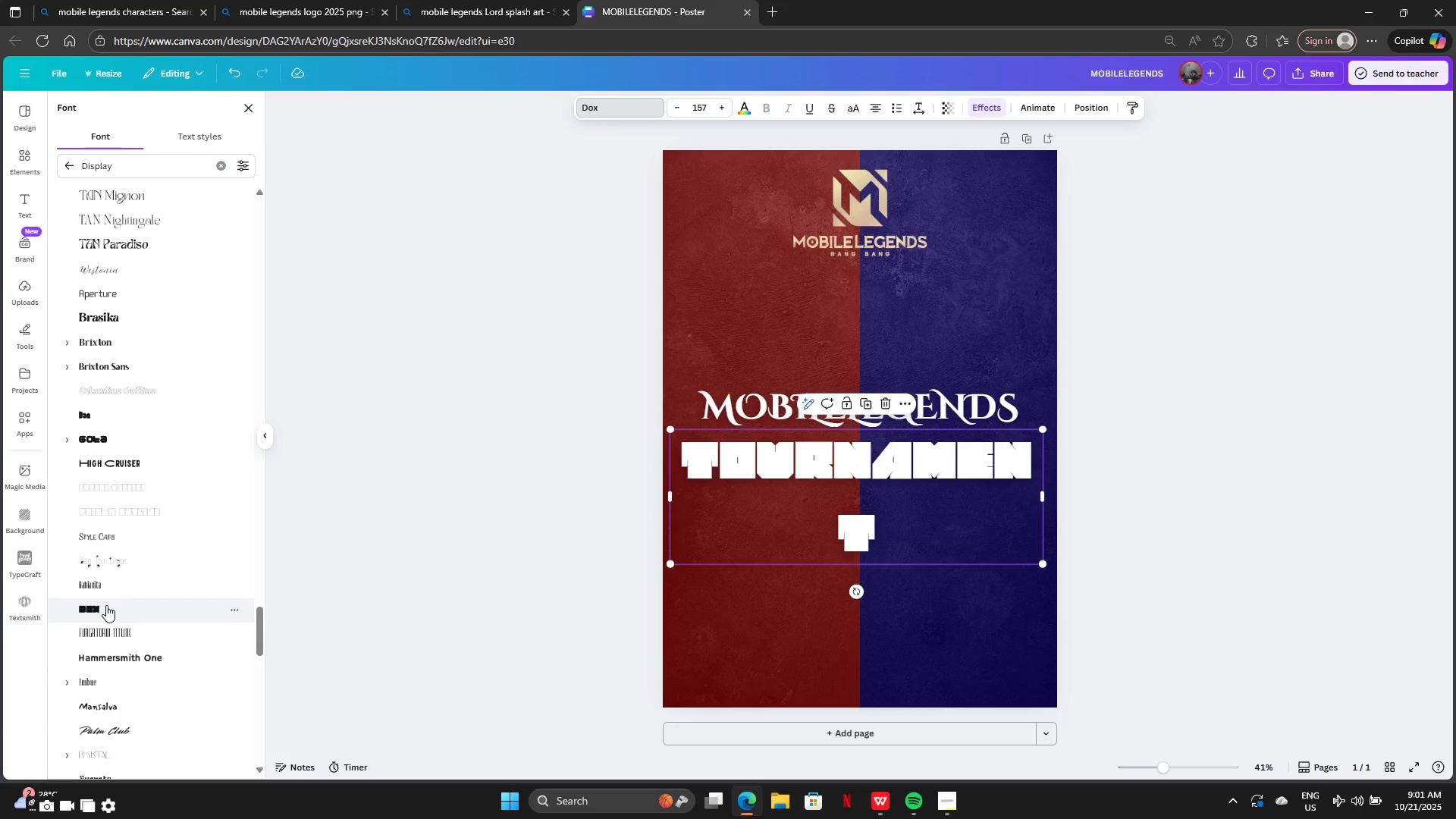 
left_click([120, 626])
 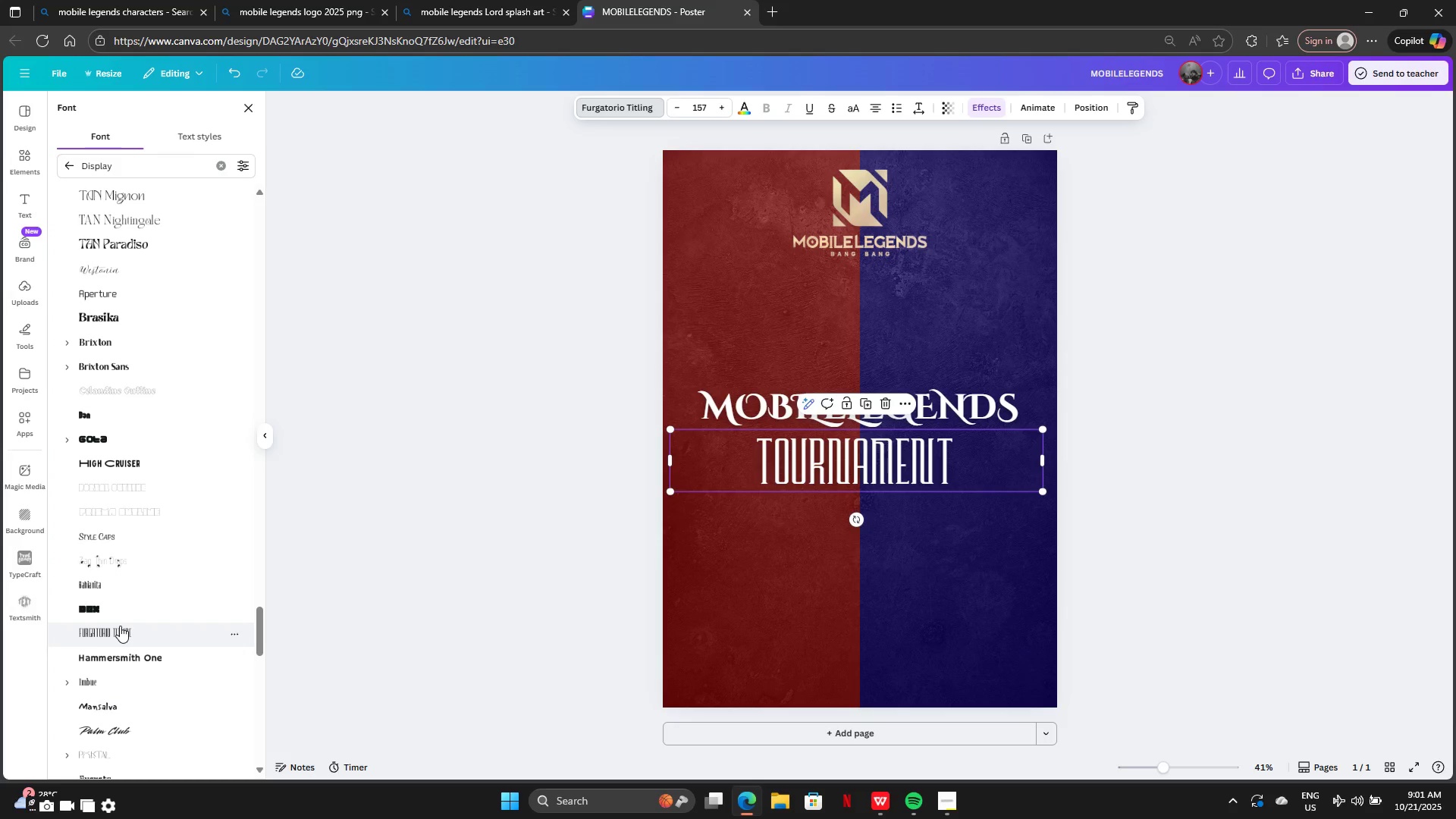 
scroll: coordinate [120, 626], scroll_direction: down, amount: 3.0
 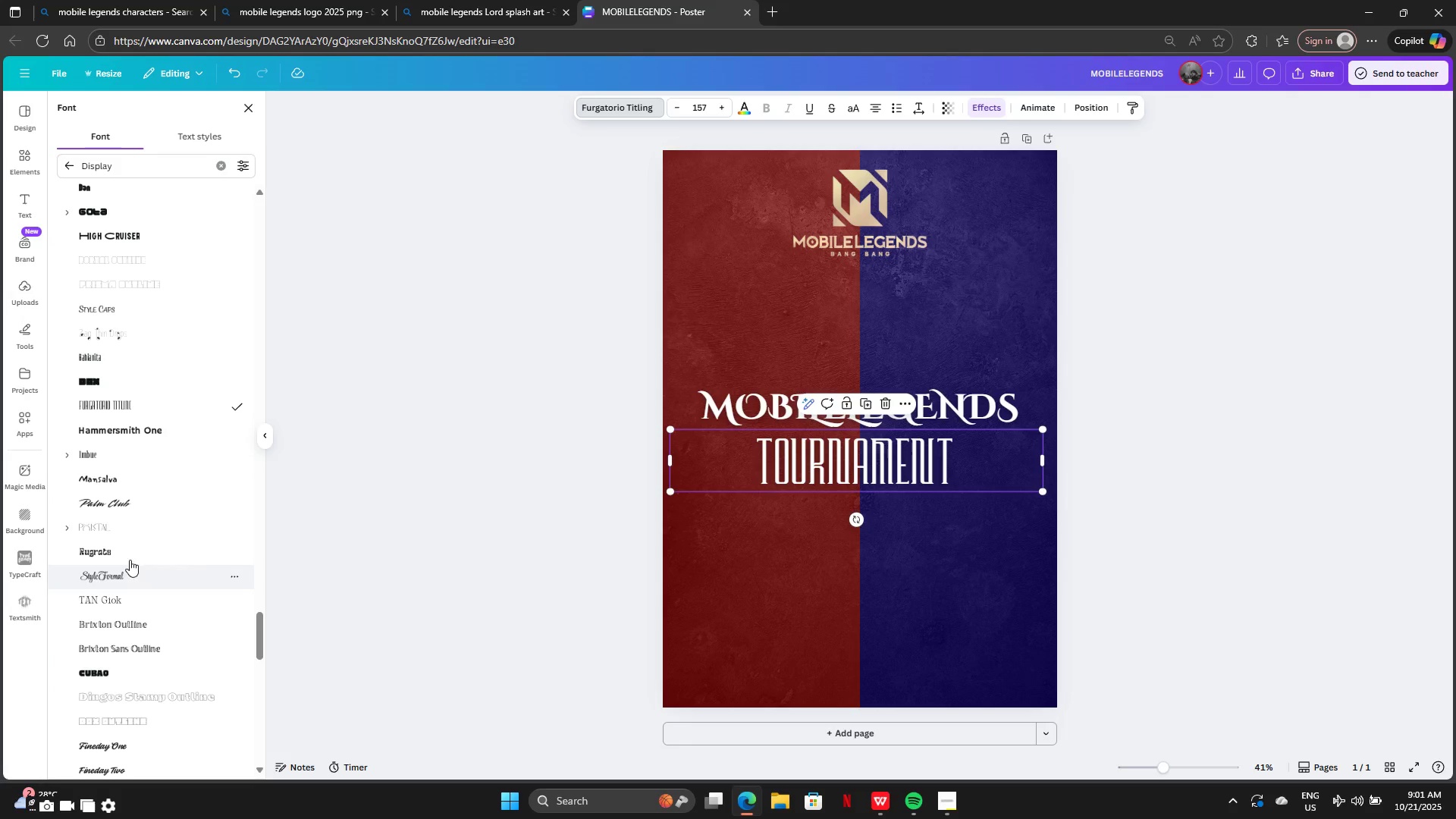 
left_click([130, 549])
 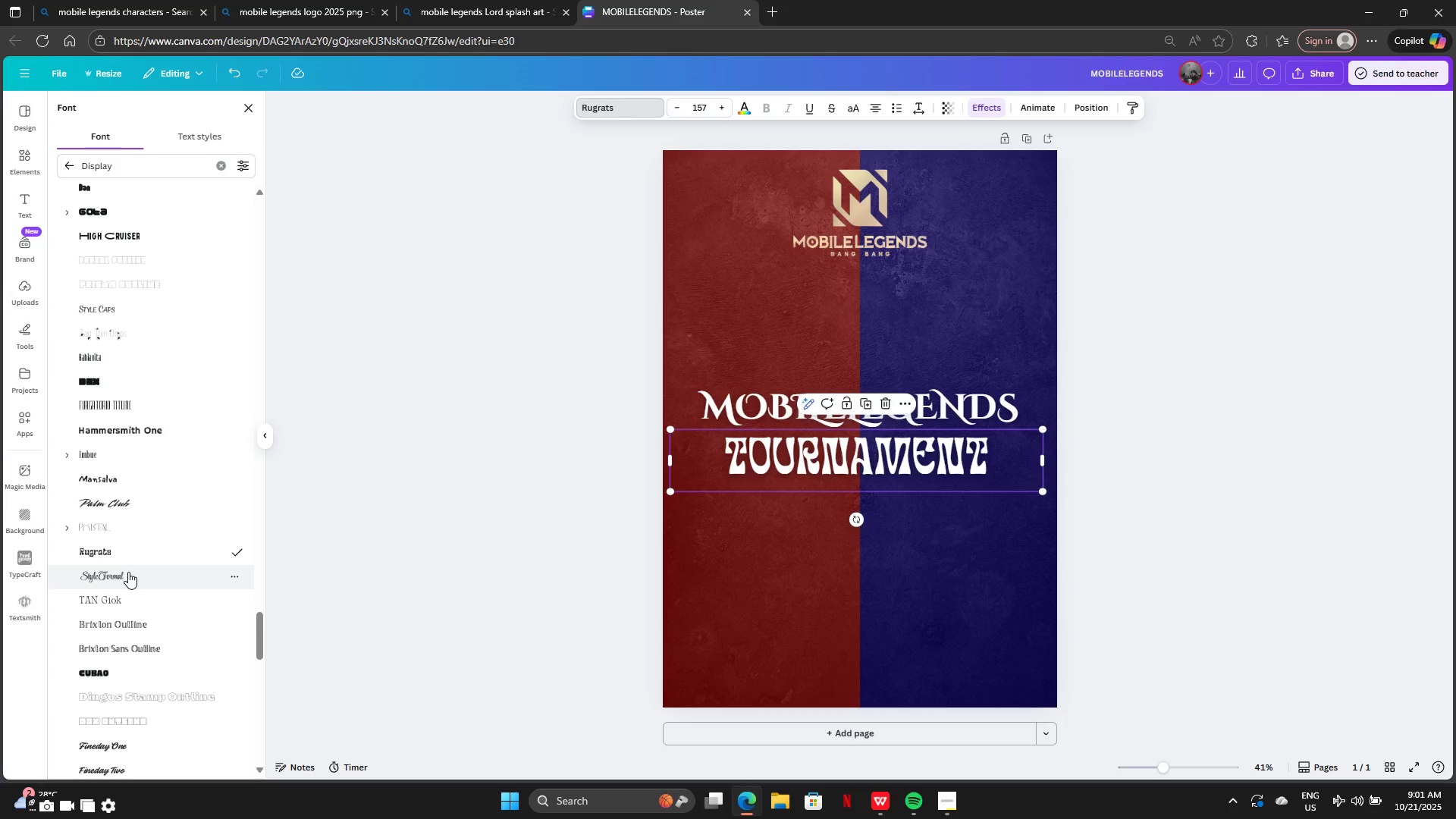 
left_click([129, 573])
 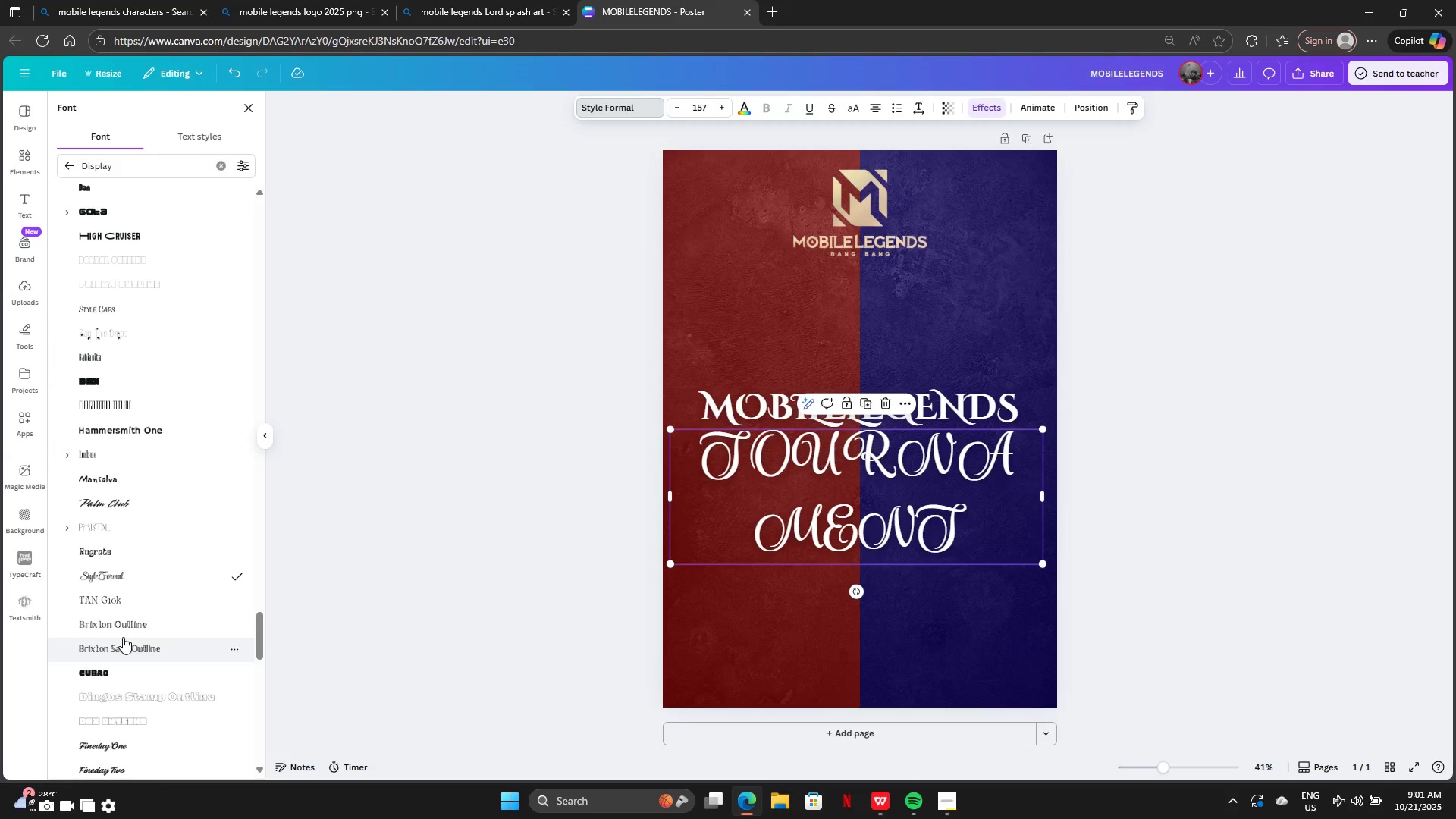 
left_click([123, 639])
 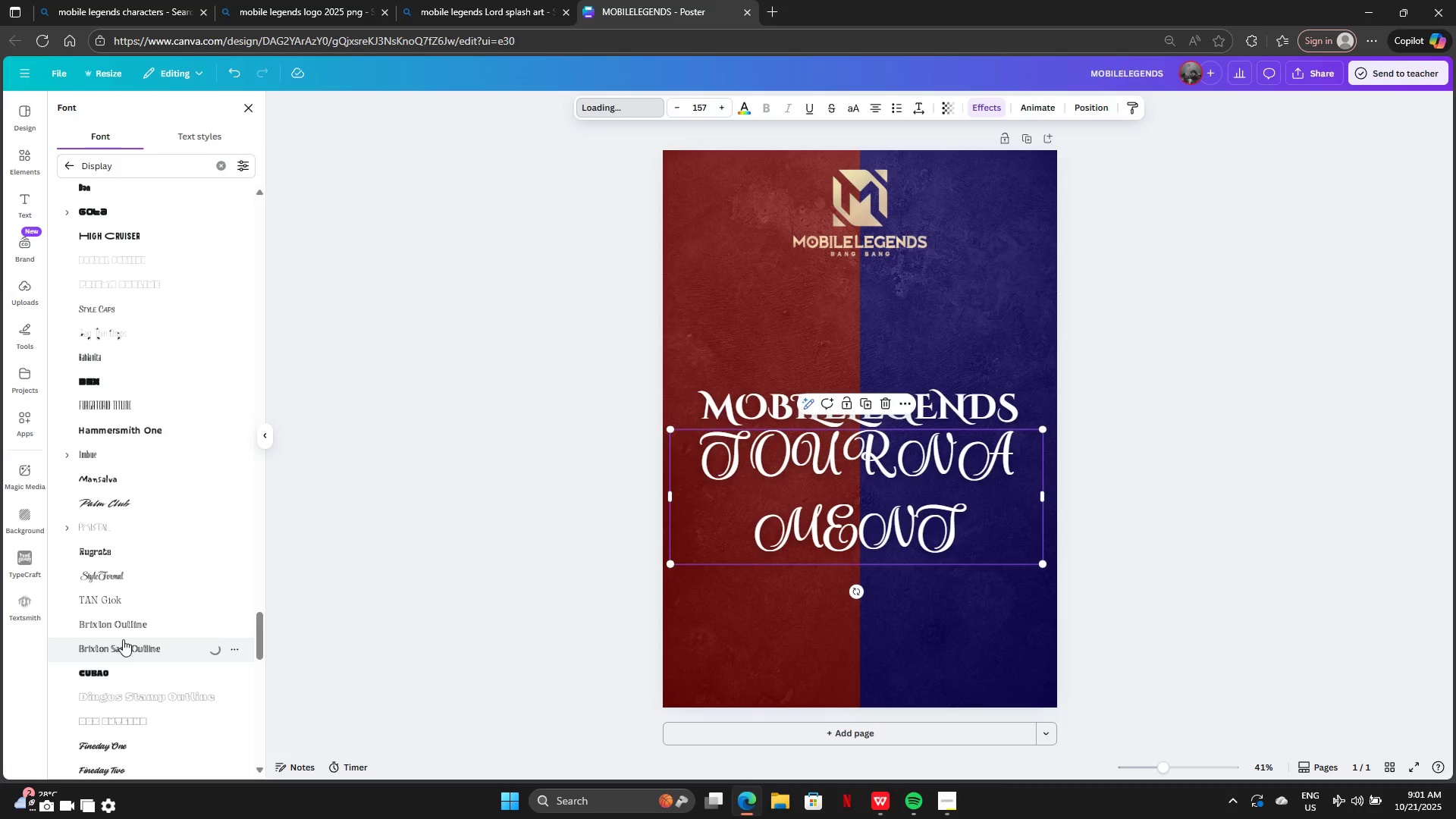 
scroll: coordinate [123, 639], scroll_direction: down, amount: 2.0
 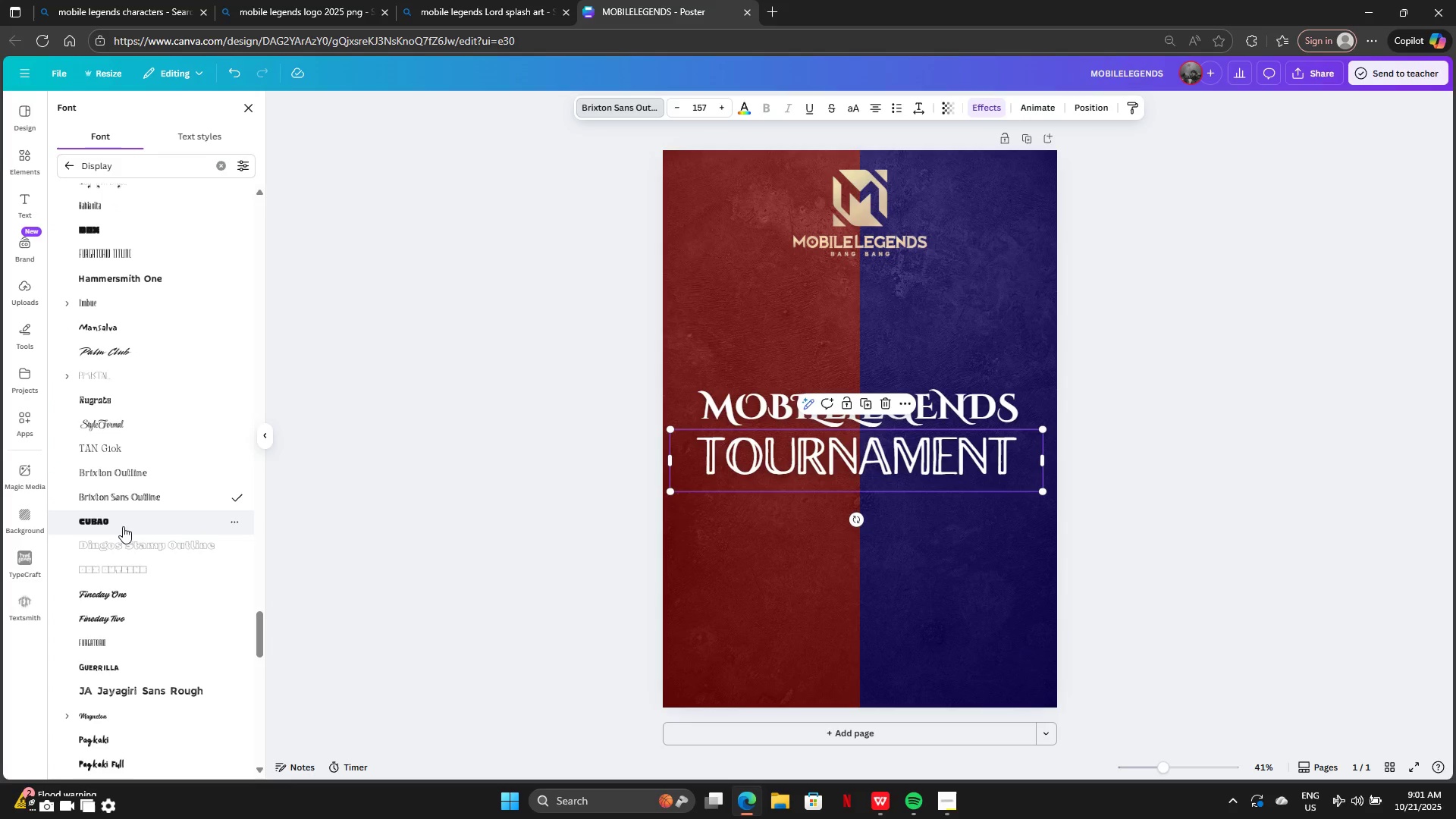 
left_click([122, 522])
 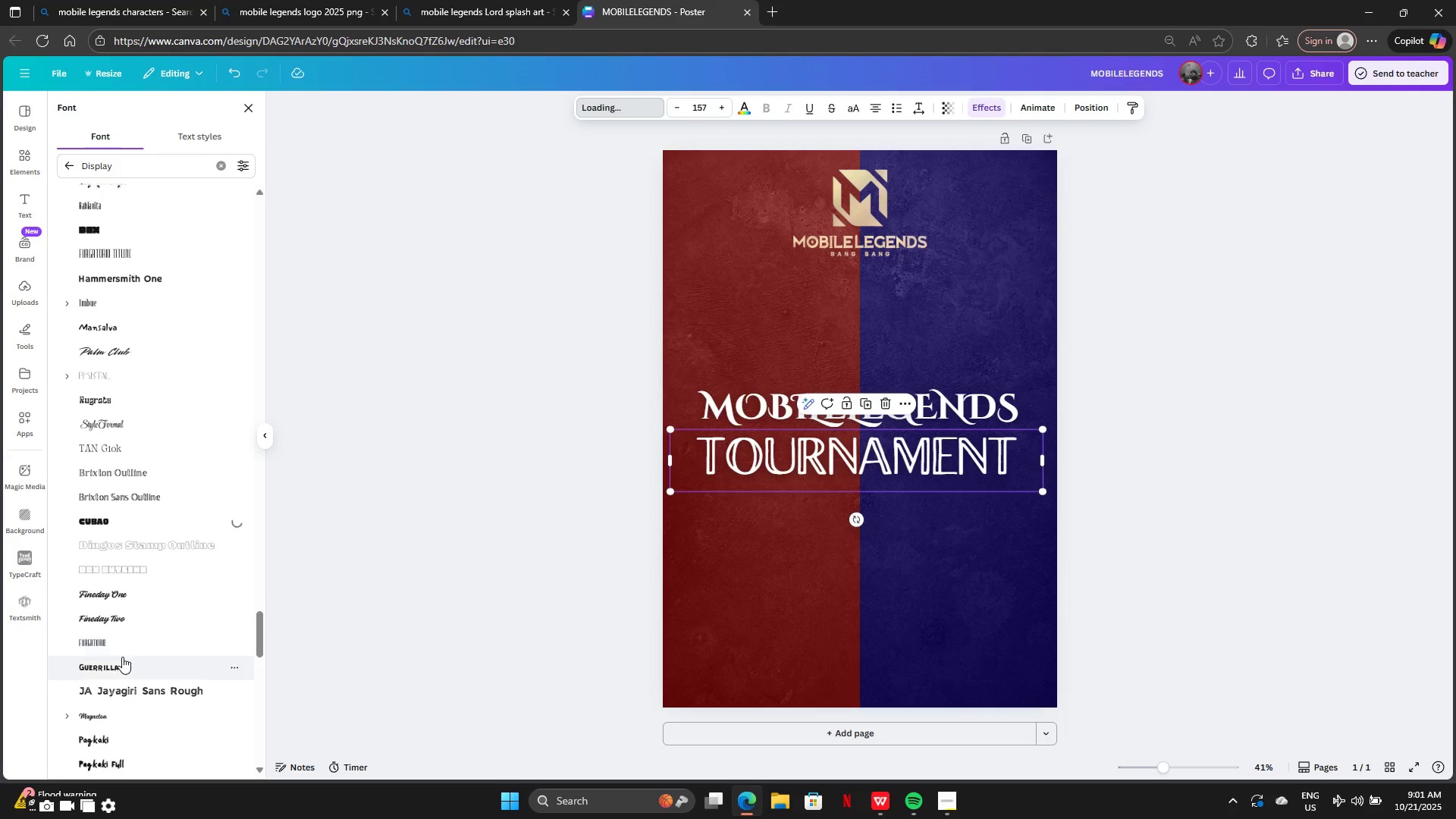 
scroll: coordinate [123, 657], scroll_direction: down, amount: 2.0
 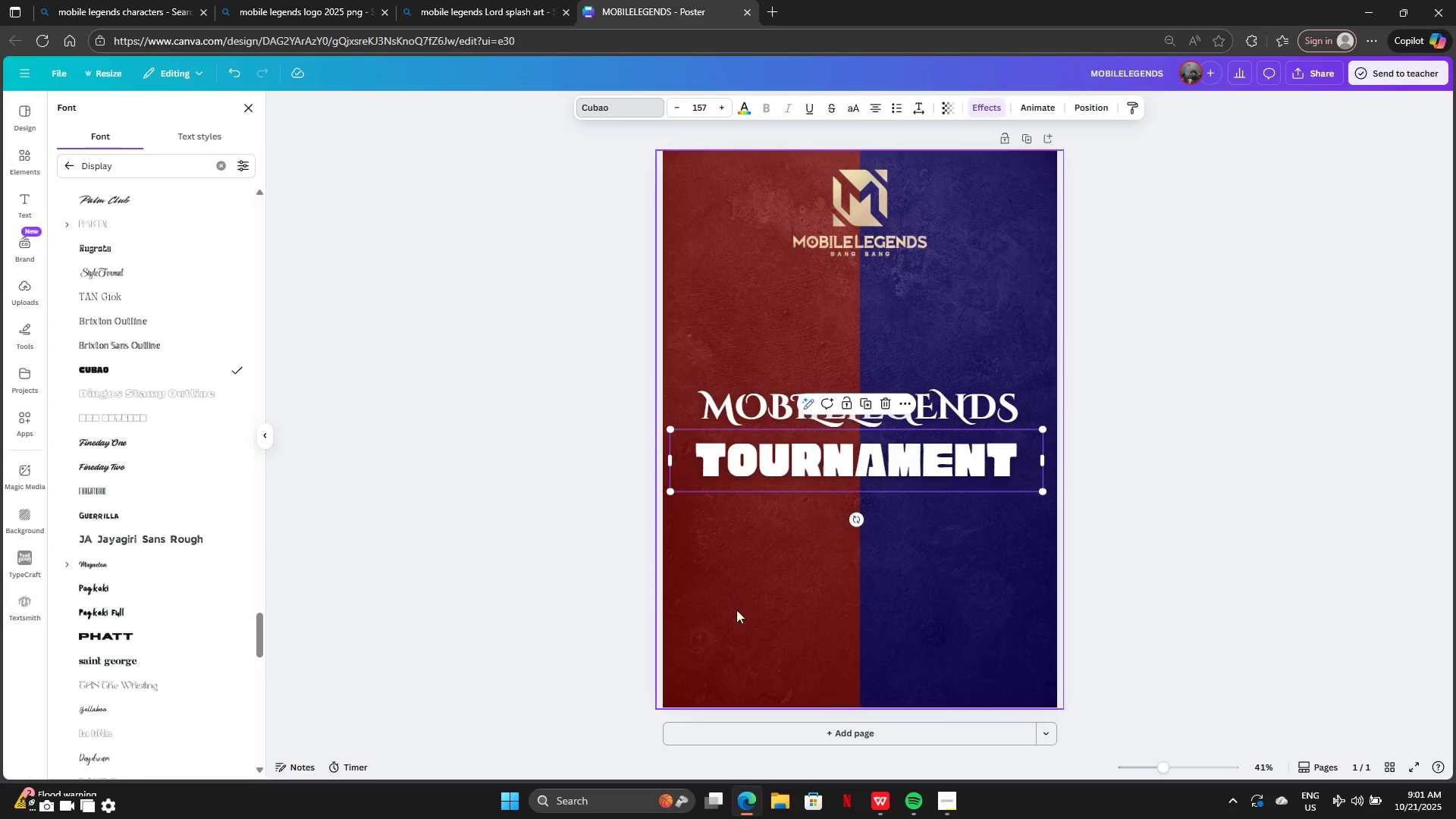 
left_click([983, 516])
 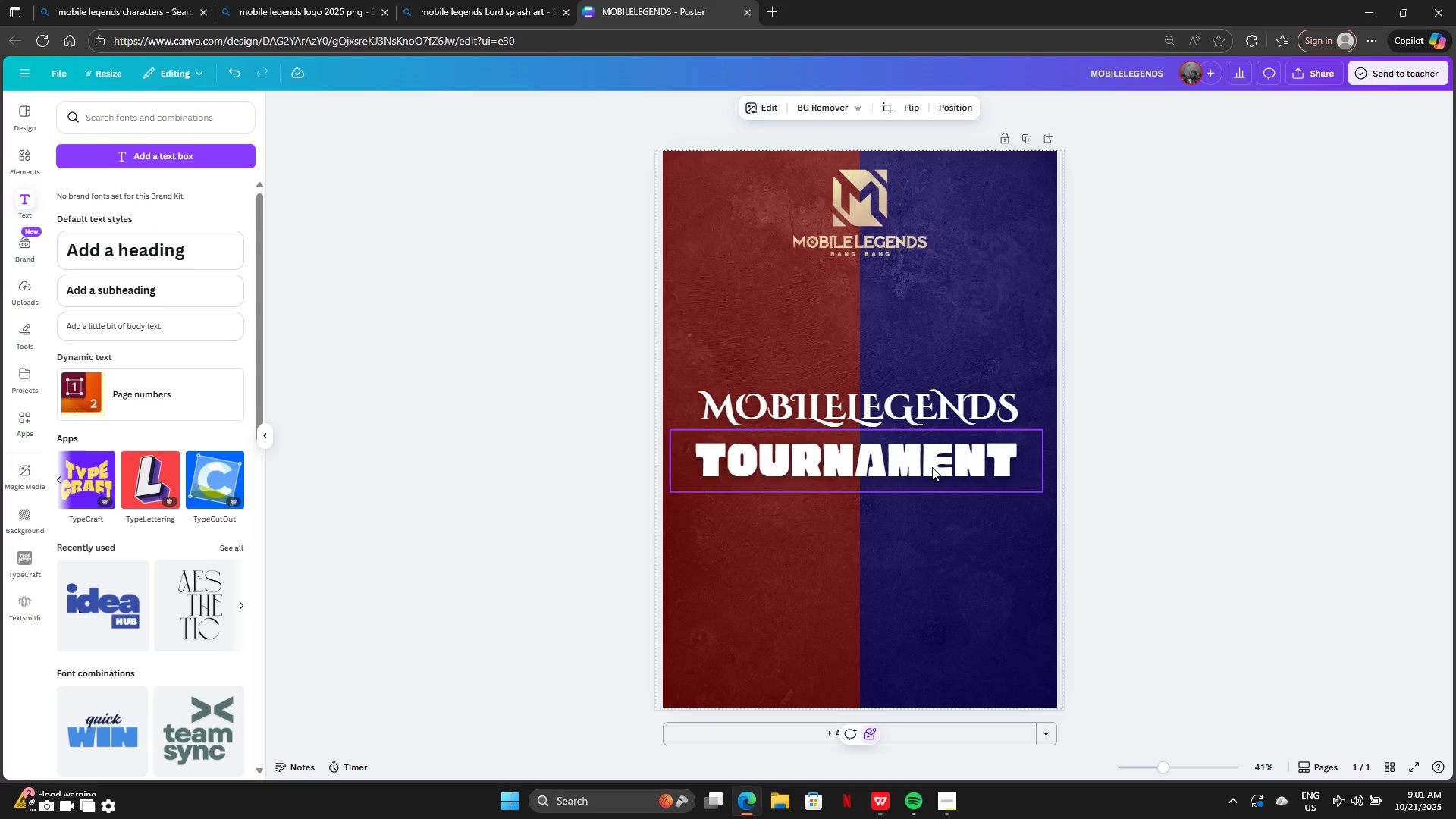 
left_click_drag(start_coordinate=[931, 466], to_coordinate=[930, 455])
 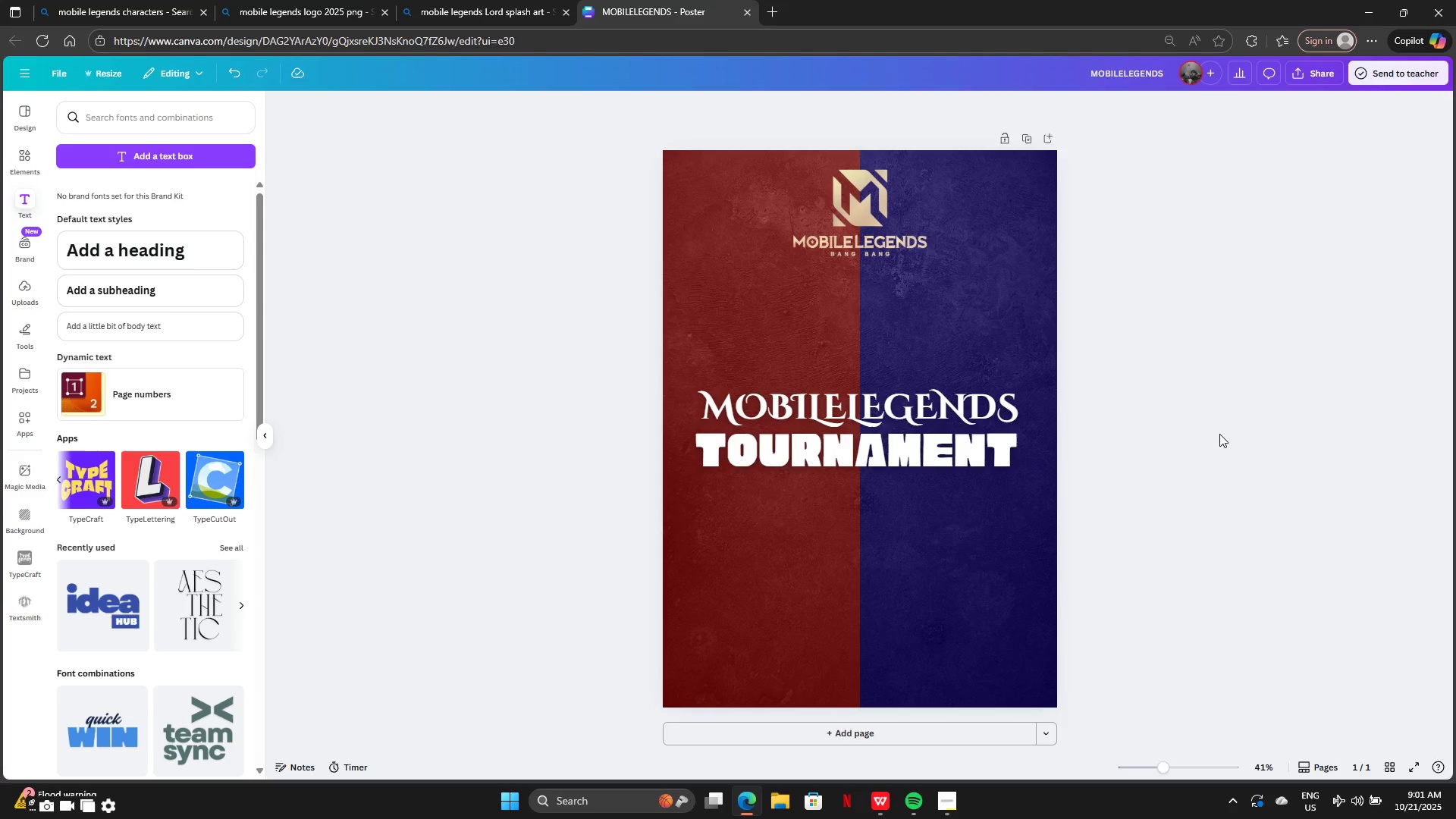 
left_click([1219, 434])
 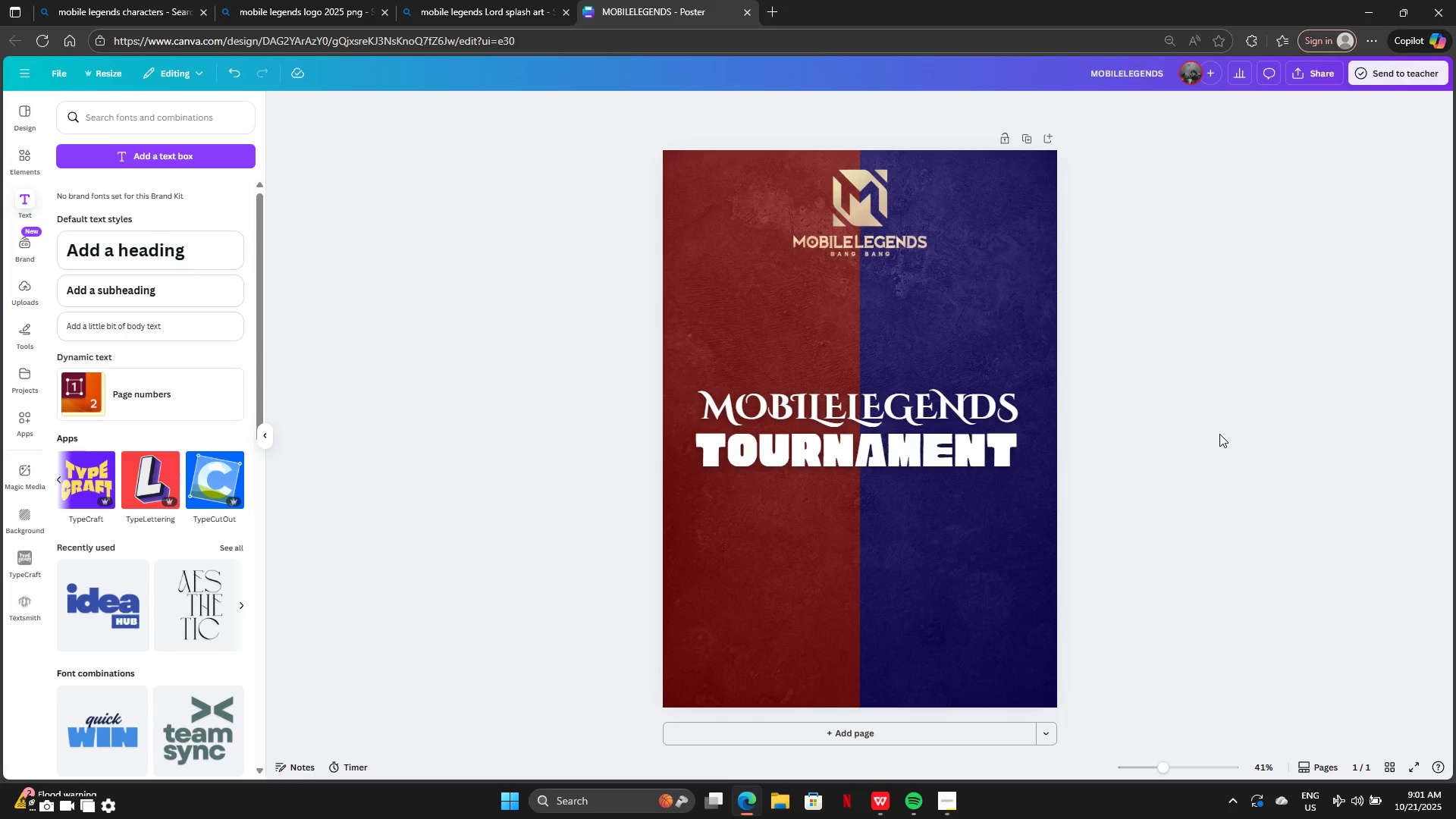 
wait(12.17)
 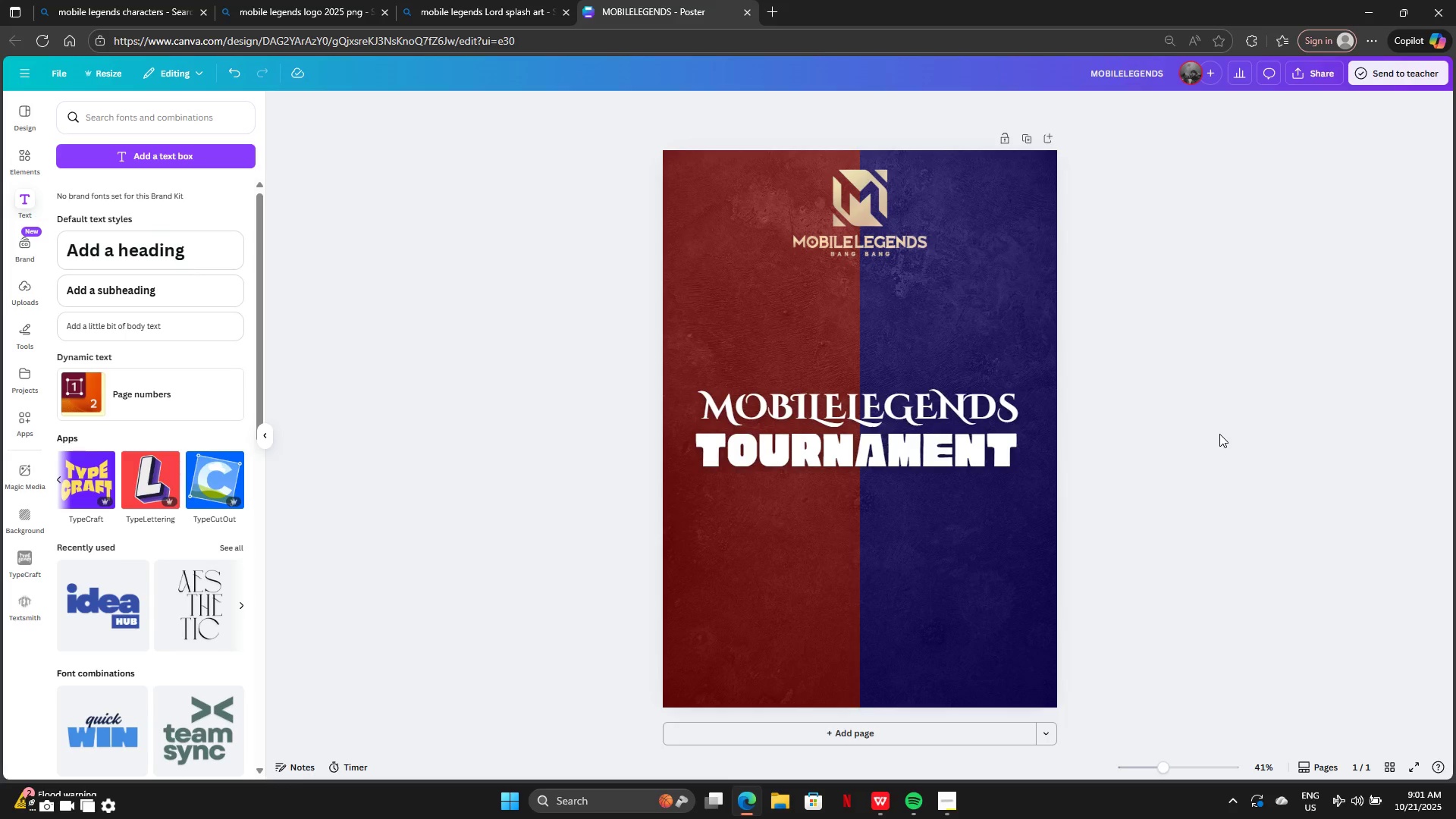 
left_click([1325, 809])
 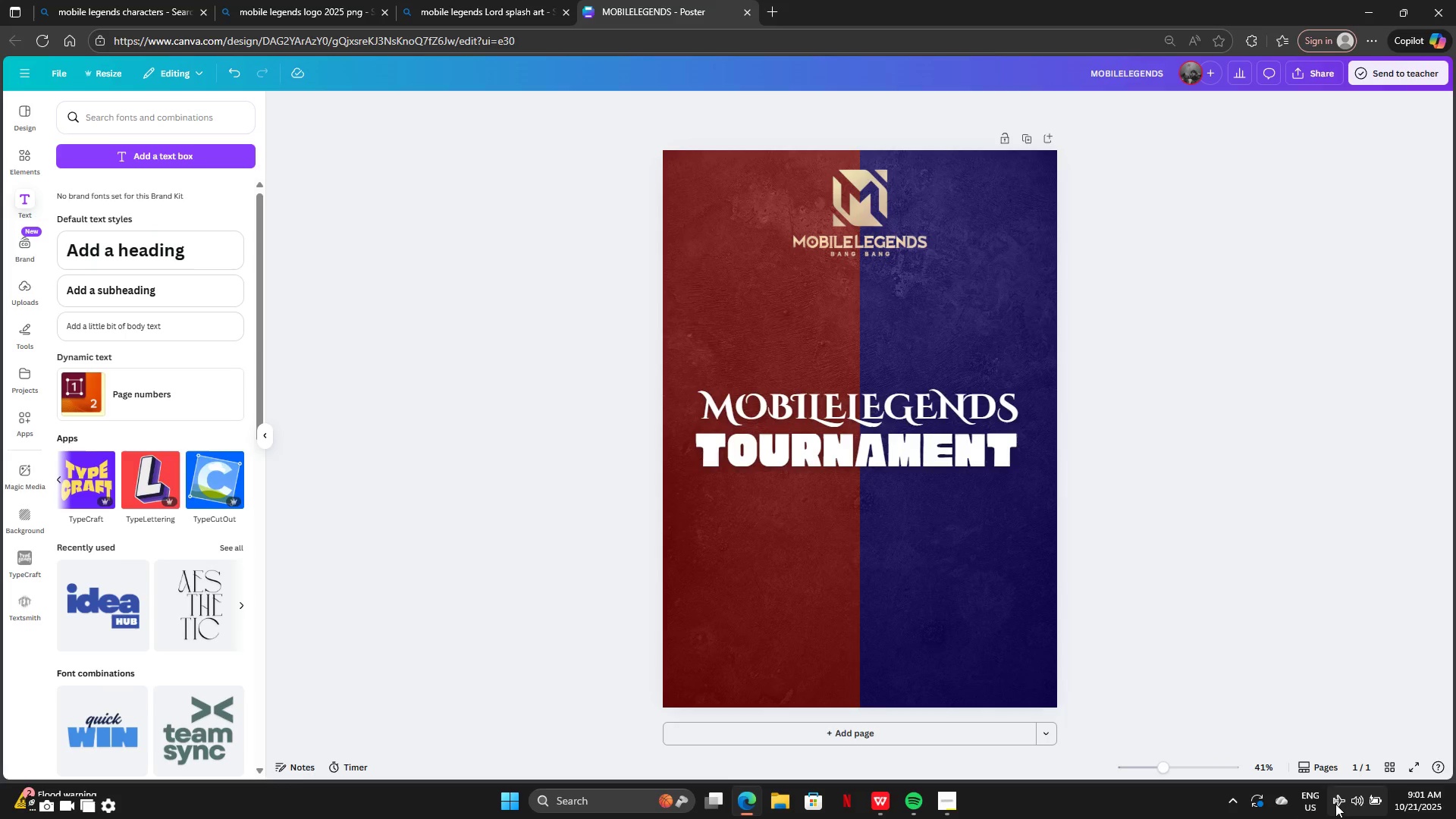 
left_click([1335, 804])
 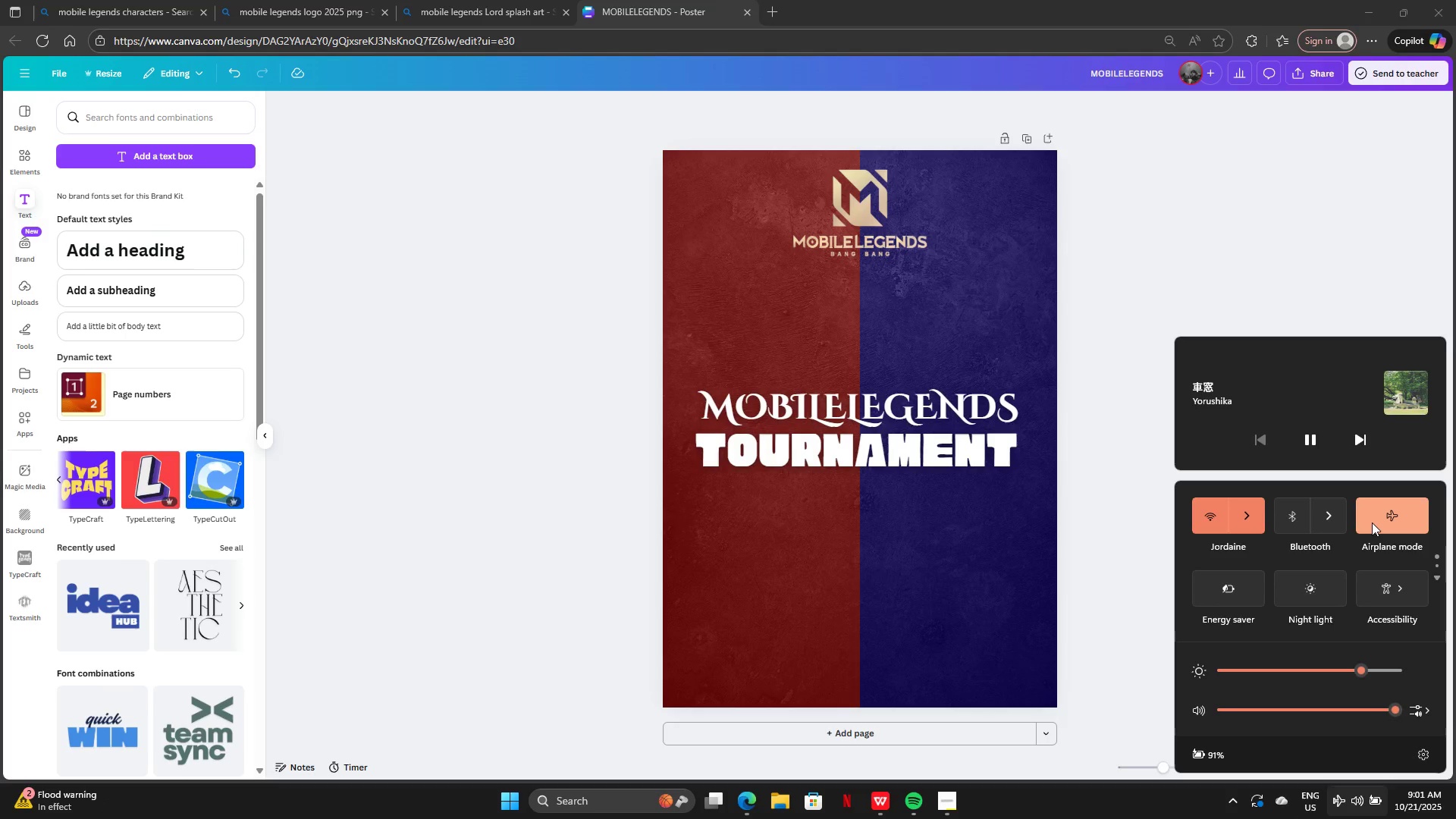 
left_click([1372, 522])
 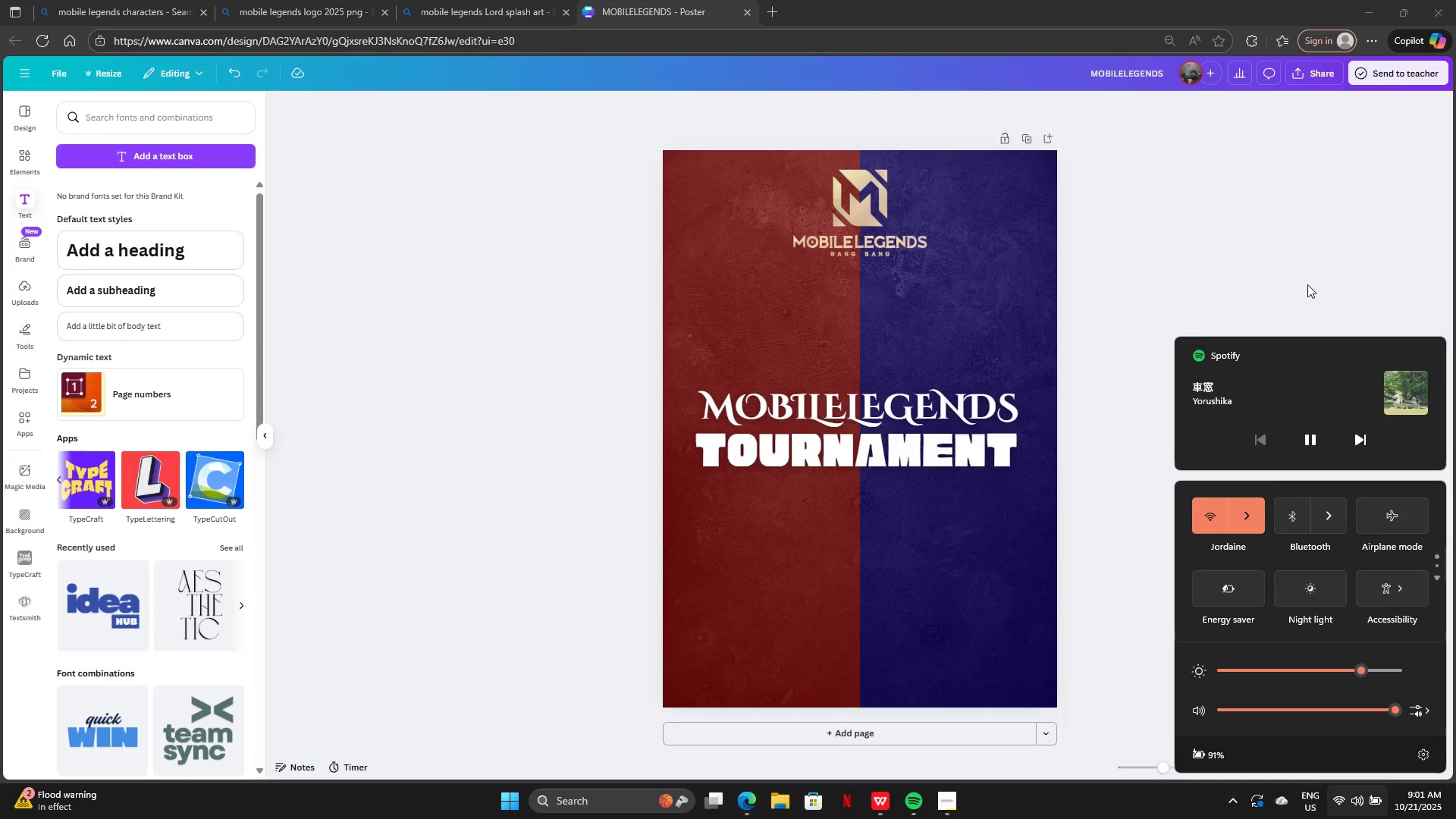 
left_click([1307, 284])
 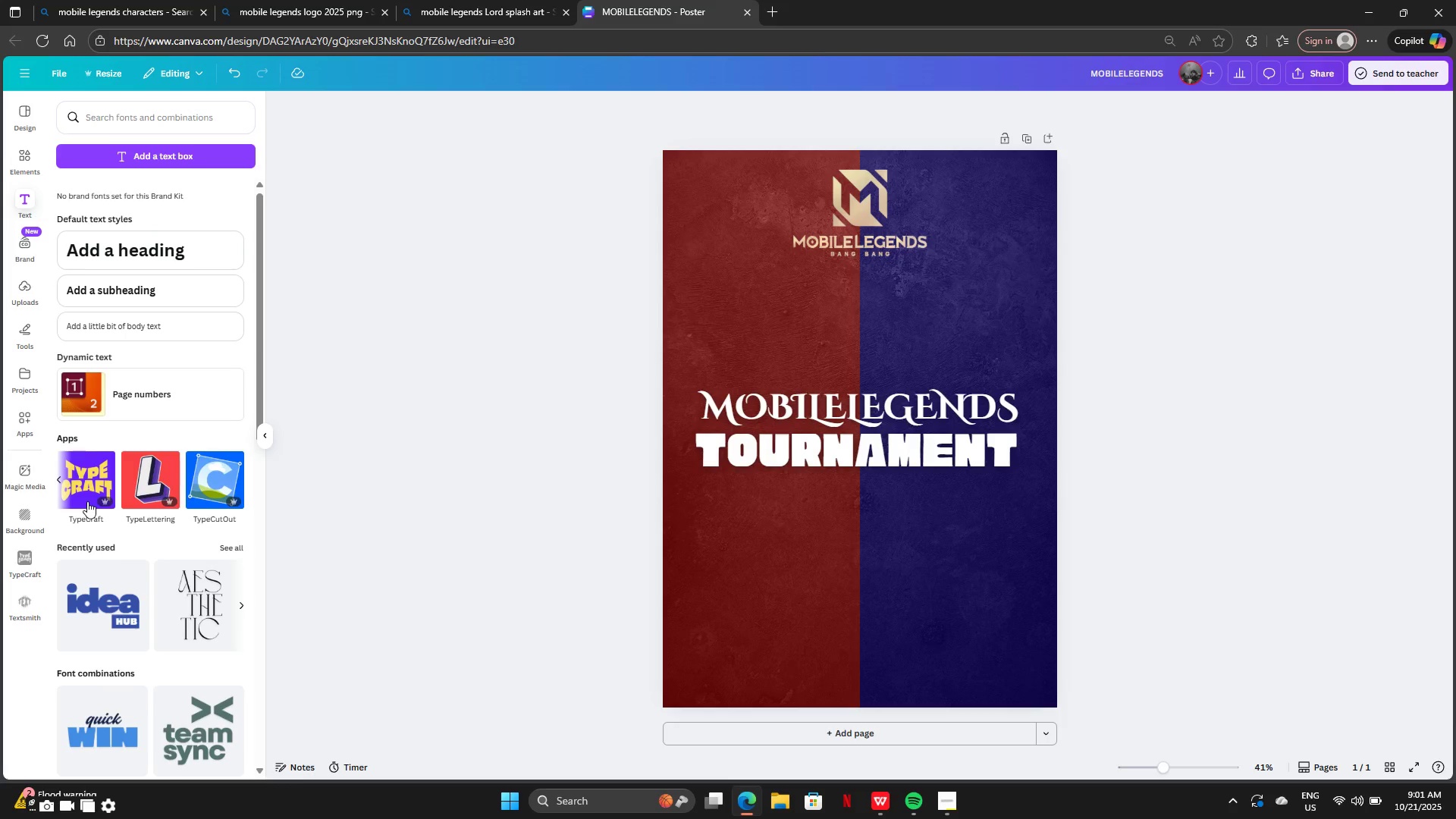 
wait(29.89)
 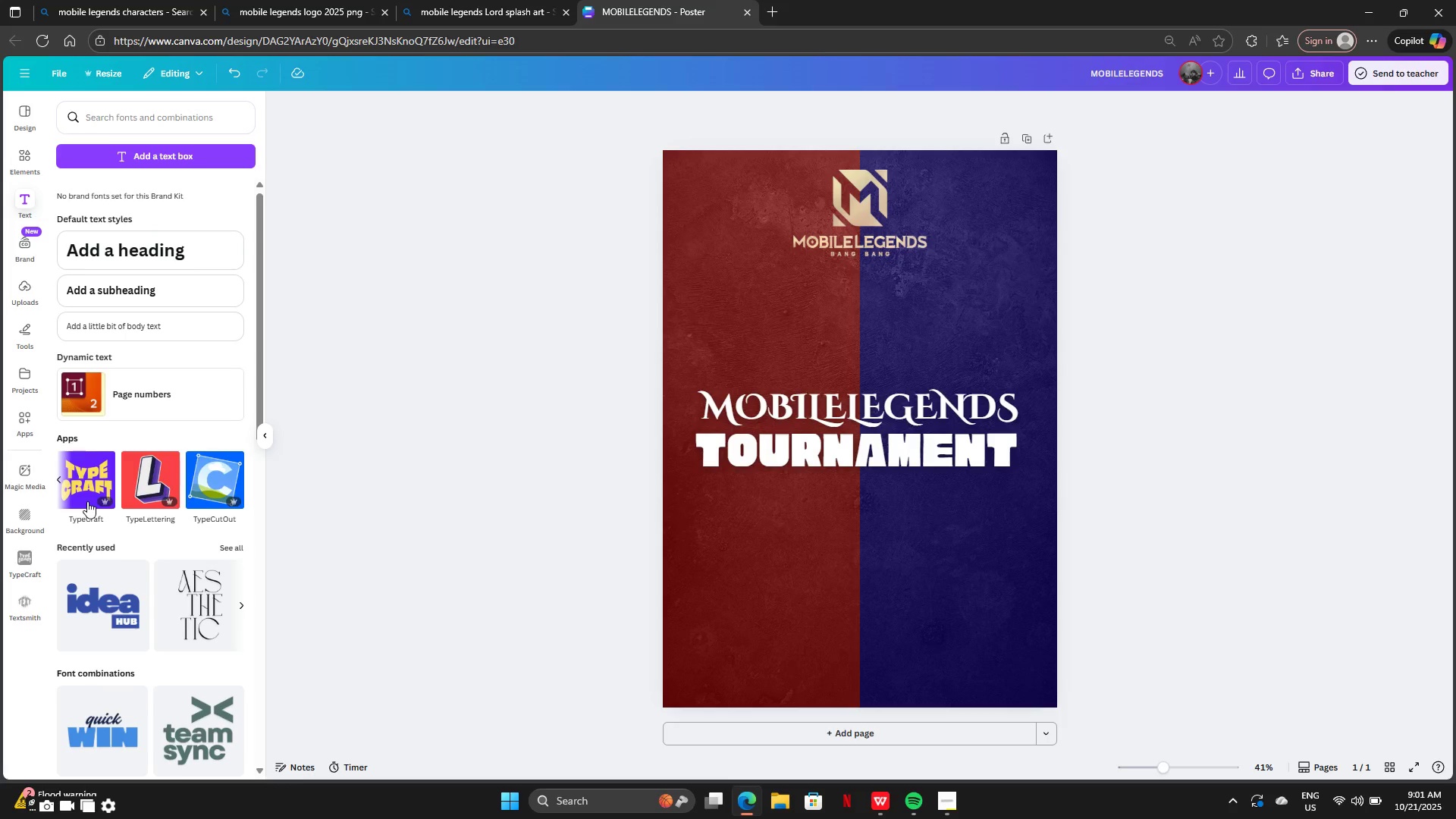 
left_click([889, 392])
 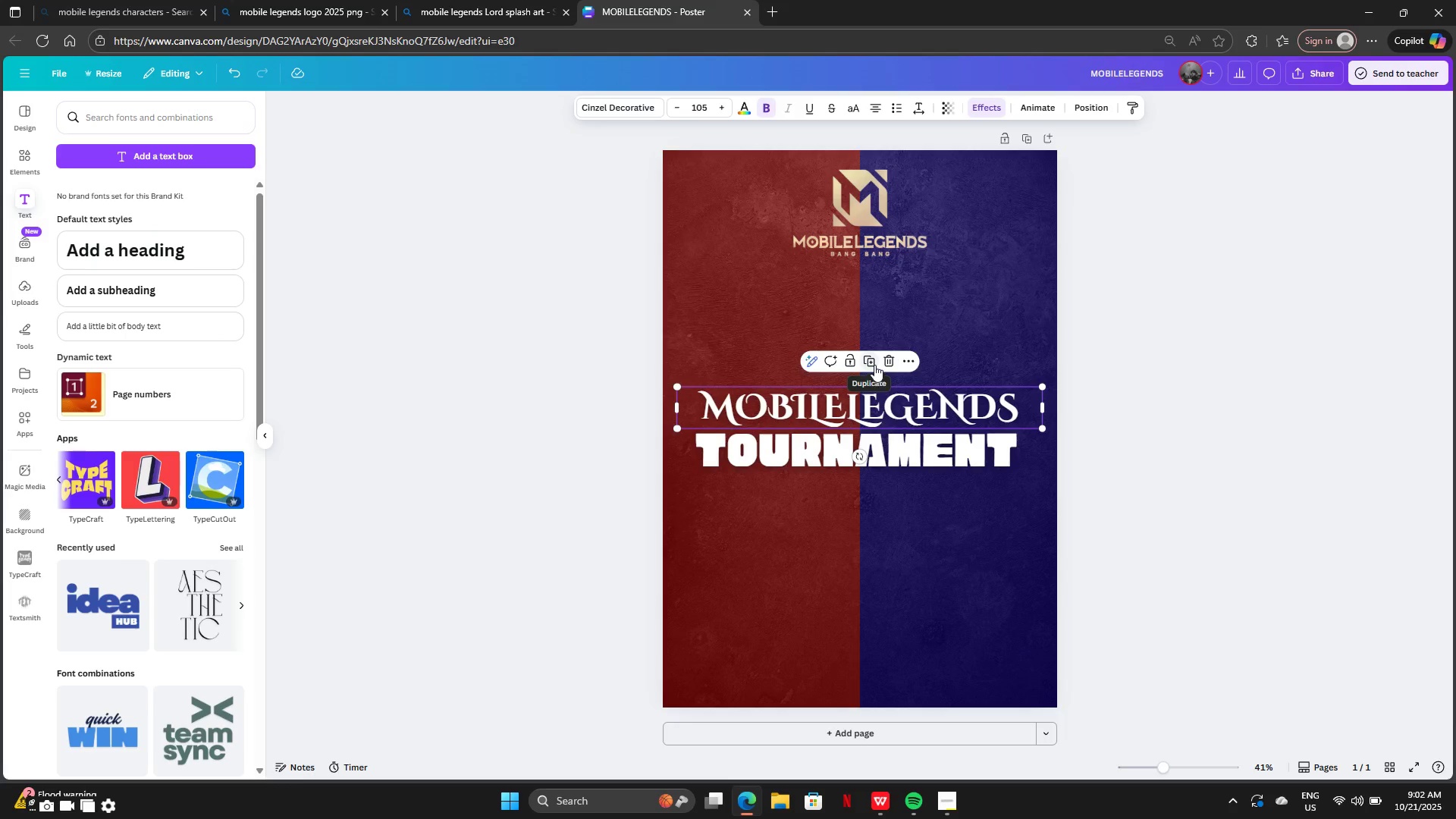 
left_click([874, 365])
 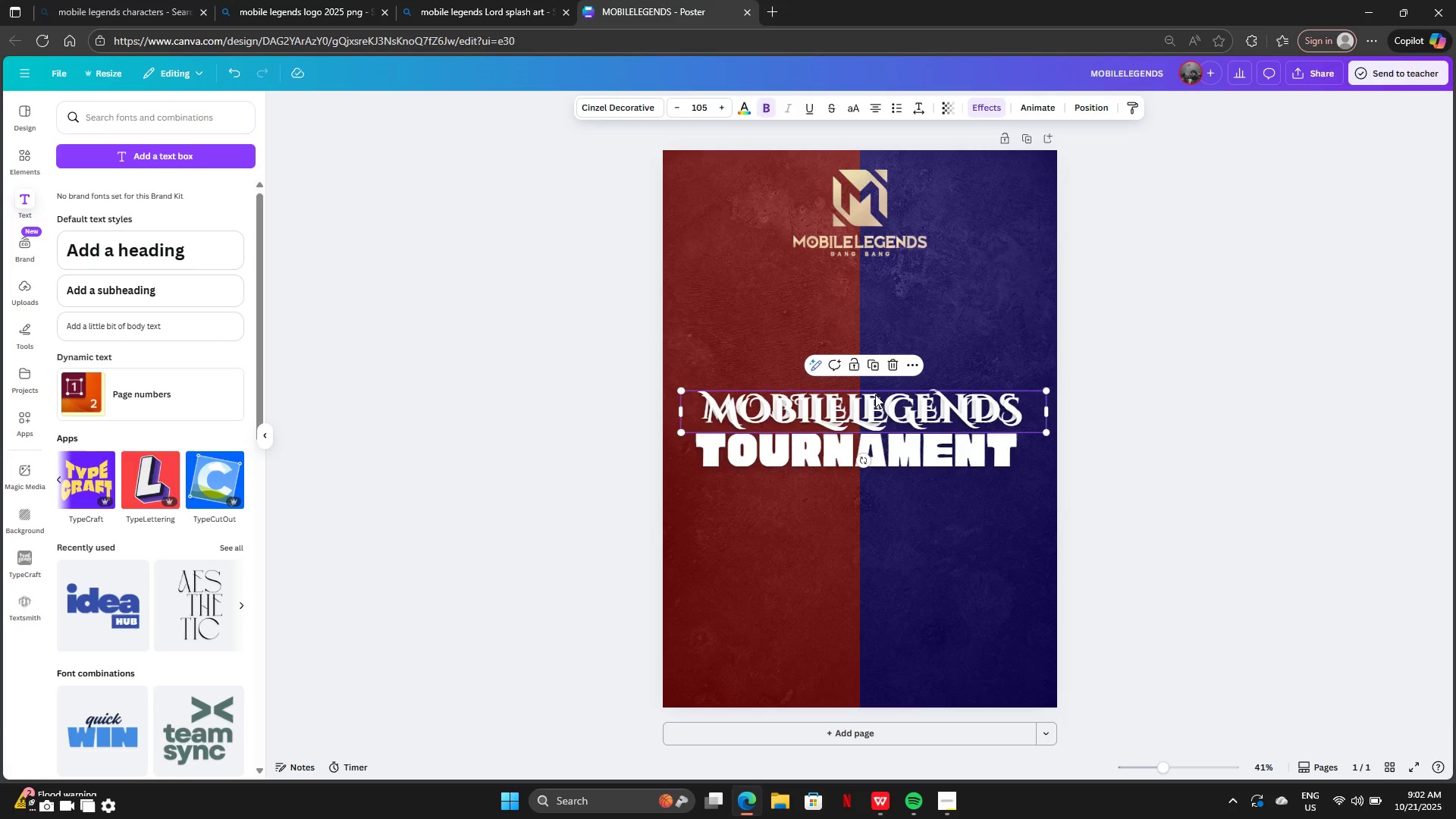 
left_click_drag(start_coordinate=[877, 397], to_coordinate=[873, 395])
 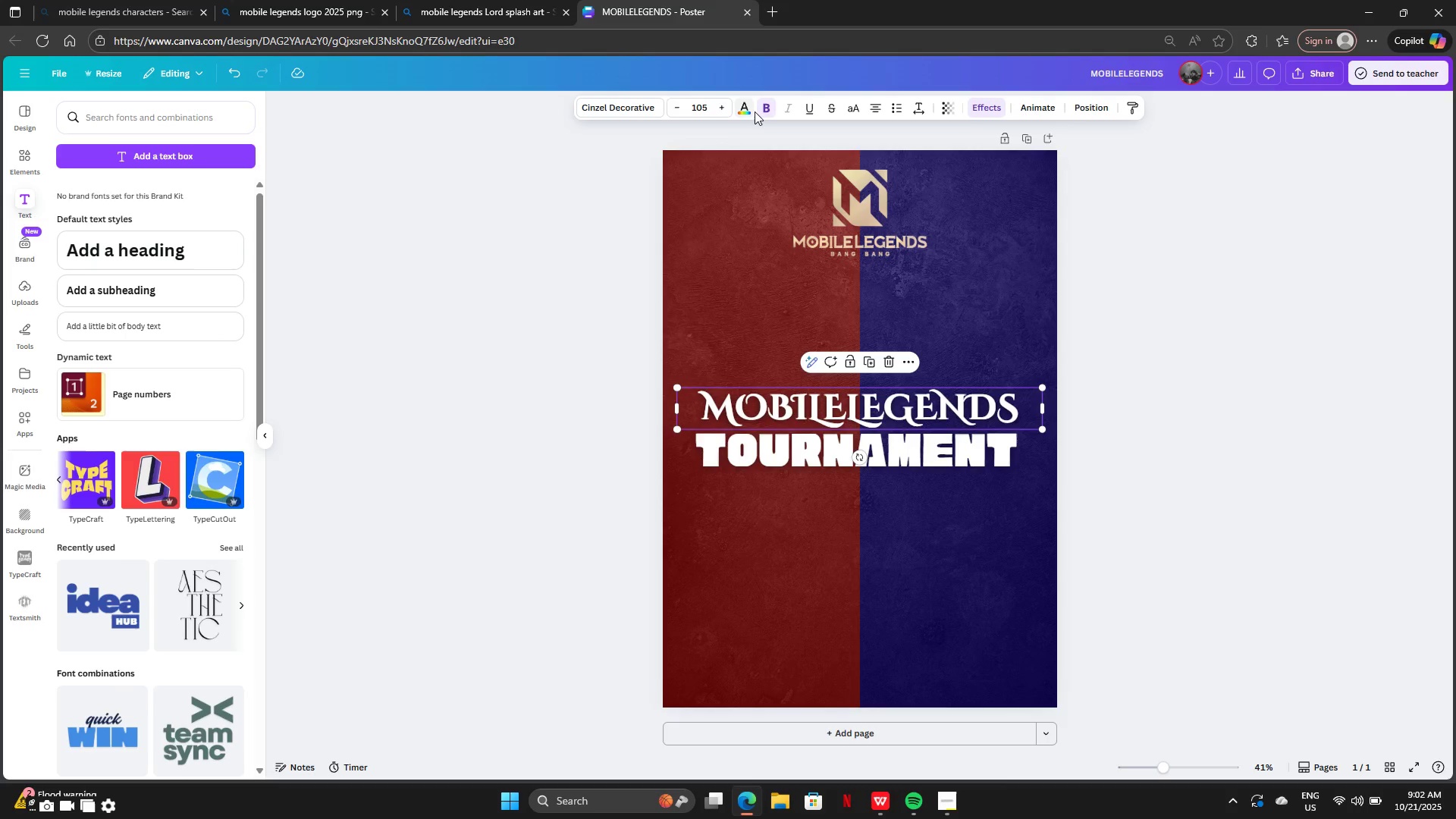 
left_click([739, 111])
 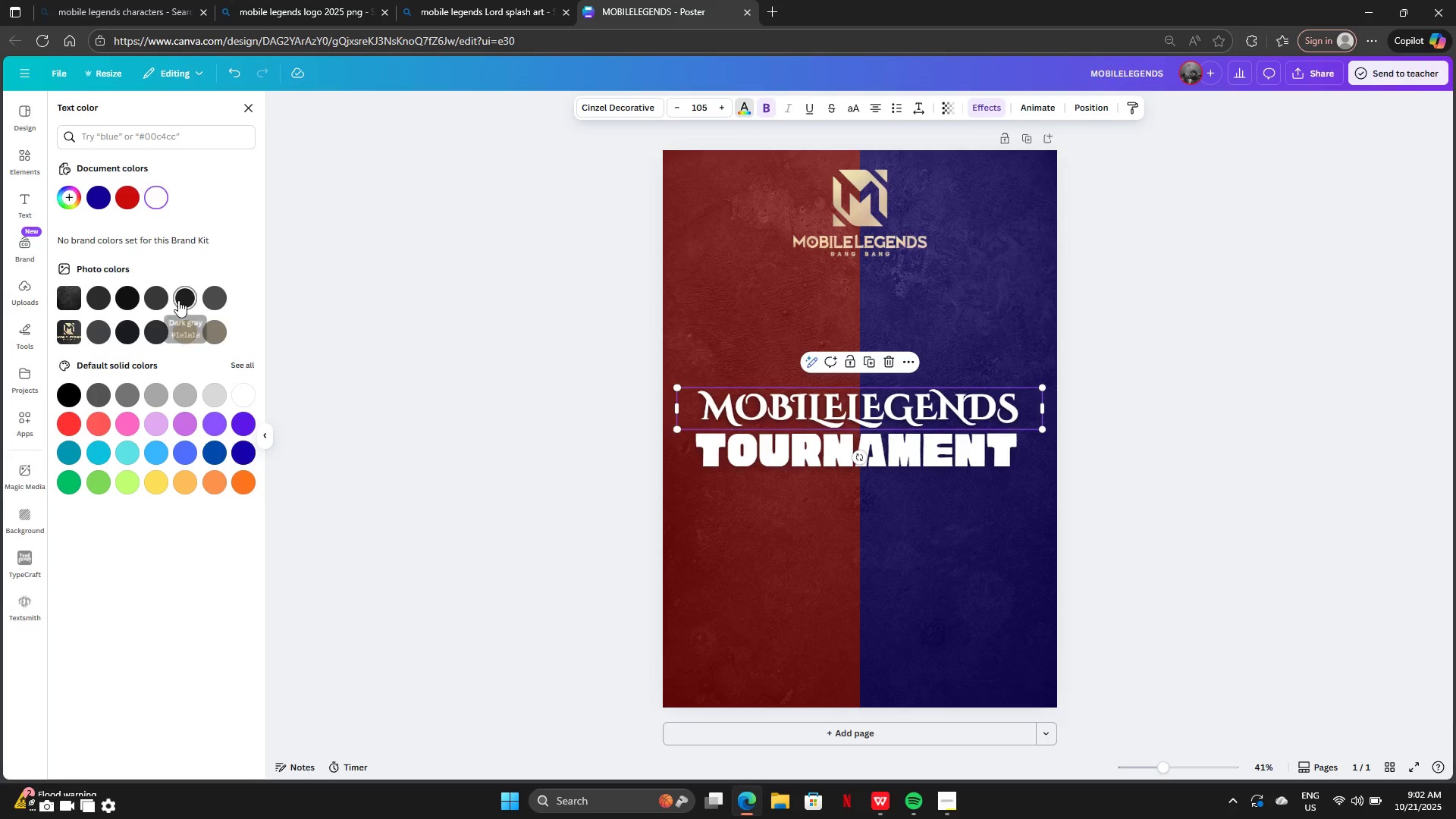 
left_click([178, 299])
 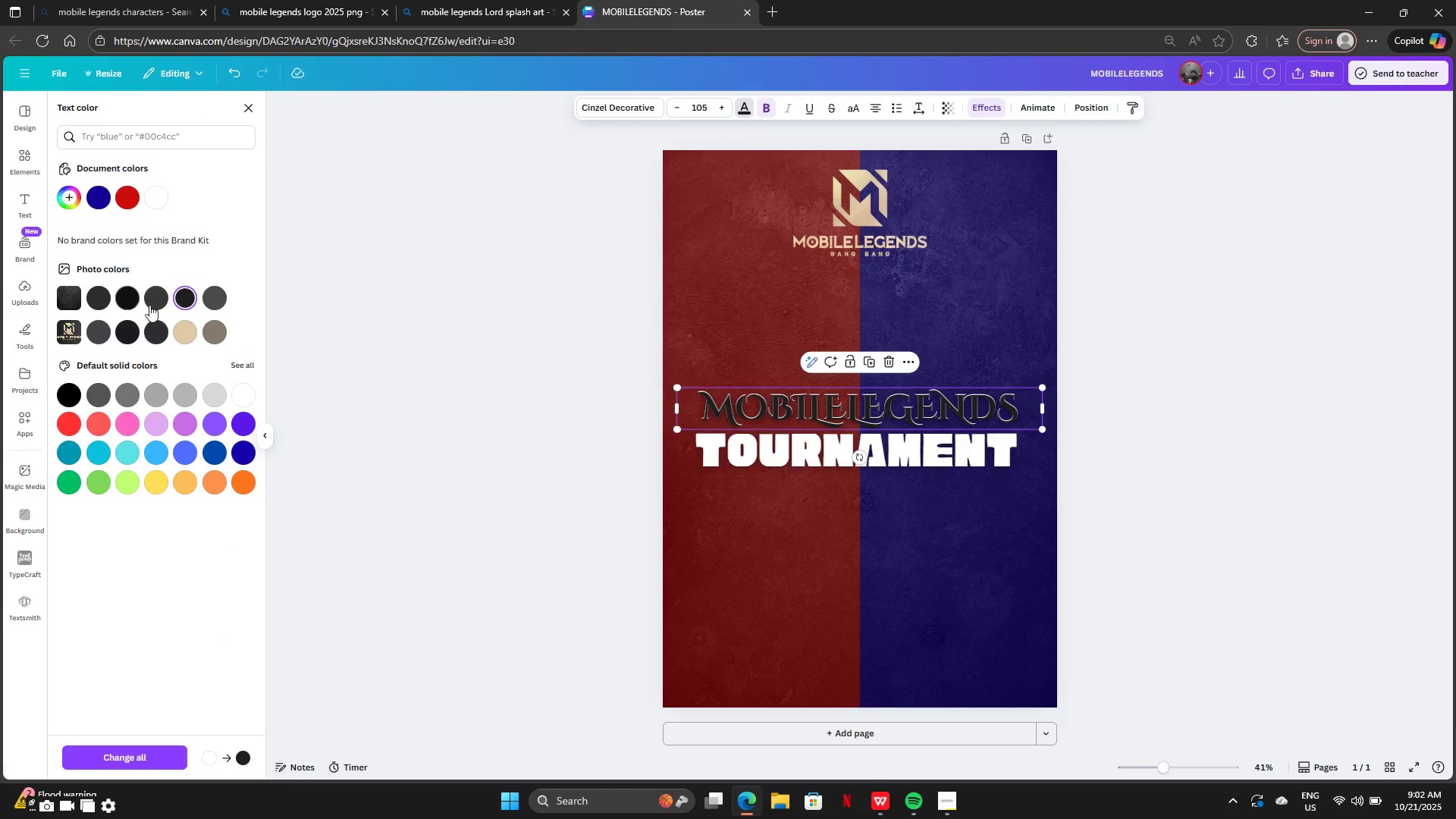 
left_click([151, 300])
 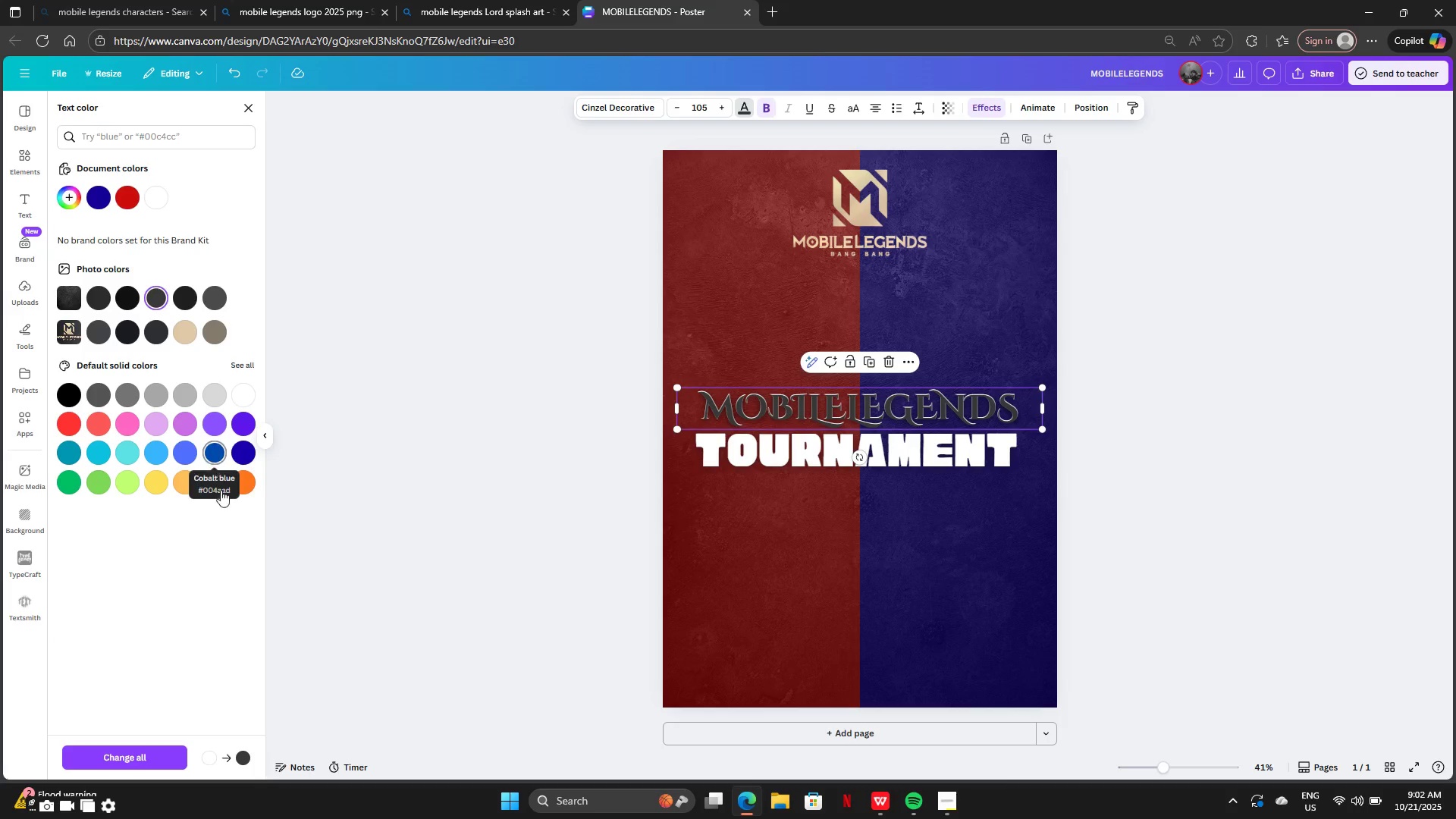 
left_click([216, 487])
 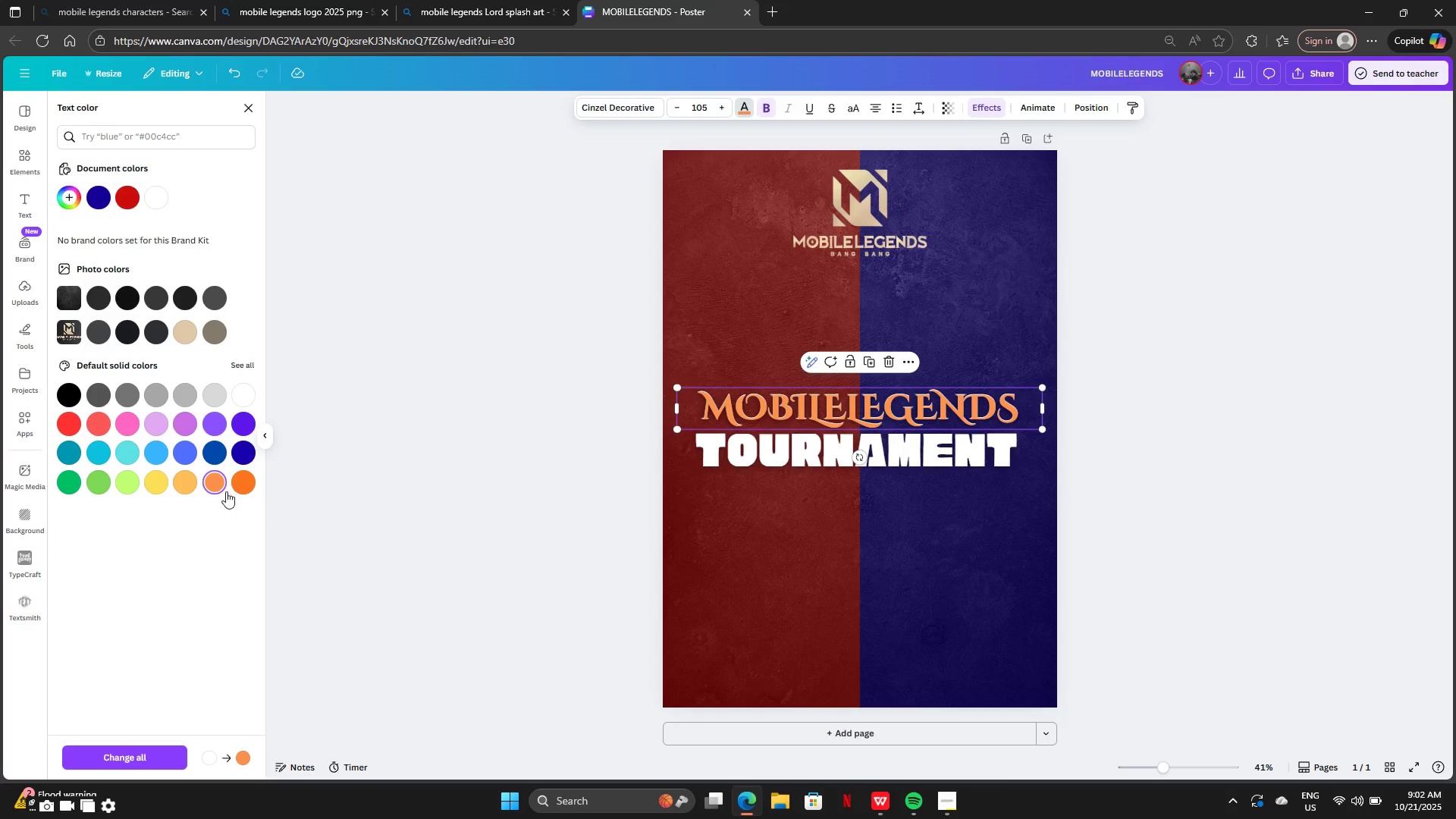 
left_click([247, 491])
 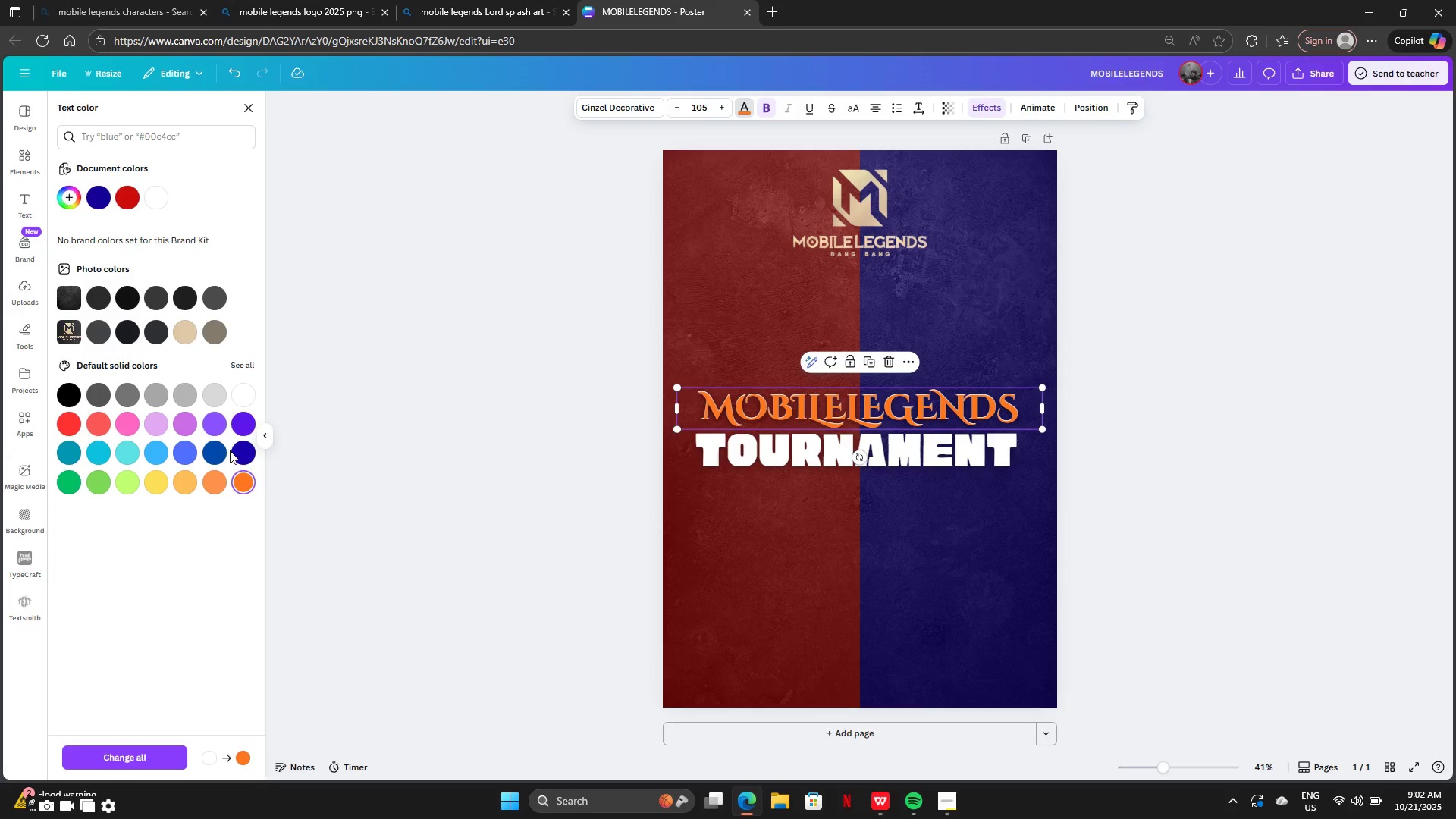 
left_click([231, 450])
 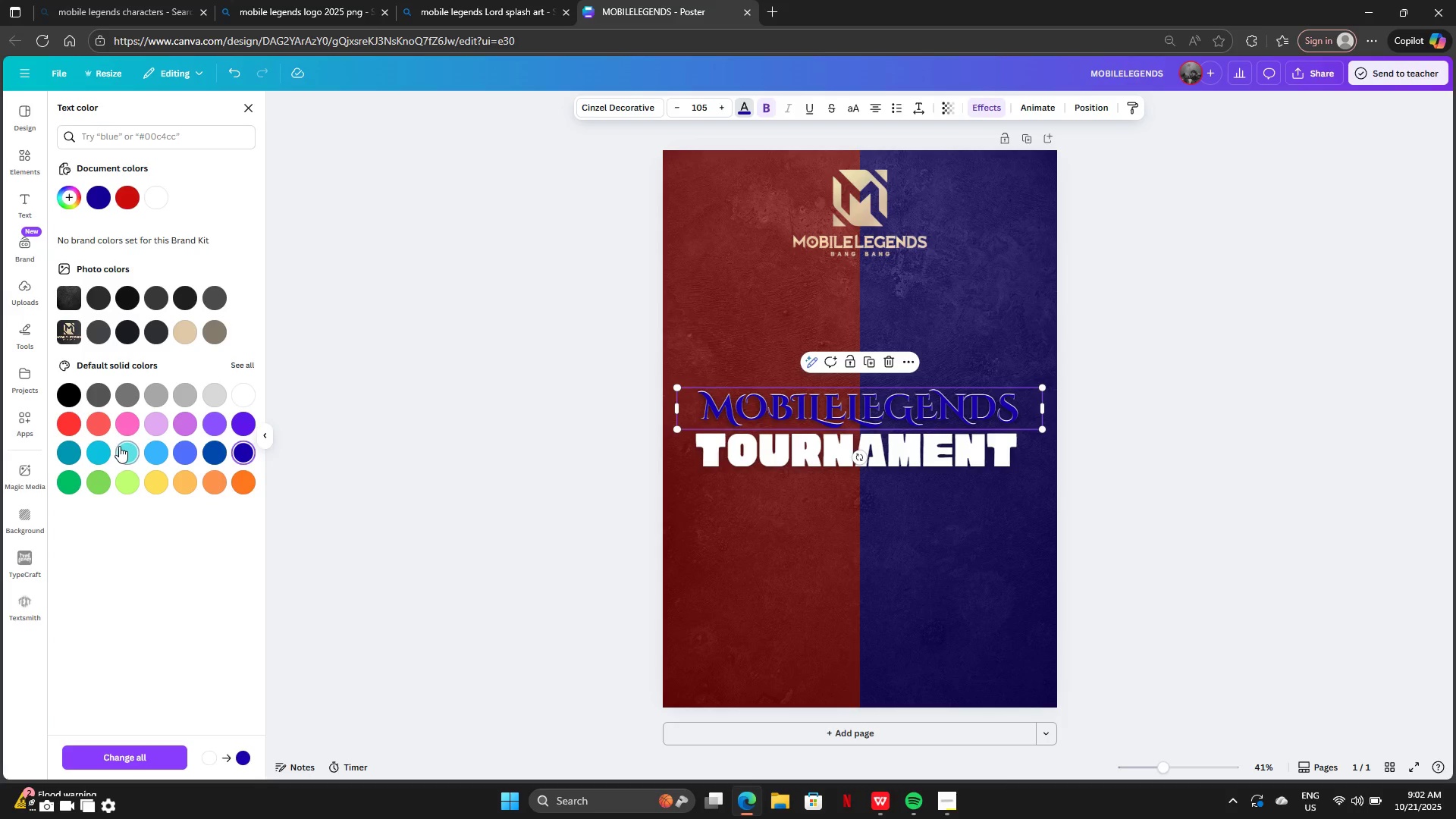 
double_click([98, 446])
 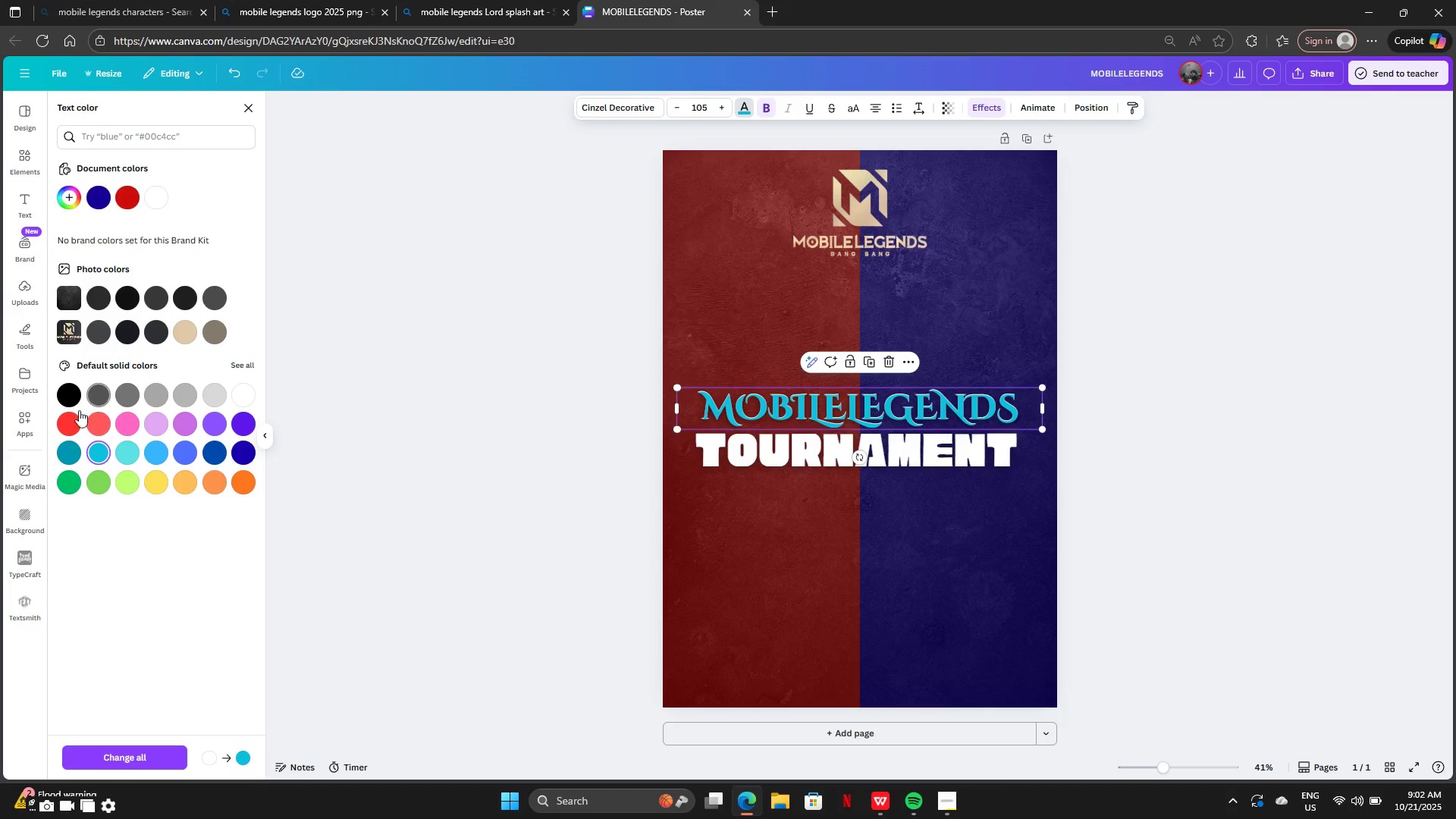 
left_click([74, 415])
 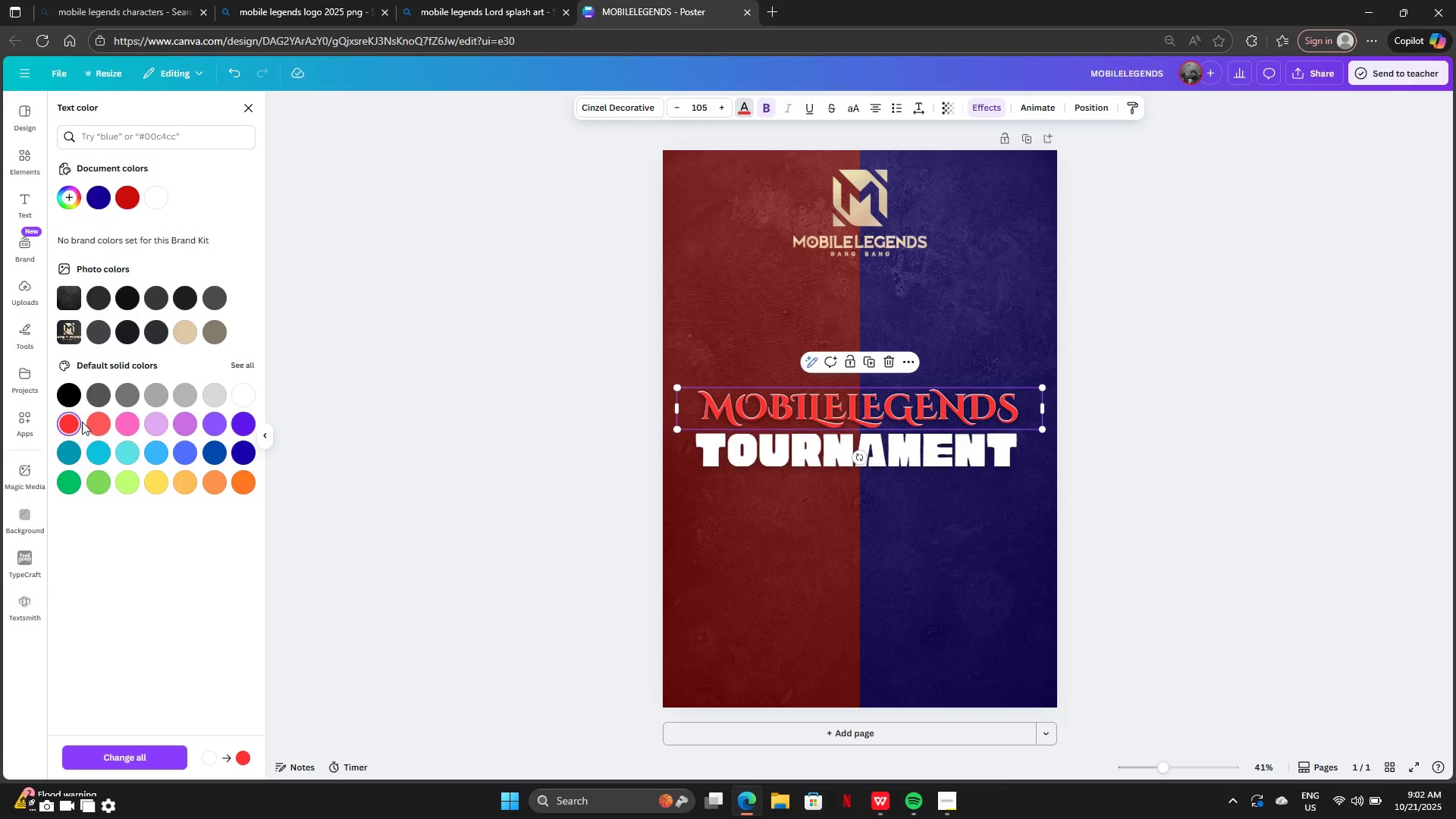 
left_click([82, 422])
 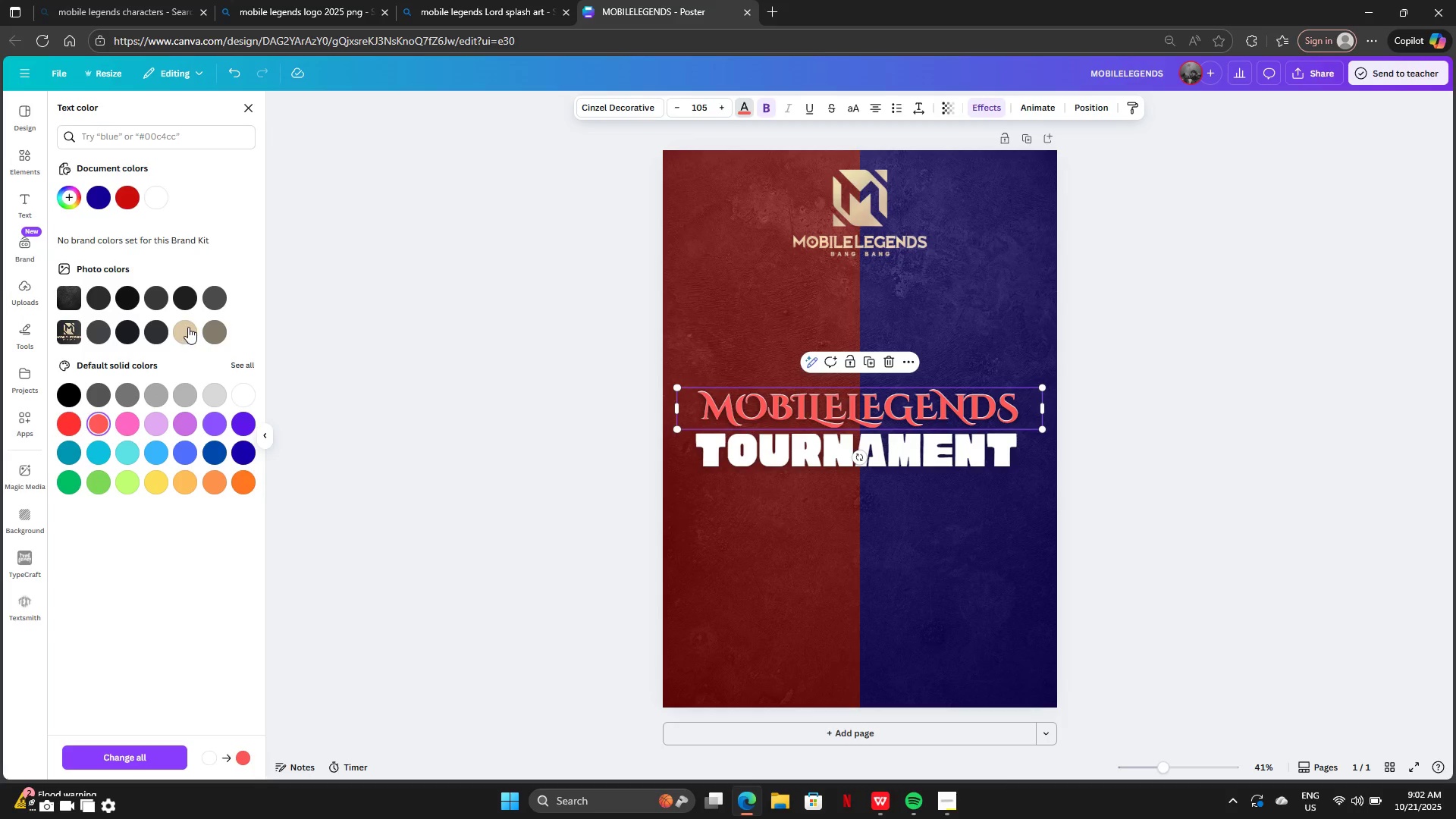 
left_click([209, 483])
 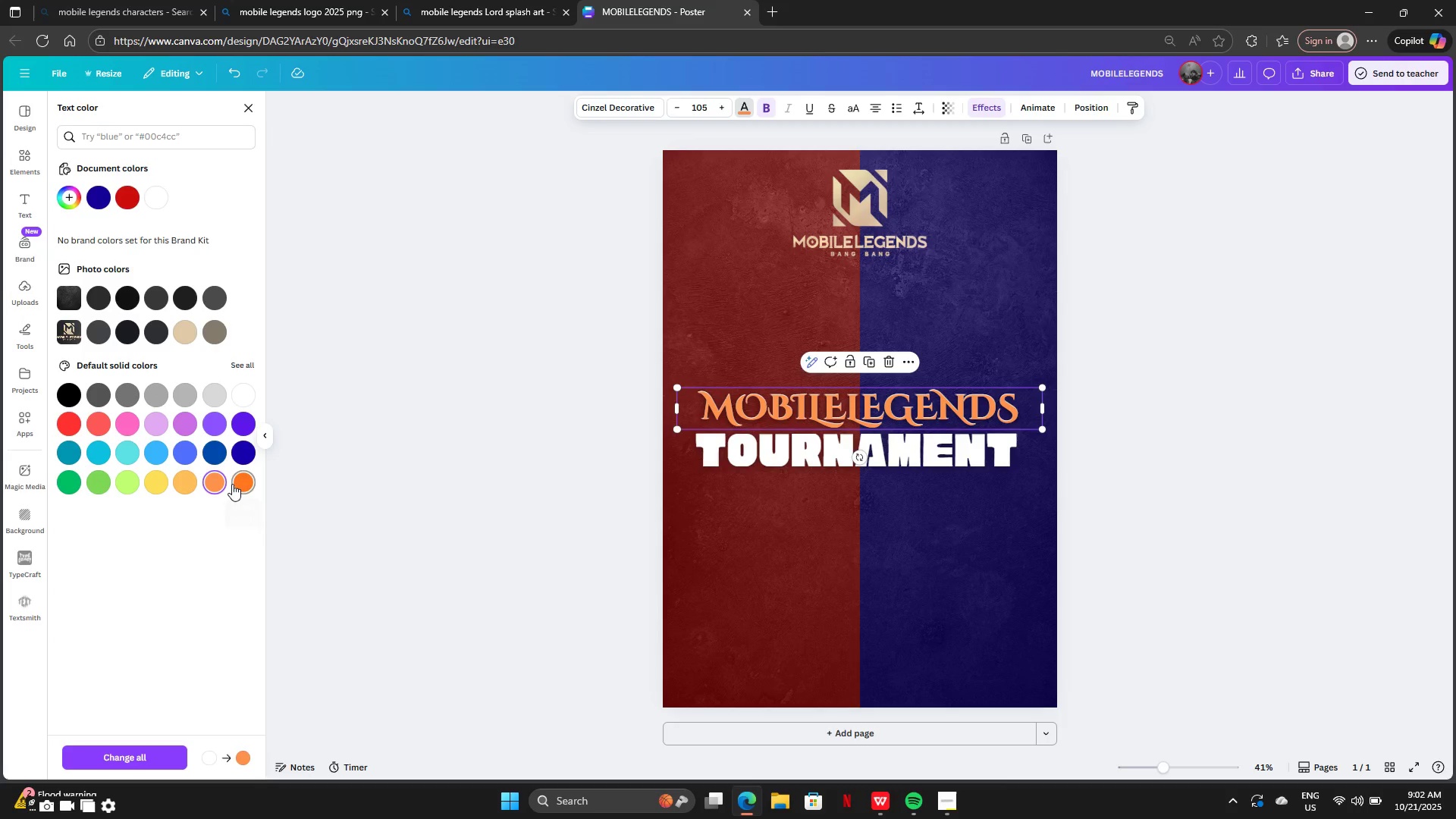 
left_click([232, 484])
 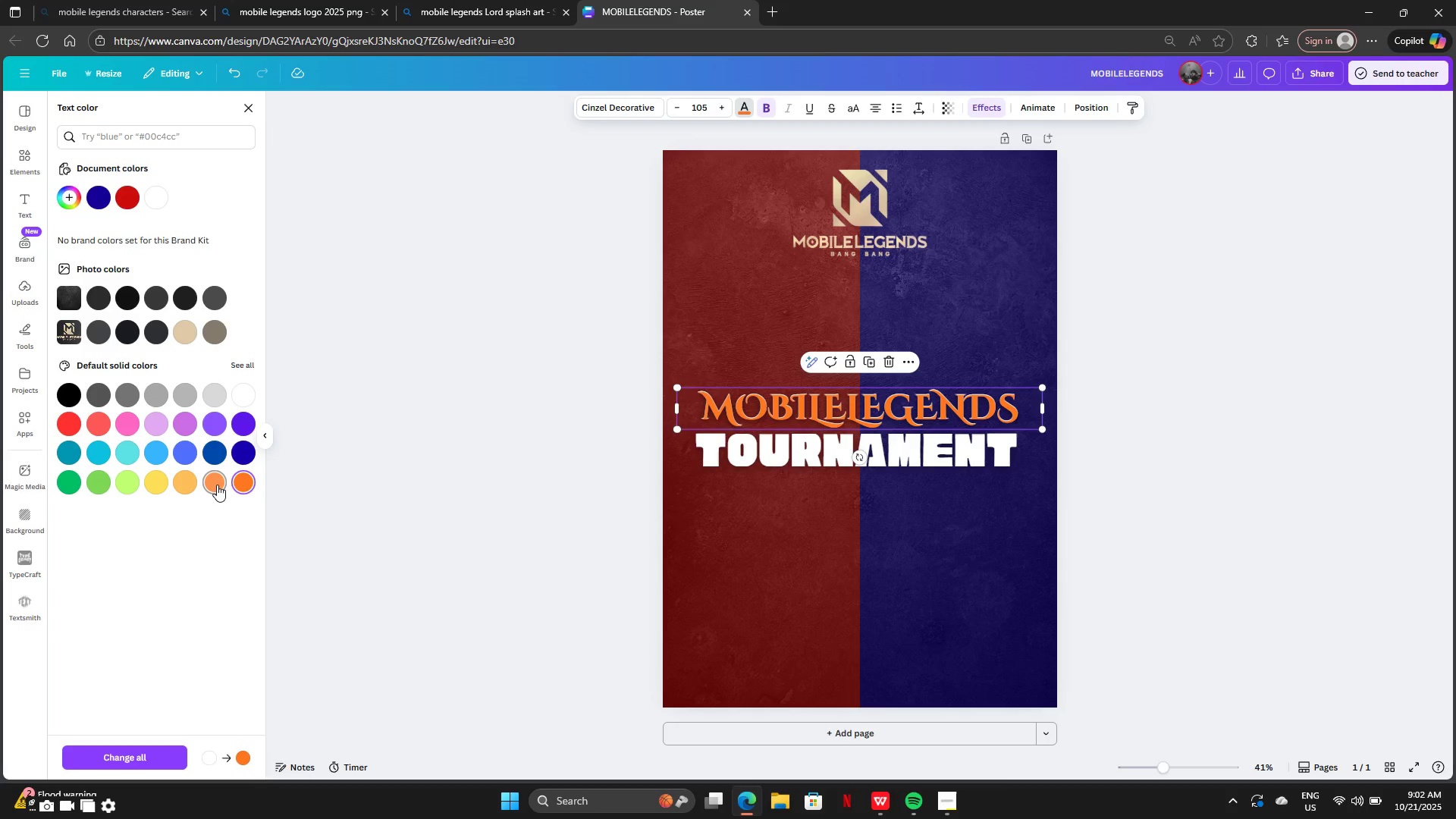 
left_click([215, 485])
 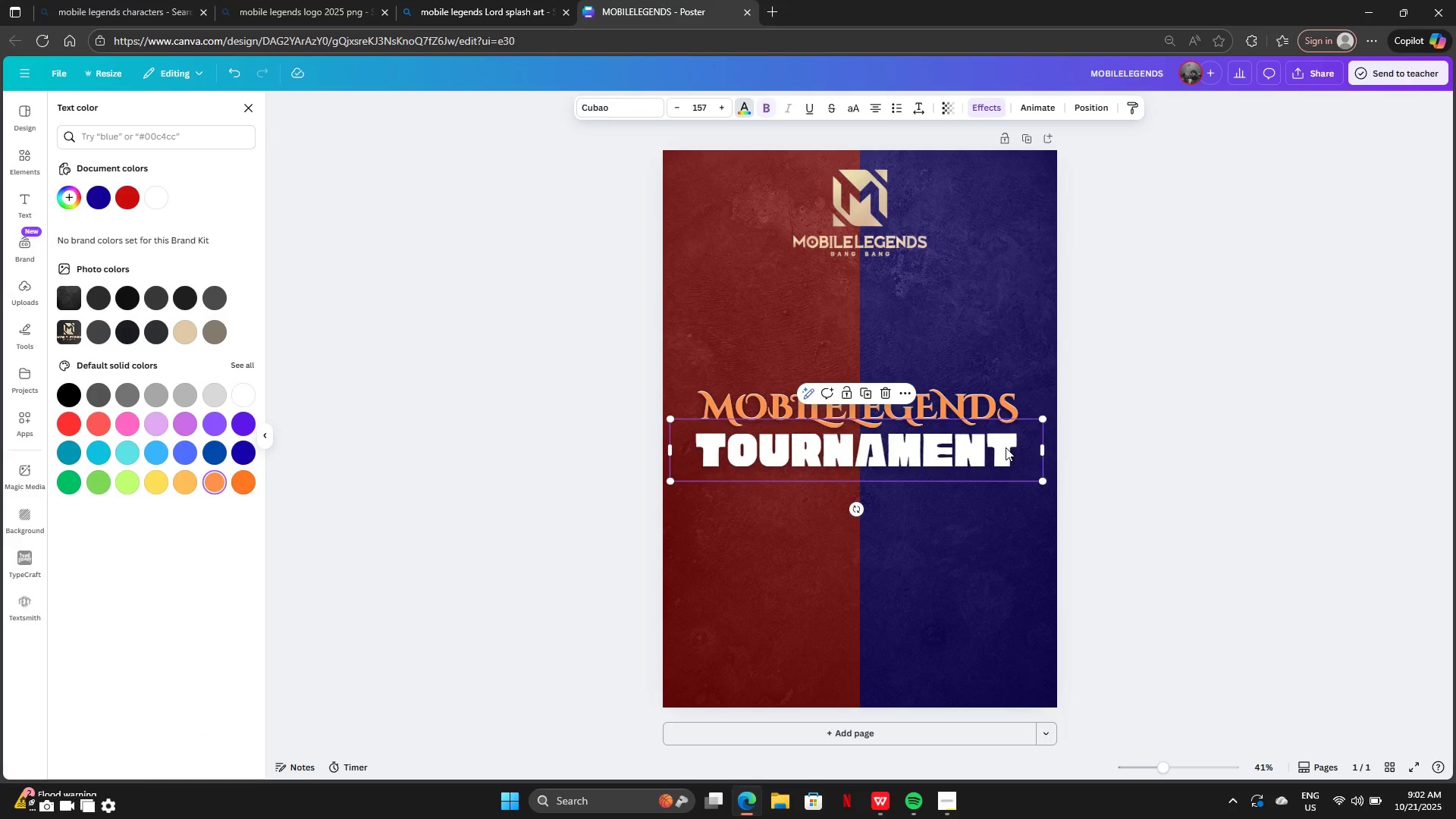 
double_click([1166, 403])
 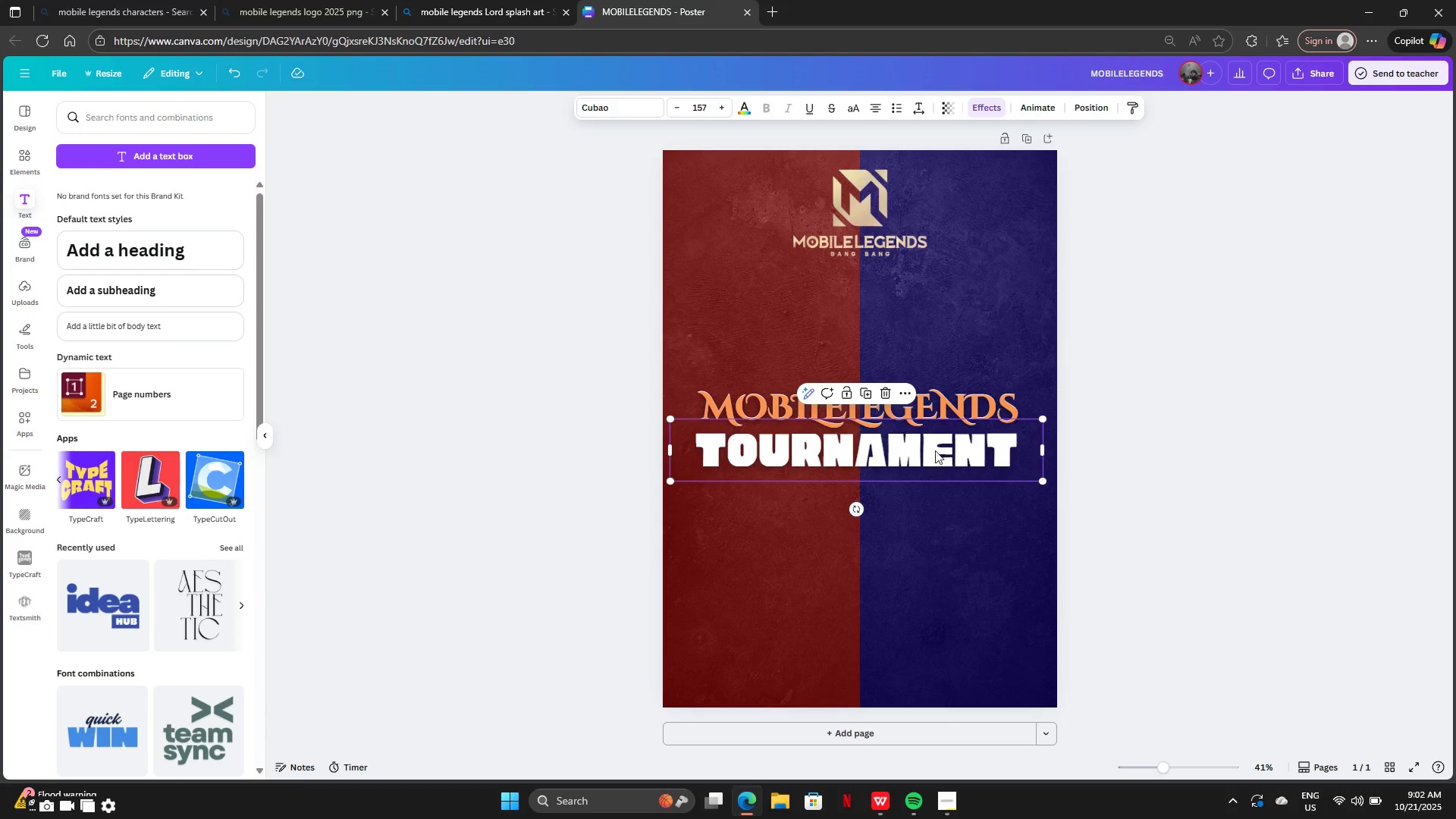 
left_click_drag(start_coordinate=[935, 451], to_coordinate=[939, 450])
 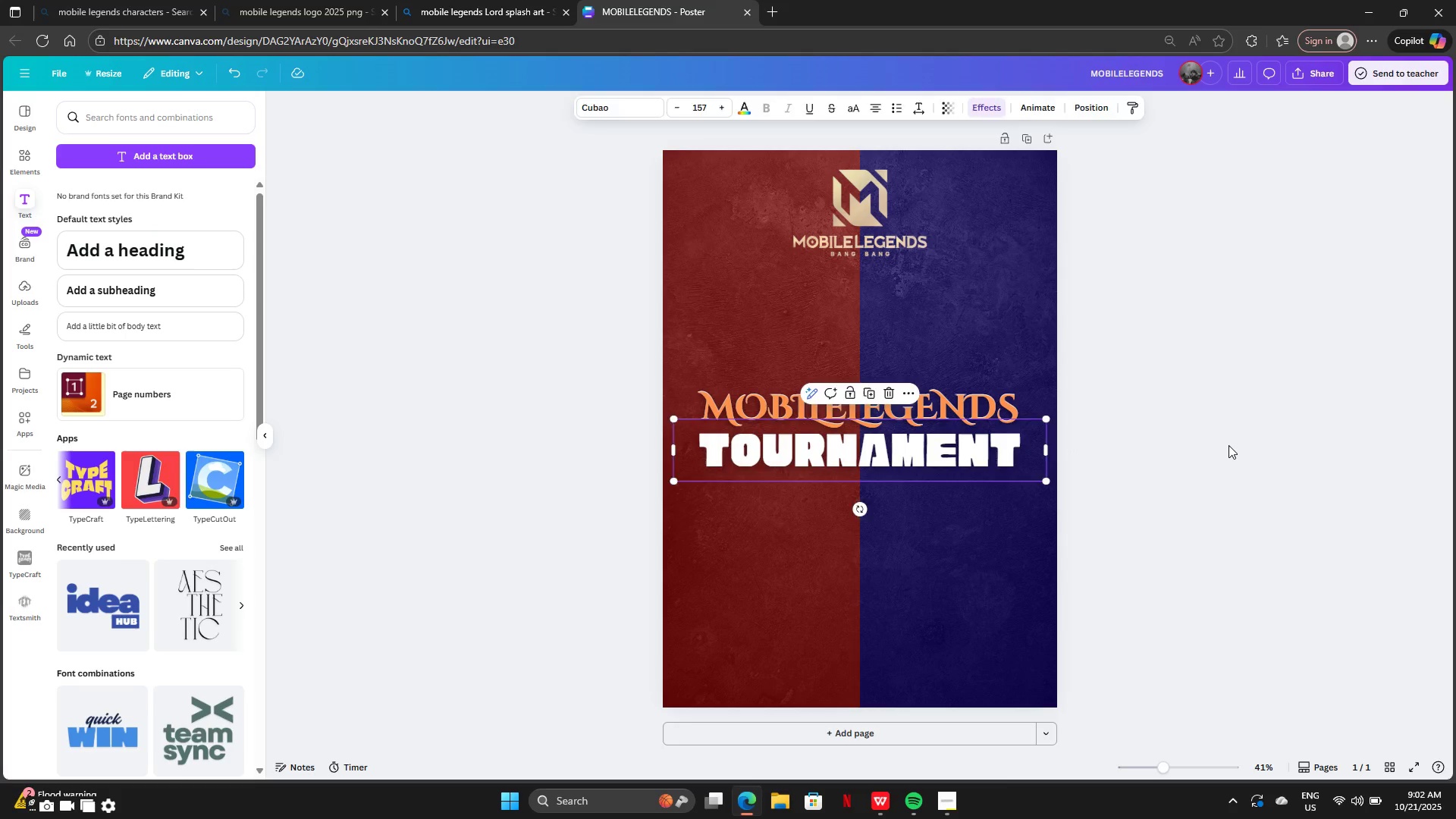 
left_click([1228, 445])
 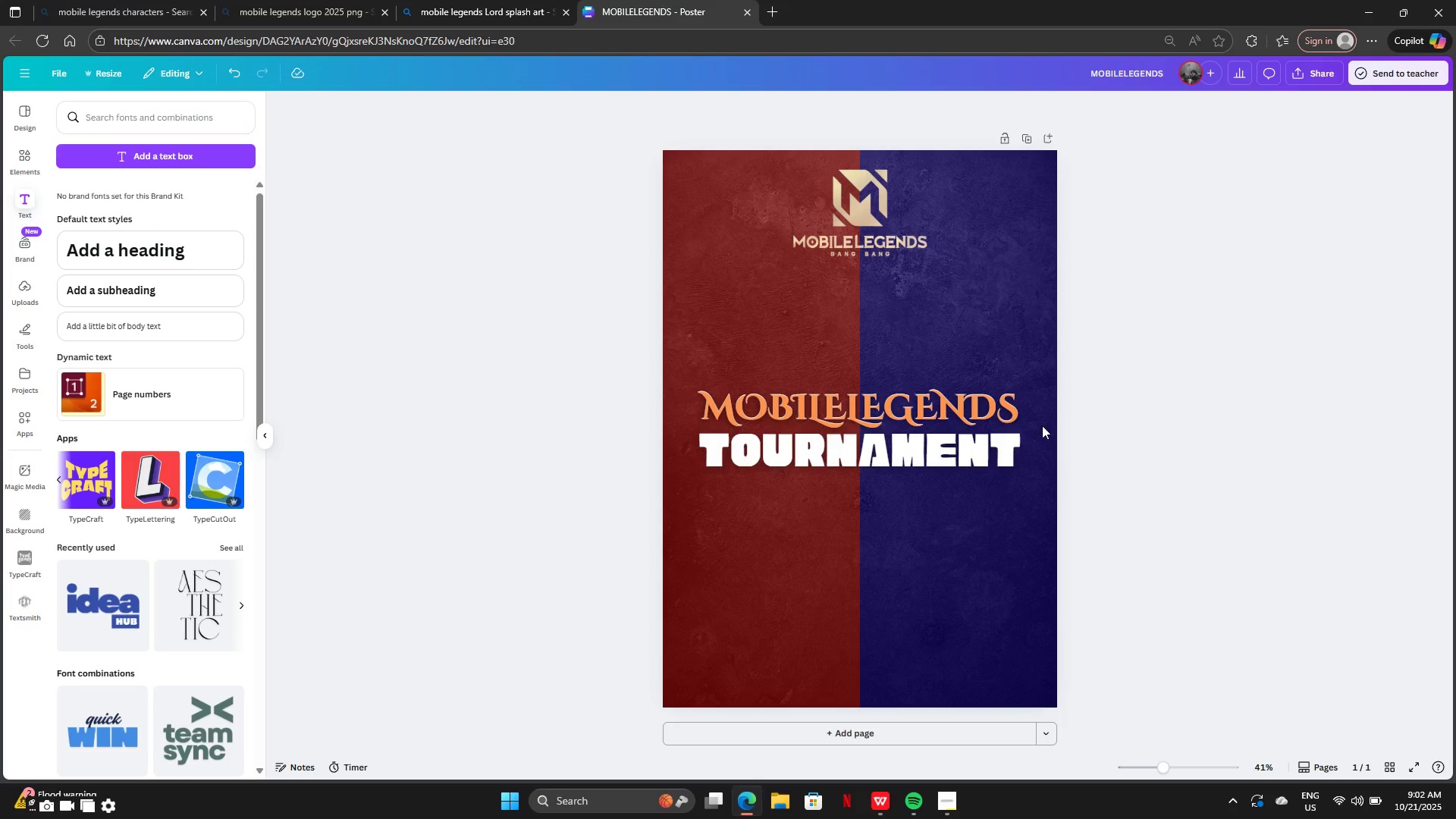 
left_click([921, 455])
 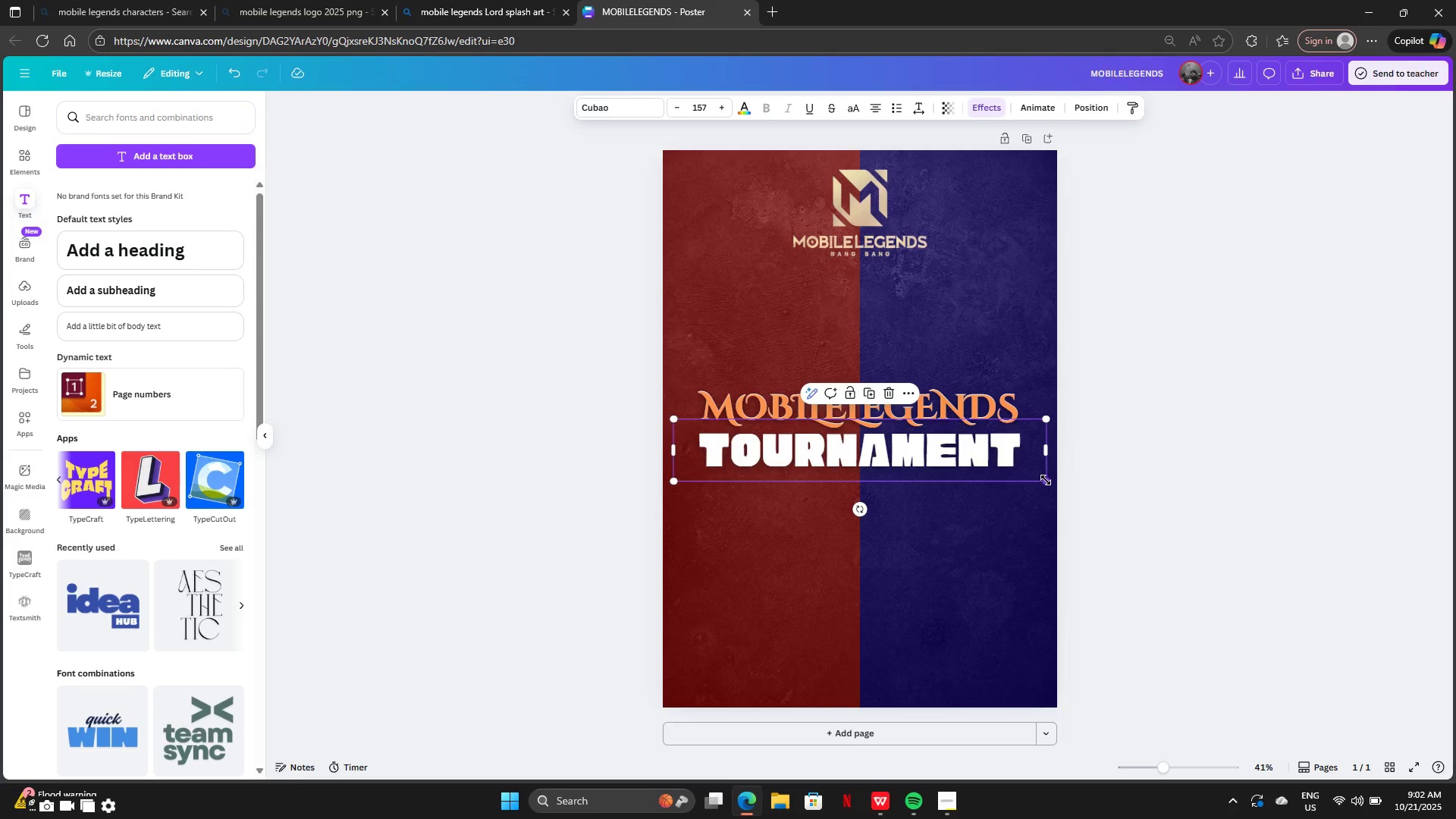 
left_click_drag(start_coordinate=[1046, 480], to_coordinate=[990, 456])
 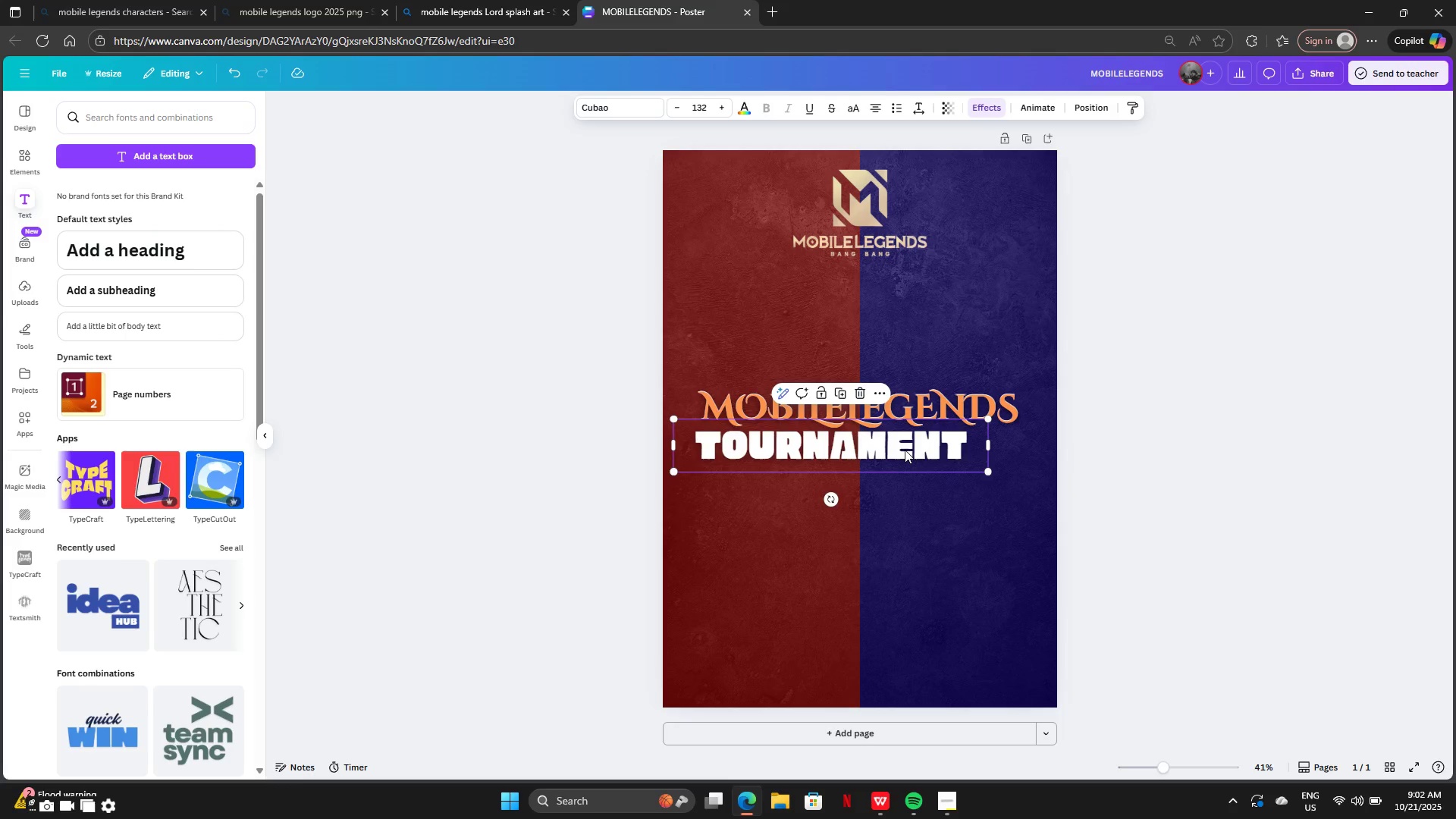 
left_click_drag(start_coordinate=[905, 450], to_coordinate=[923, 452])
 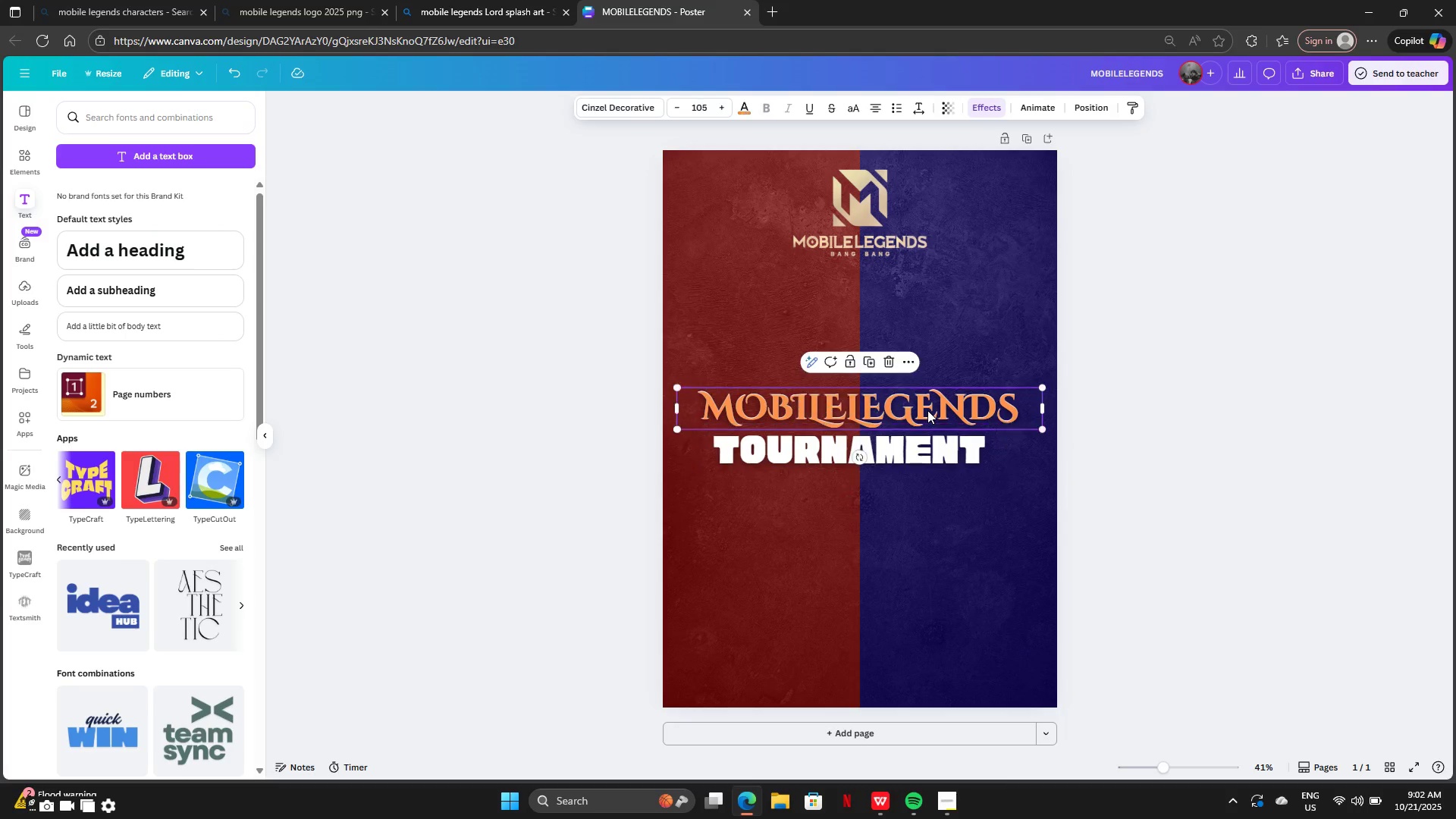 
left_click([927, 410])
 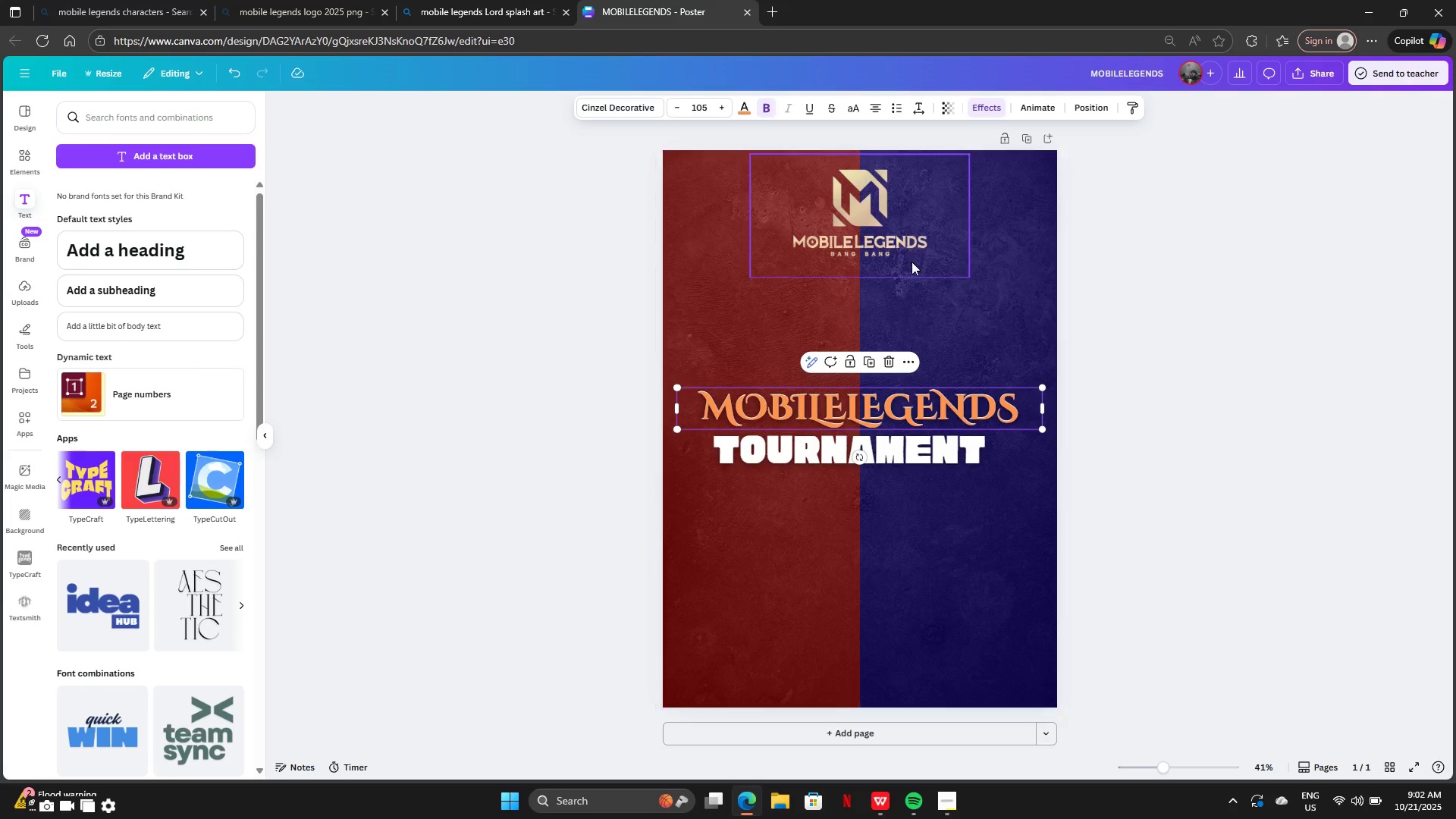 
left_click([801, 309])
 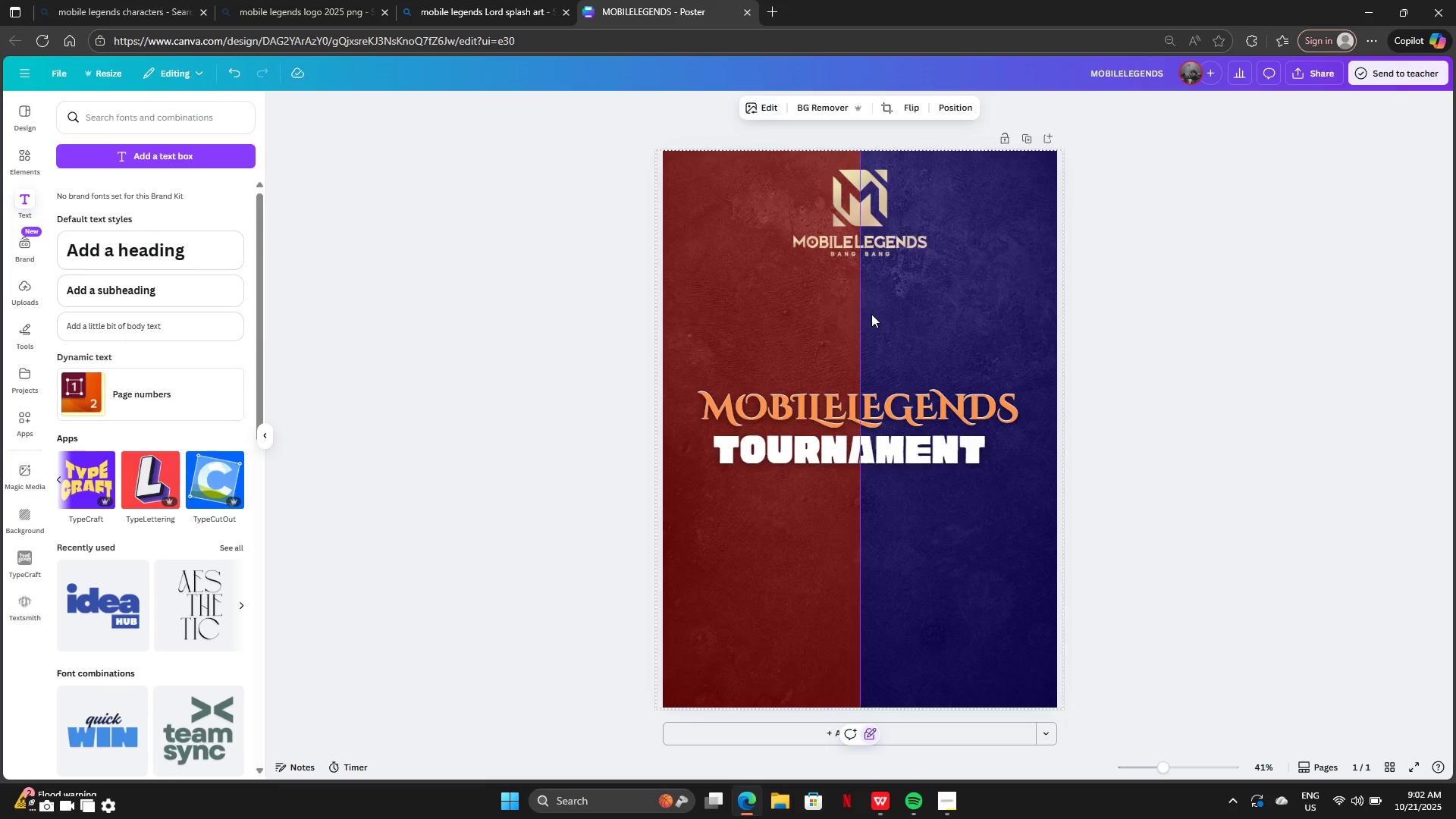 
left_click([871, 314])
 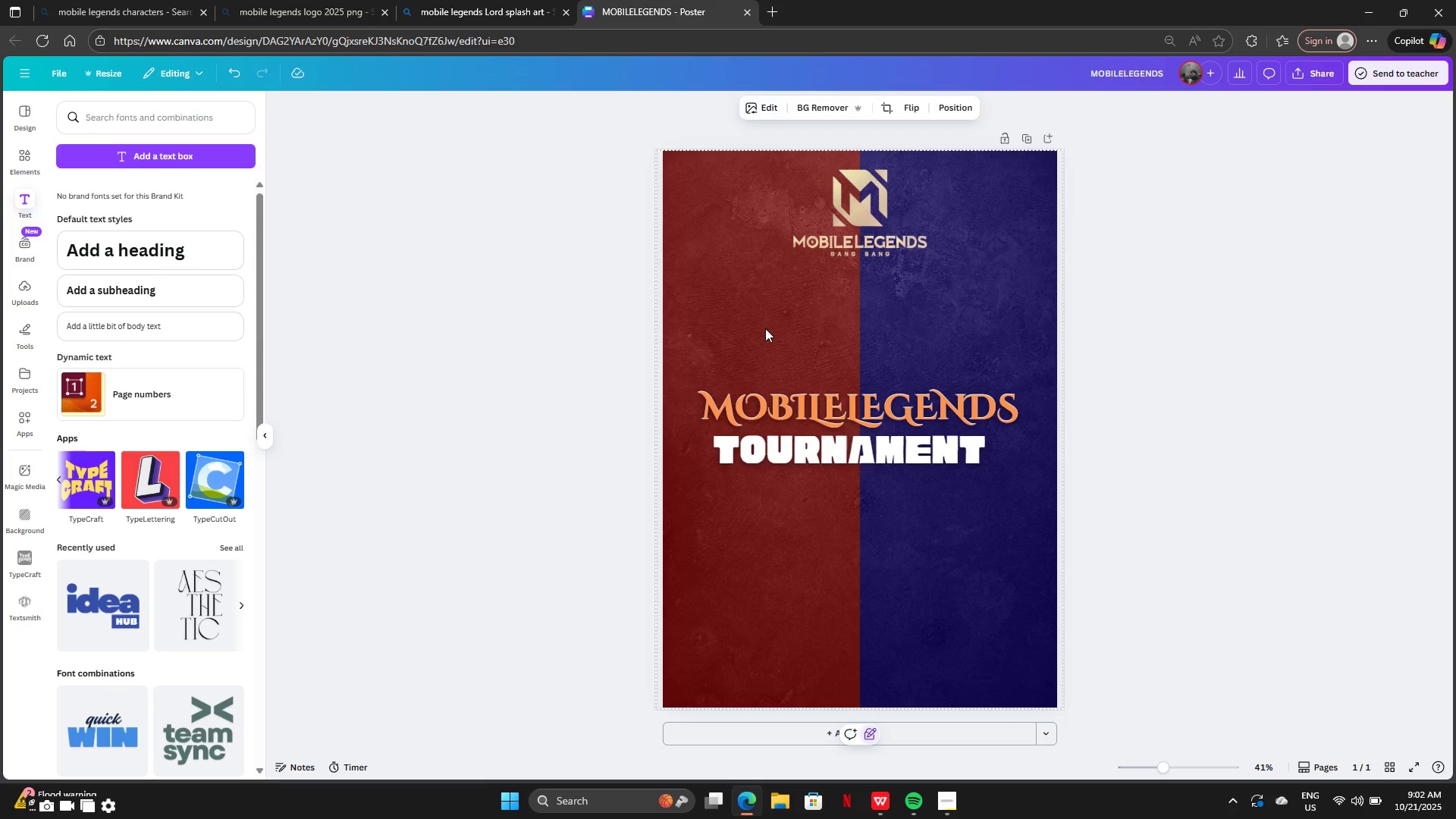 
left_click_drag(start_coordinate=[765, 328], to_coordinate=[795, 405])
 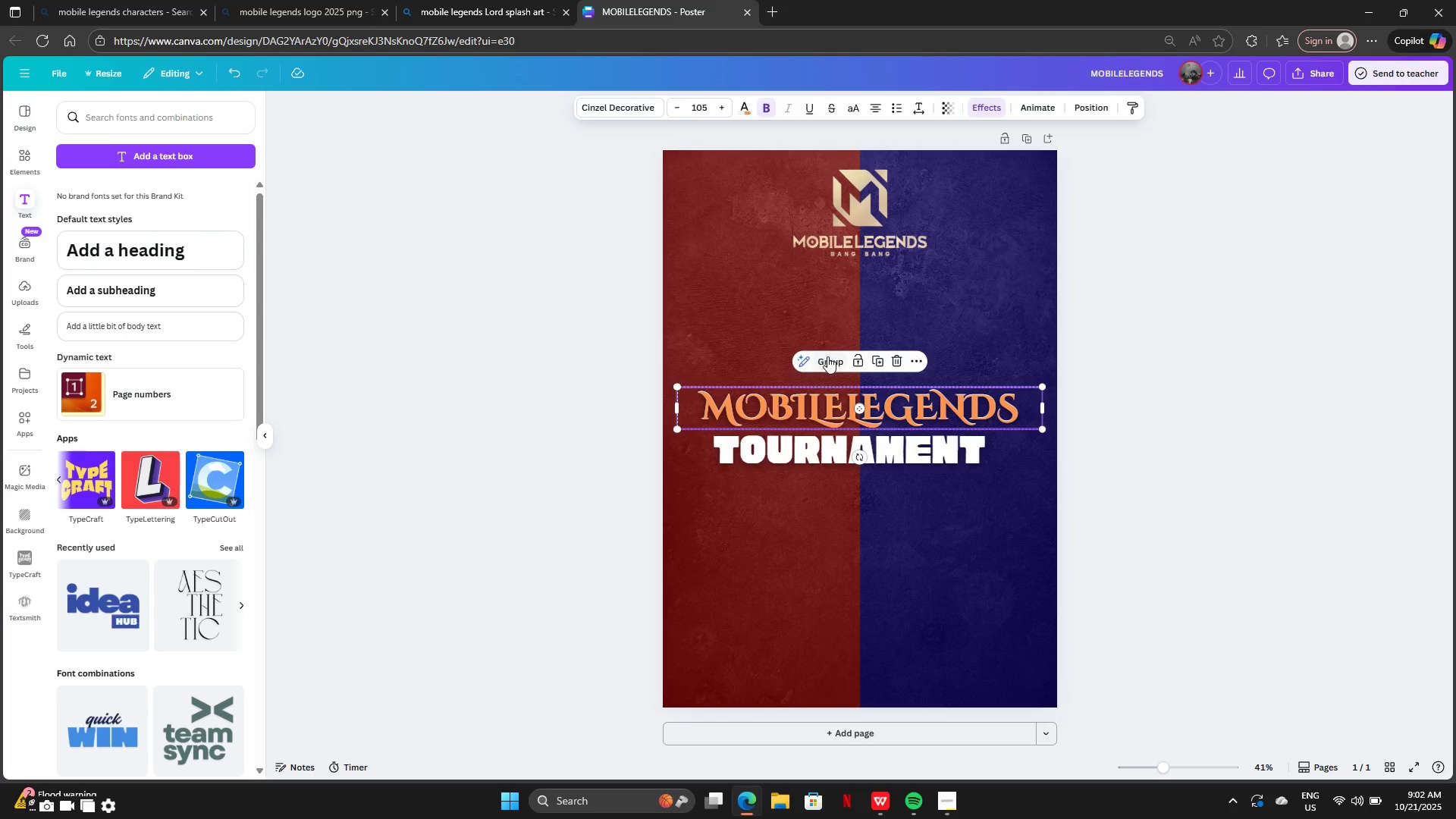 
left_click([827, 359])
 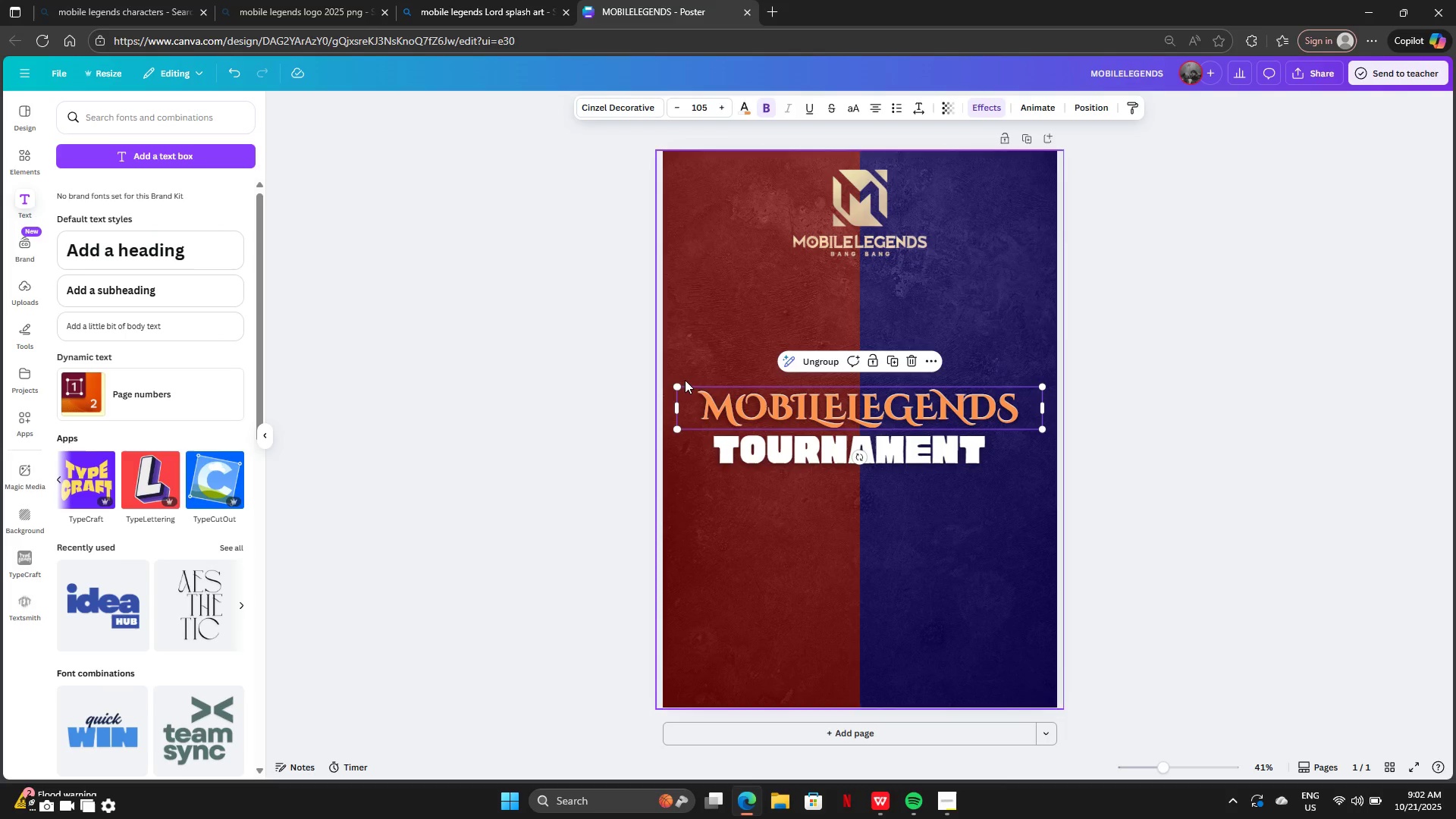 
left_click_drag(start_coordinate=[675, 385], to_coordinate=[650, 362])
 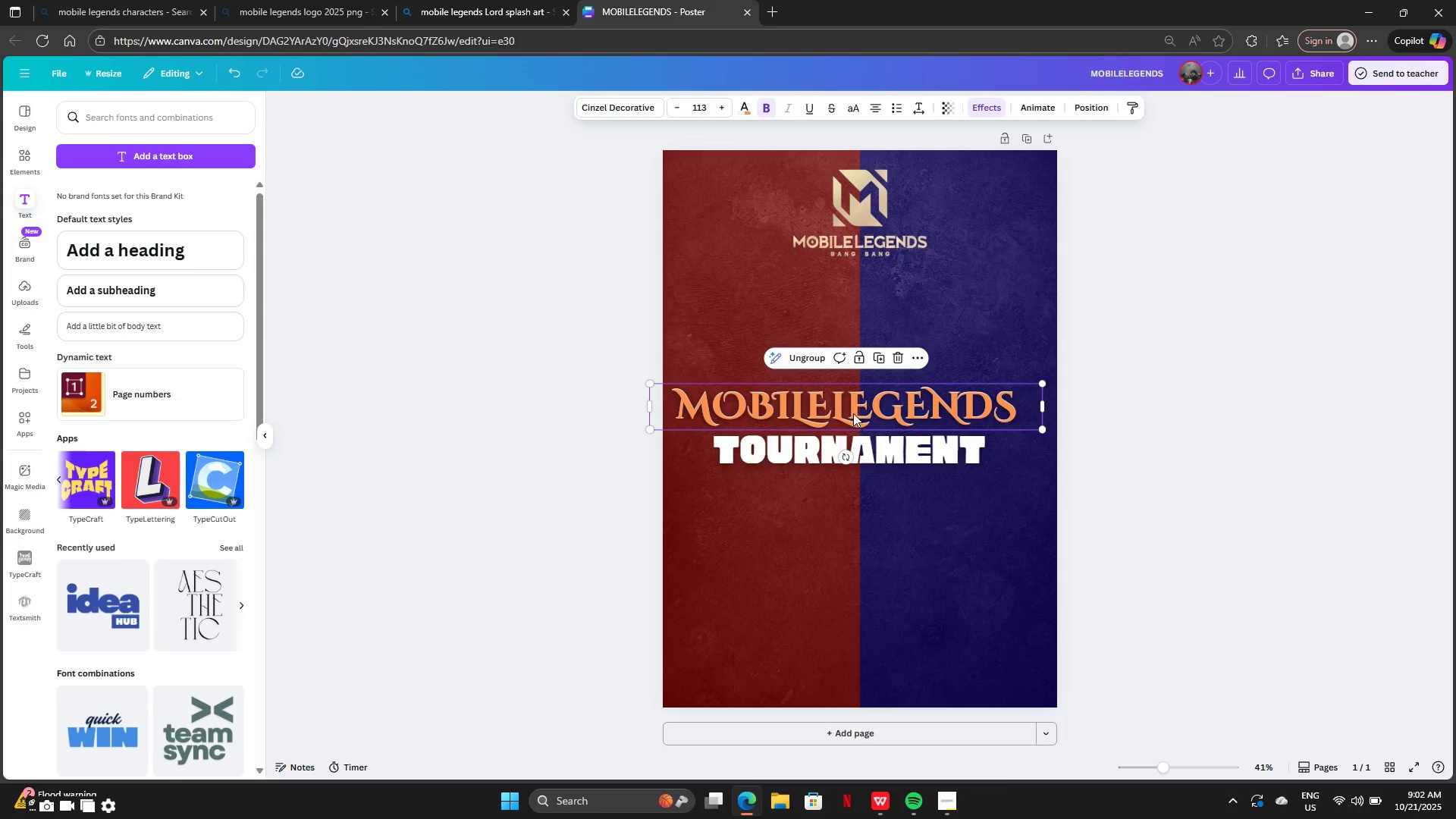 
left_click_drag(start_coordinate=[853, 413], to_coordinate=[866, 545])
 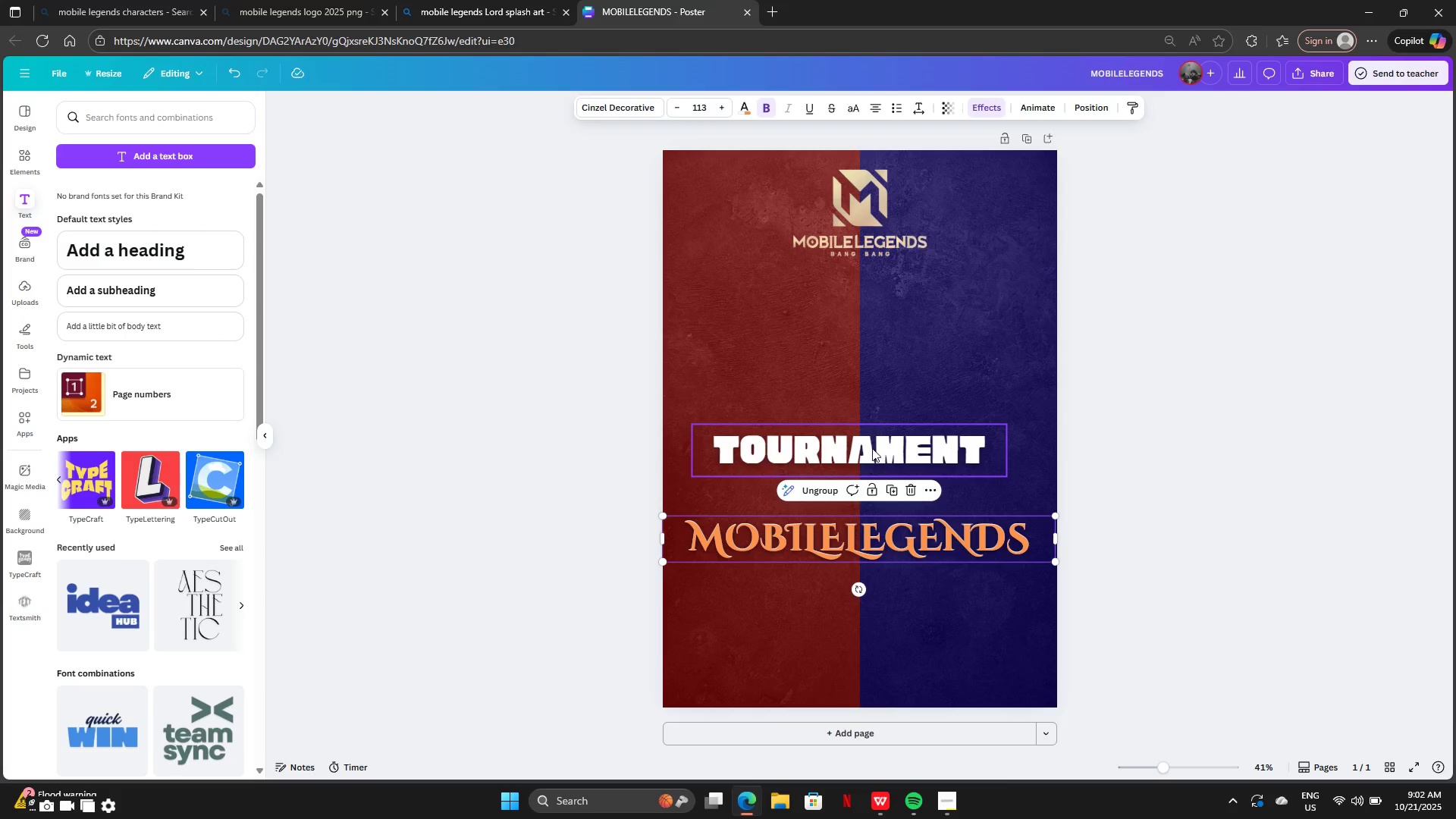 
left_click_drag(start_coordinate=[872, 448], to_coordinate=[886, 437])
 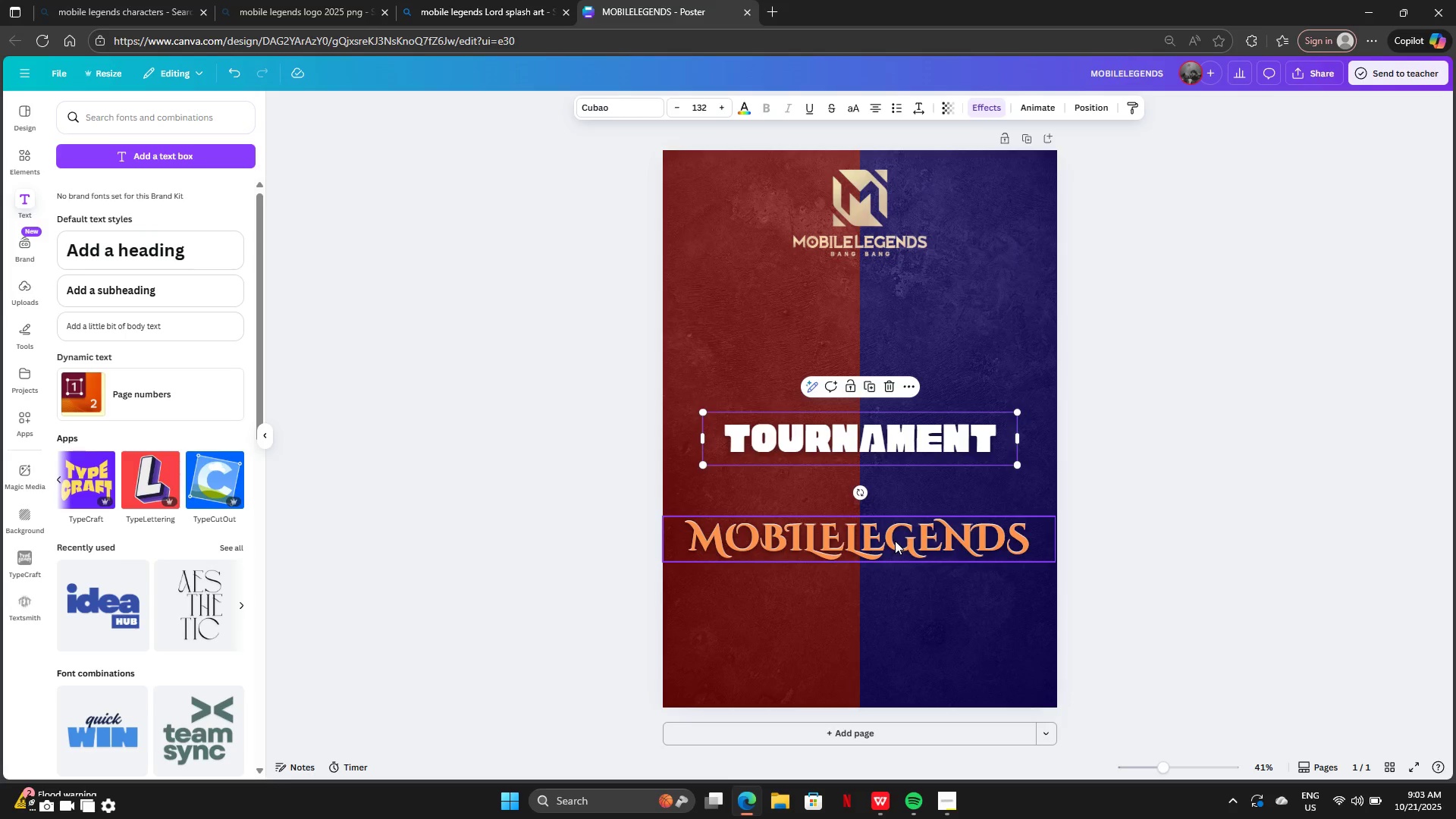 
left_click_drag(start_coordinate=[895, 541], to_coordinate=[900, 410])
 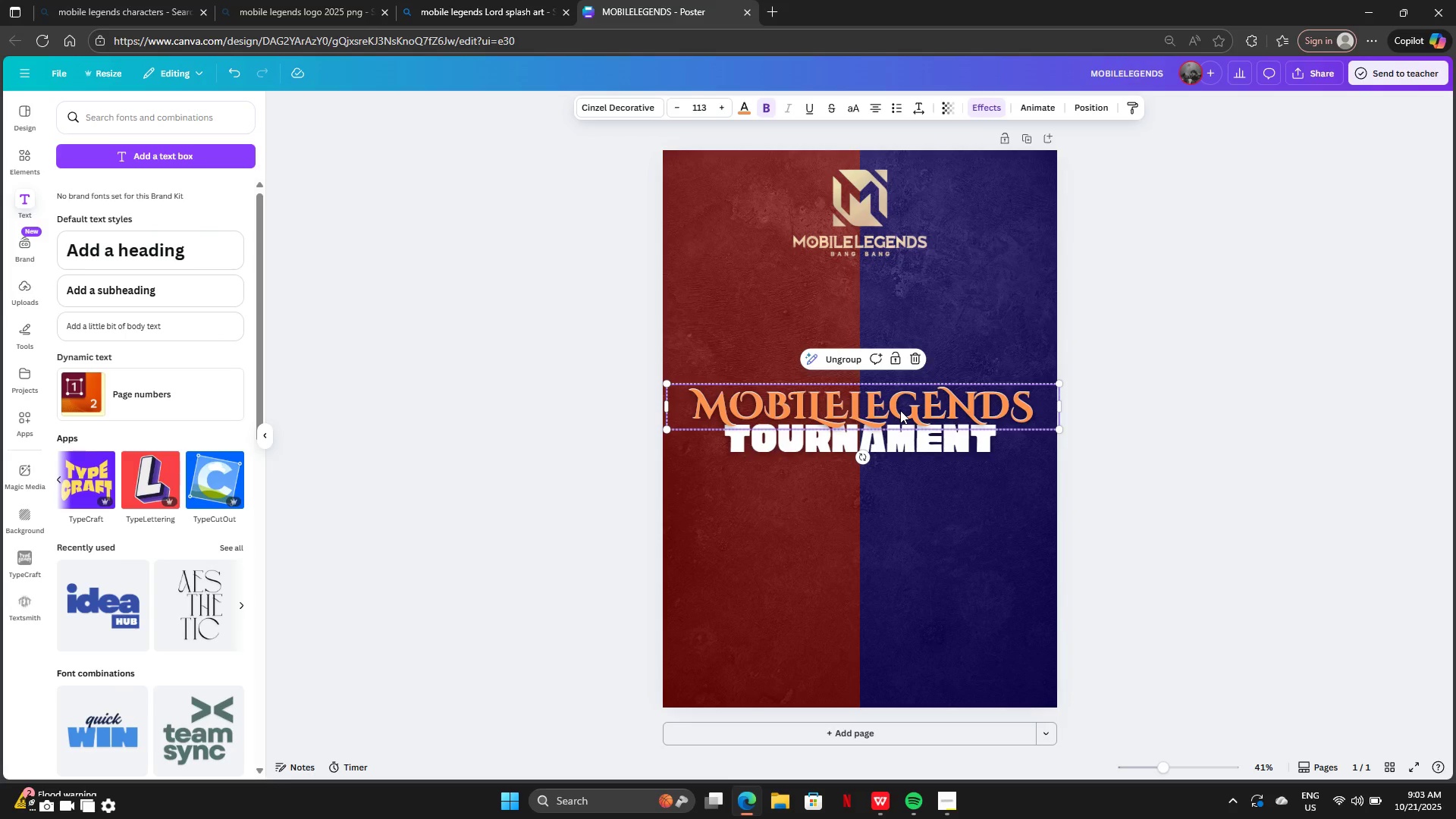 
key(ArrowDown)
 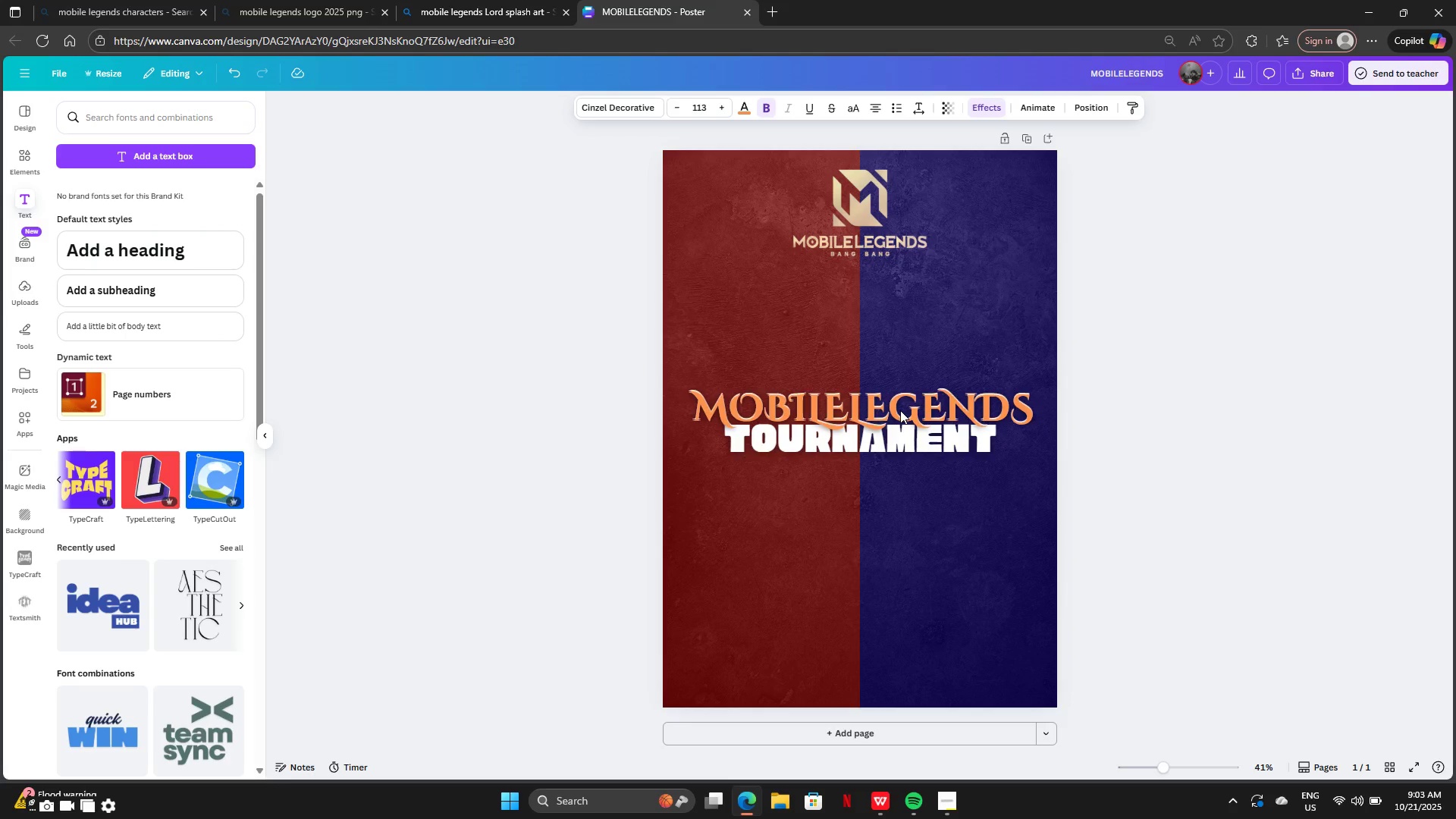 
key(ArrowDown)
 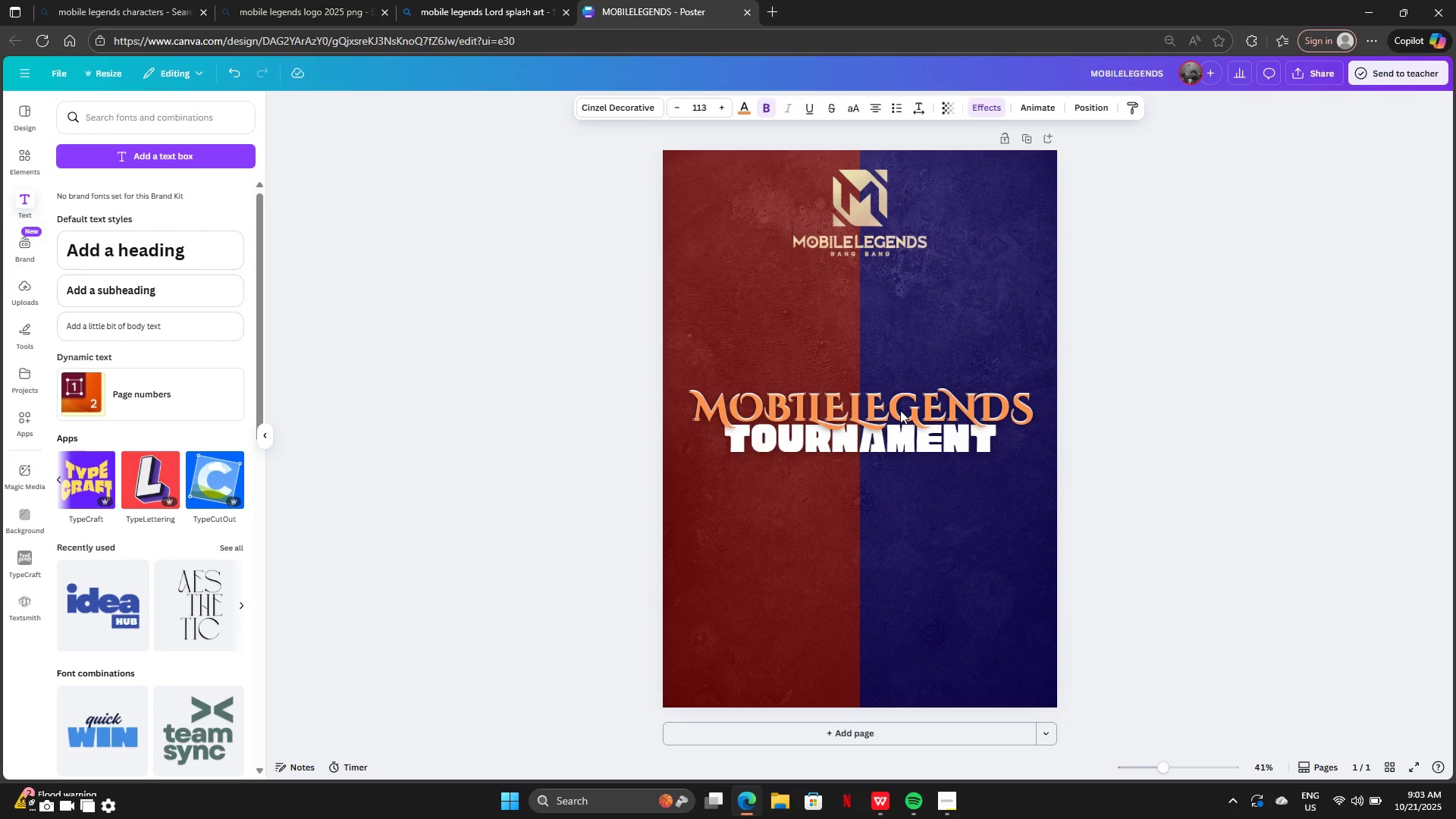 
key(ArrowDown)
 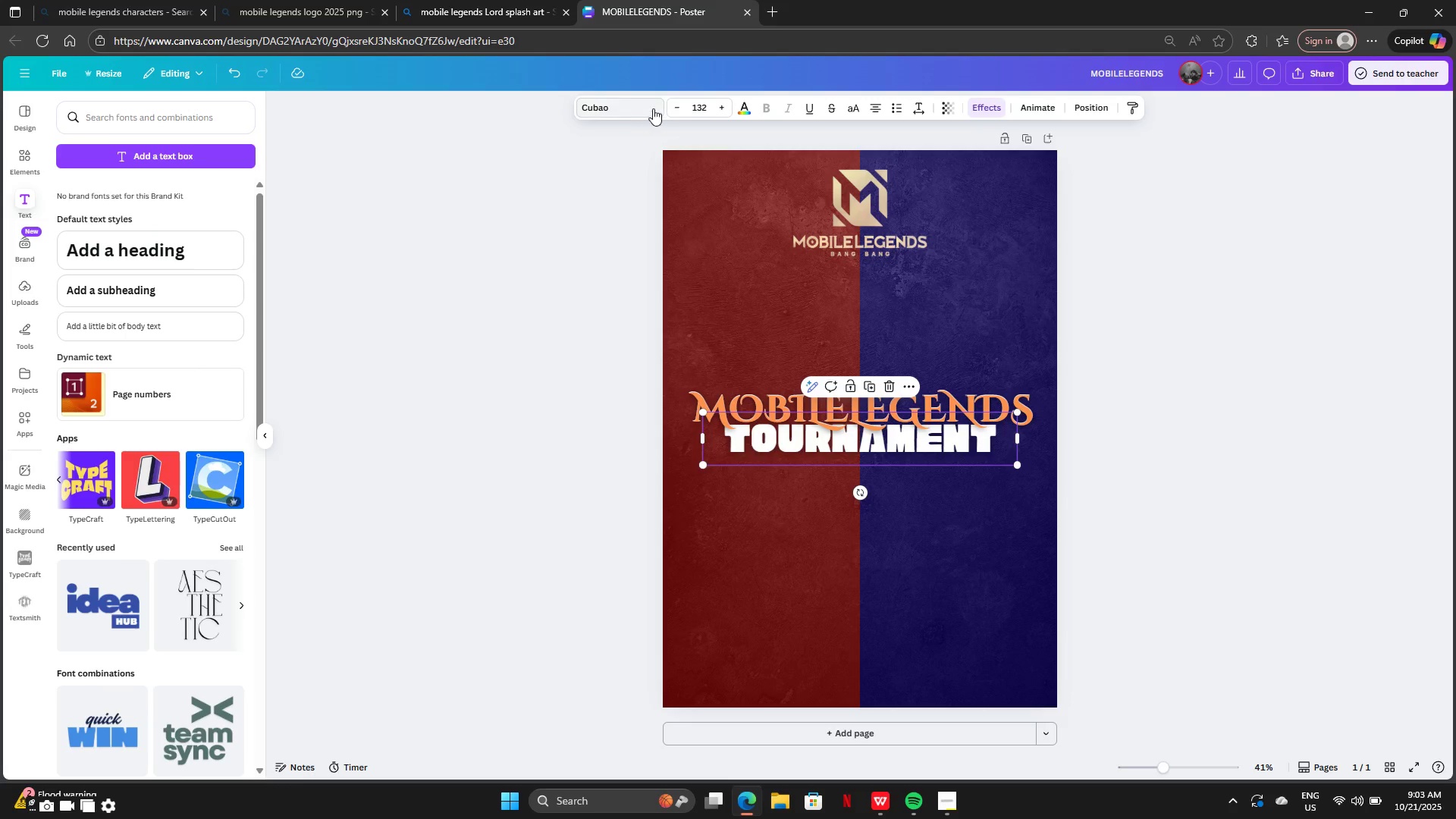 
left_click([740, 110])
 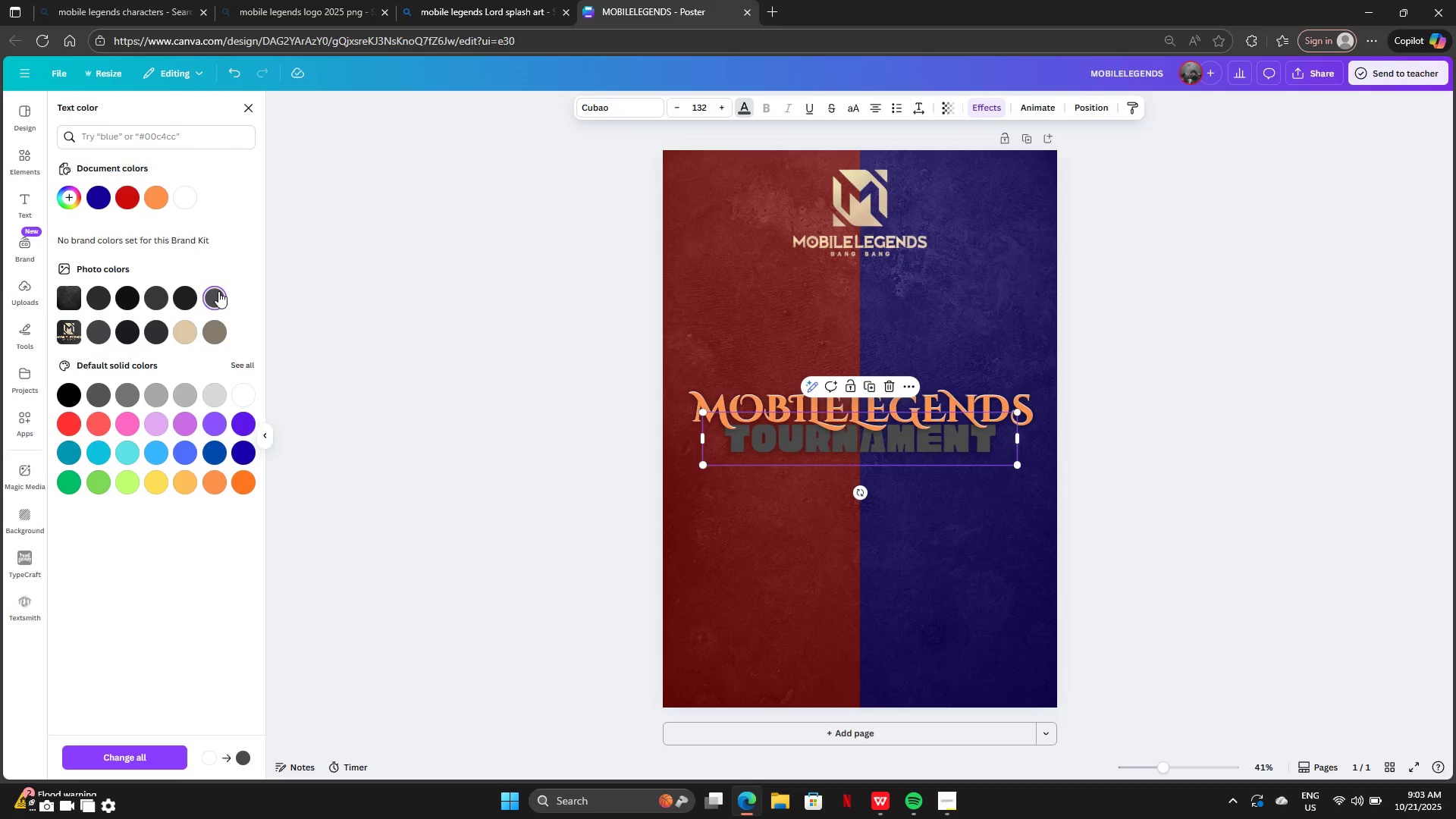 
mouse_move([123, 359])
 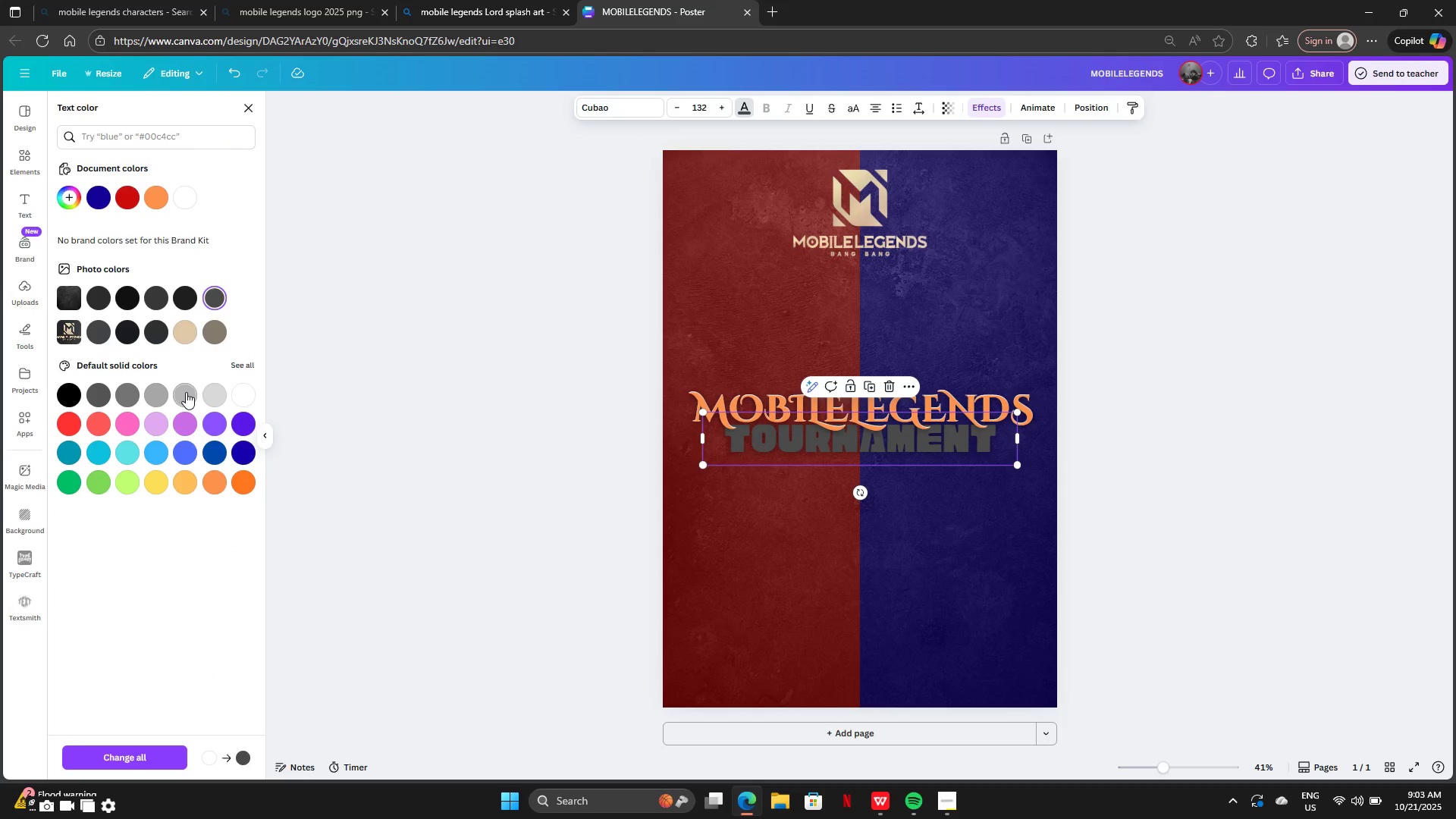 
left_click([186, 391])
 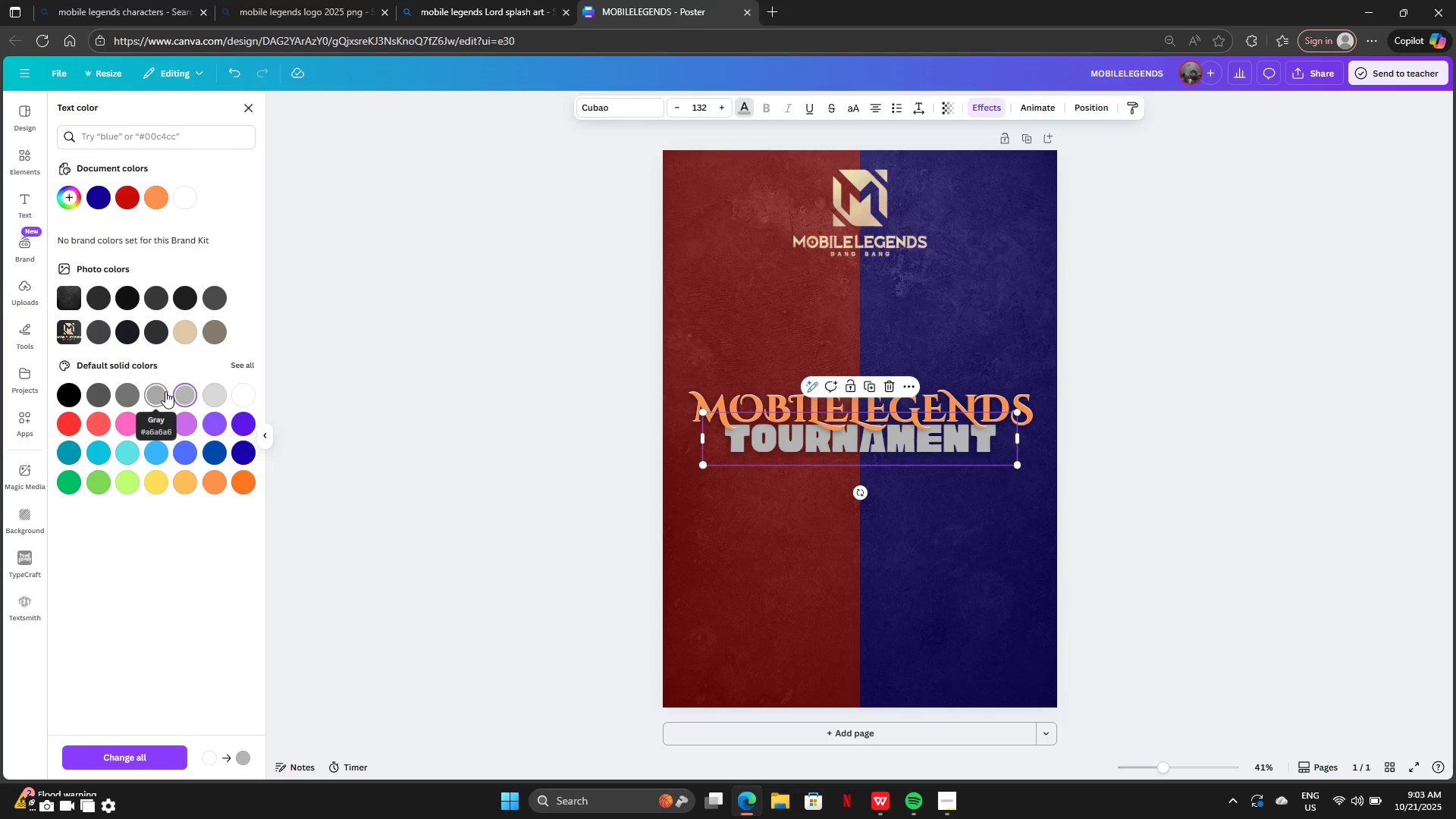 
left_click([165, 391])
 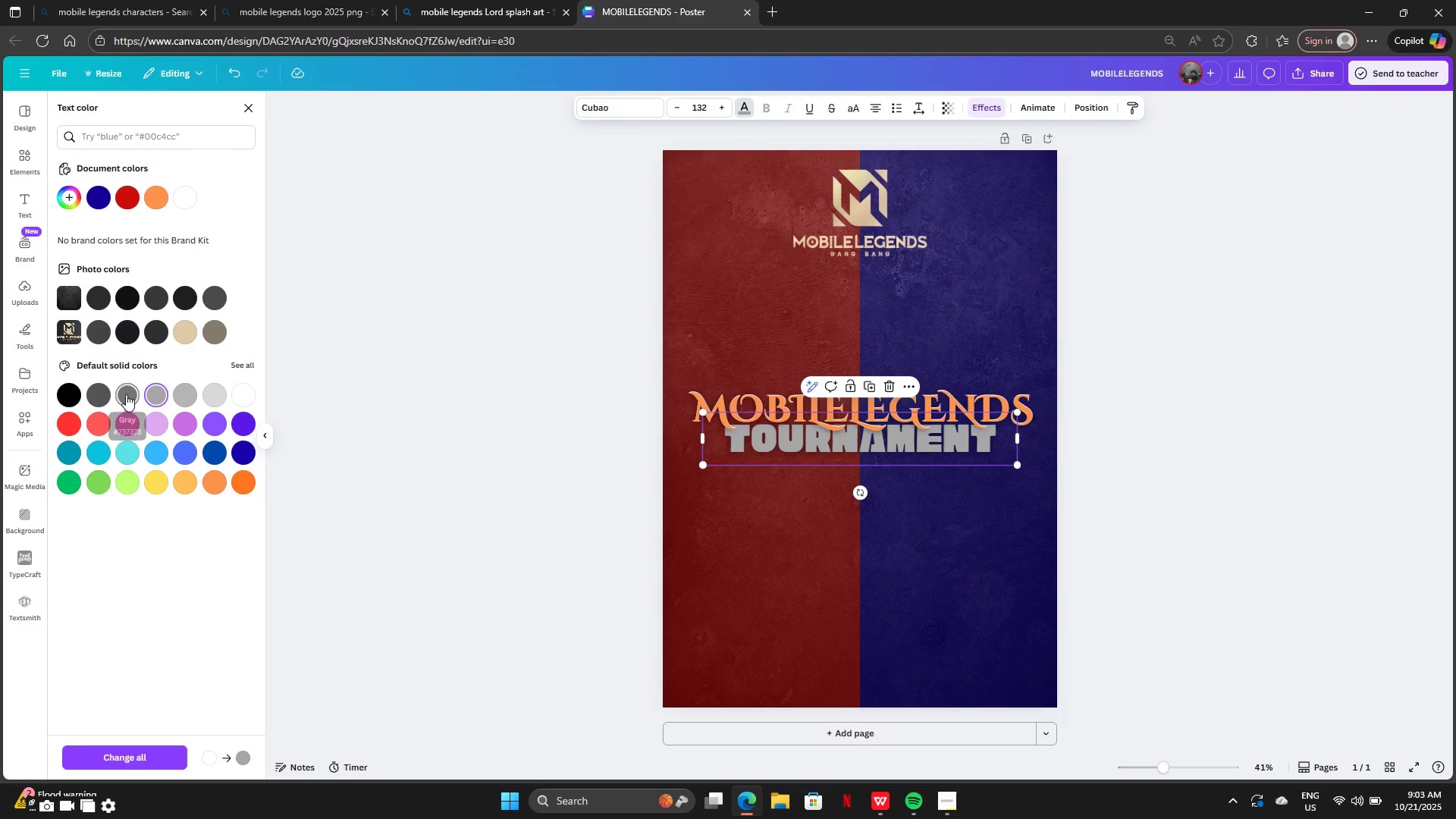 
left_click([126, 394])
 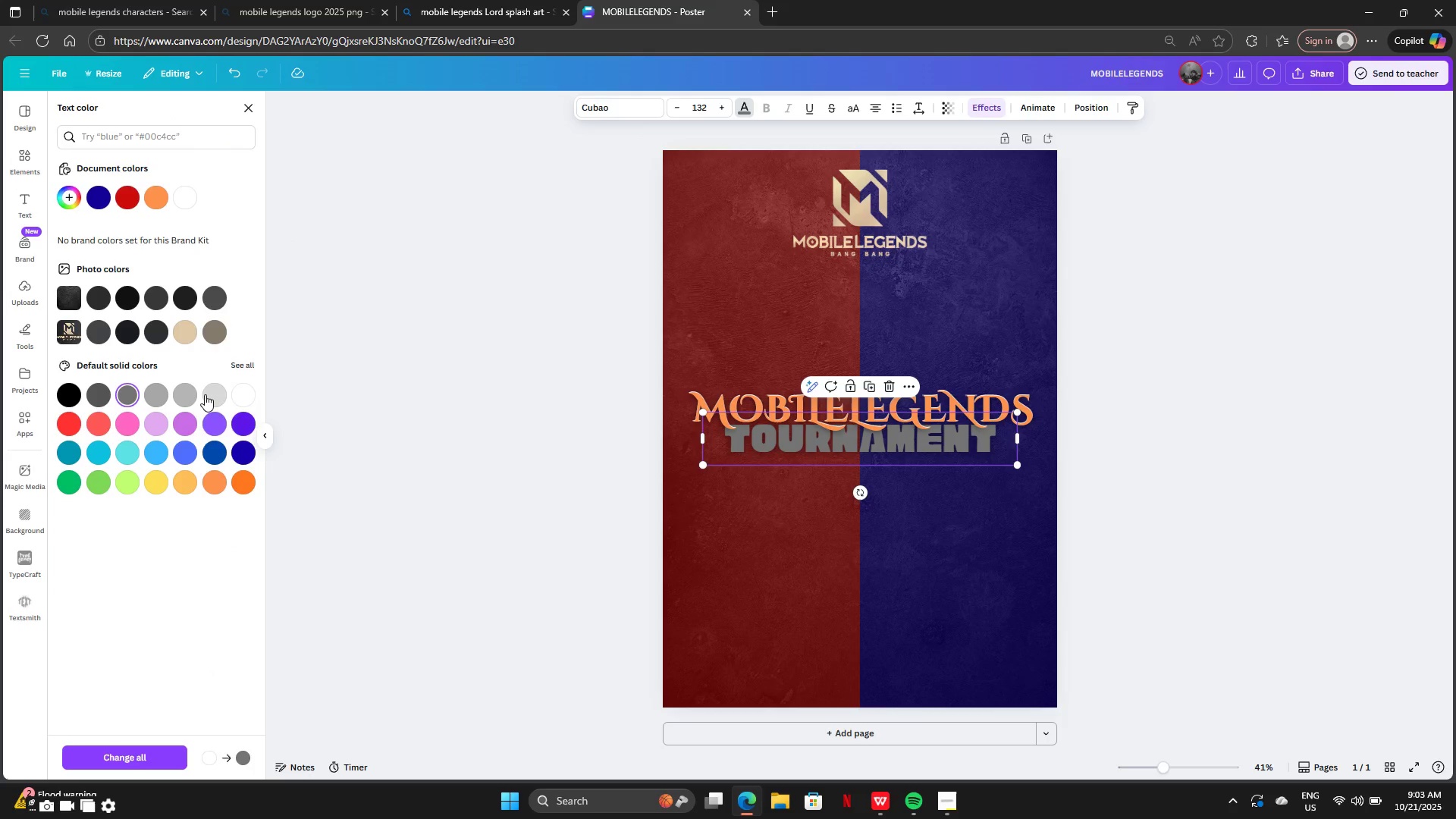 
left_click([208, 394])
 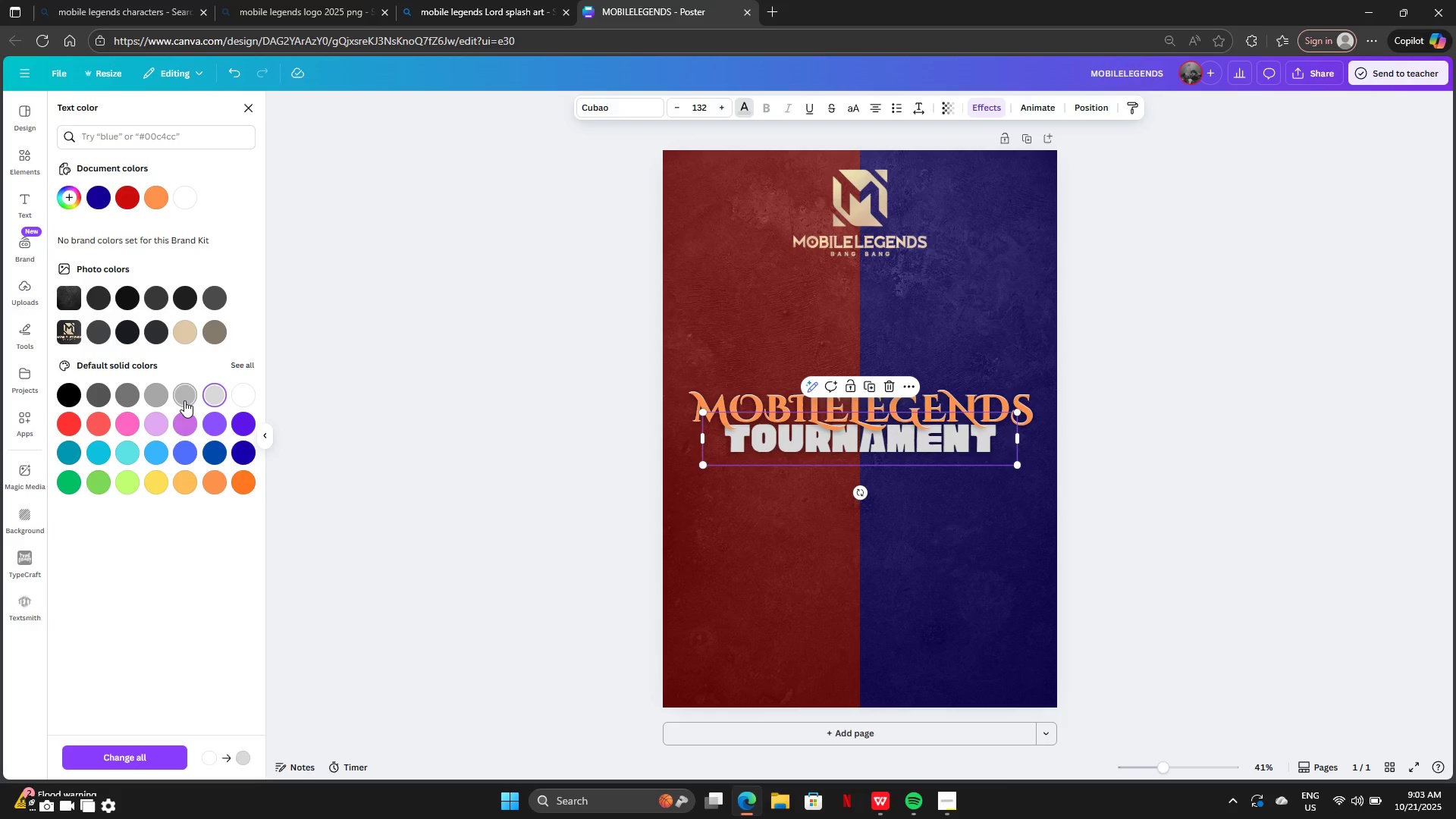 
left_click([184, 399])
 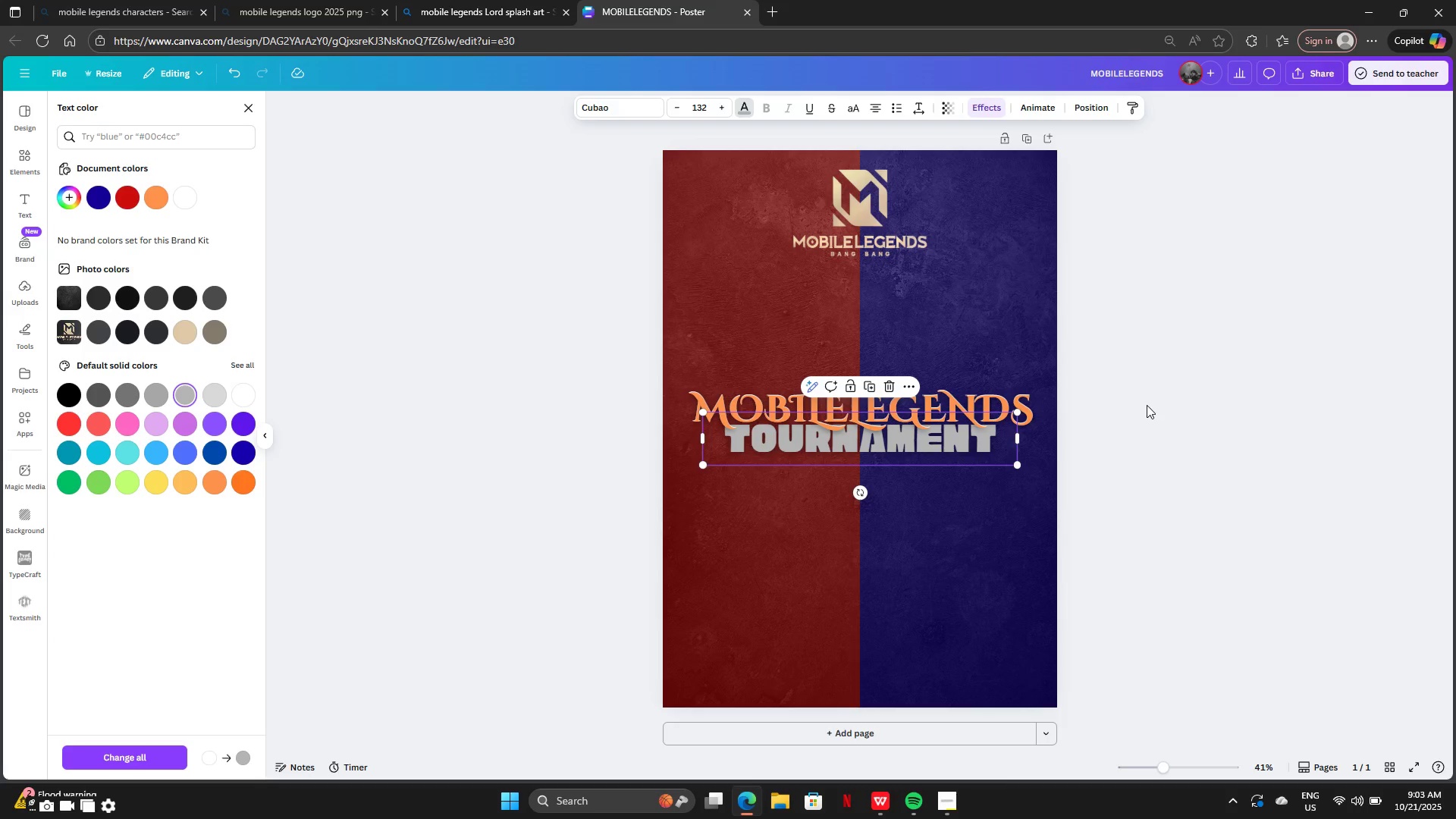 
double_click([1147, 405])
 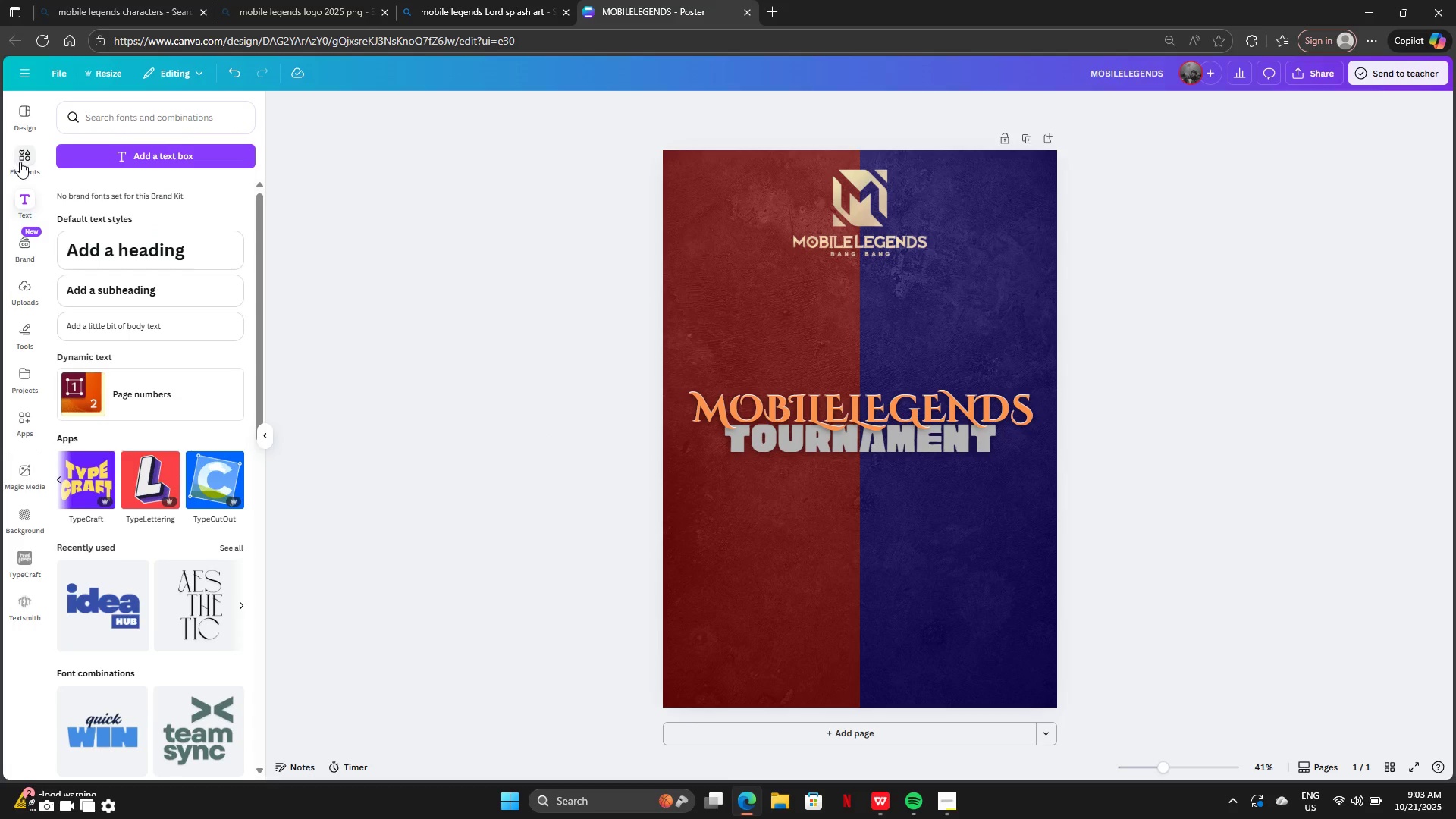 
wait(6.13)
 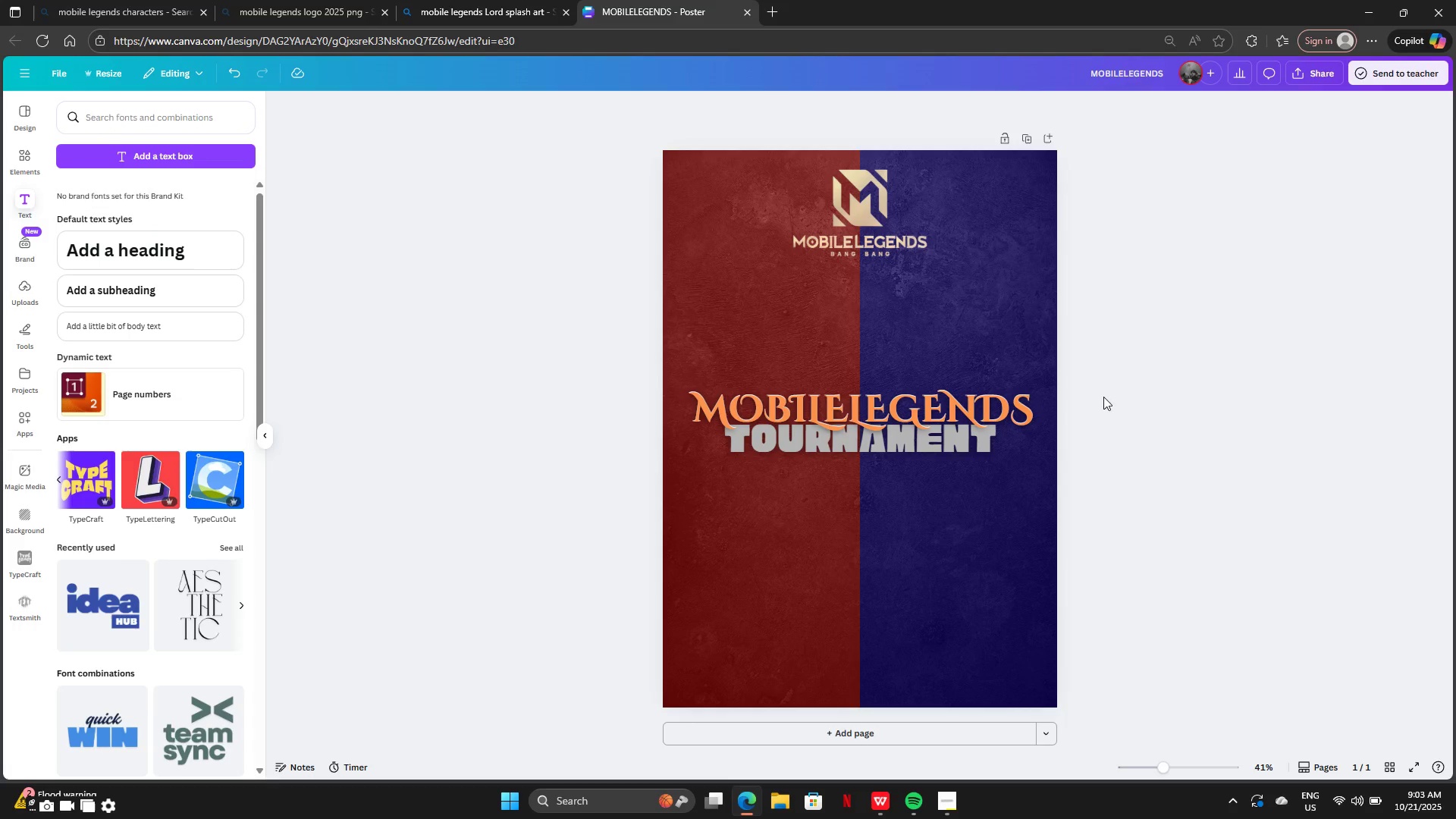 
left_click([891, 207])
 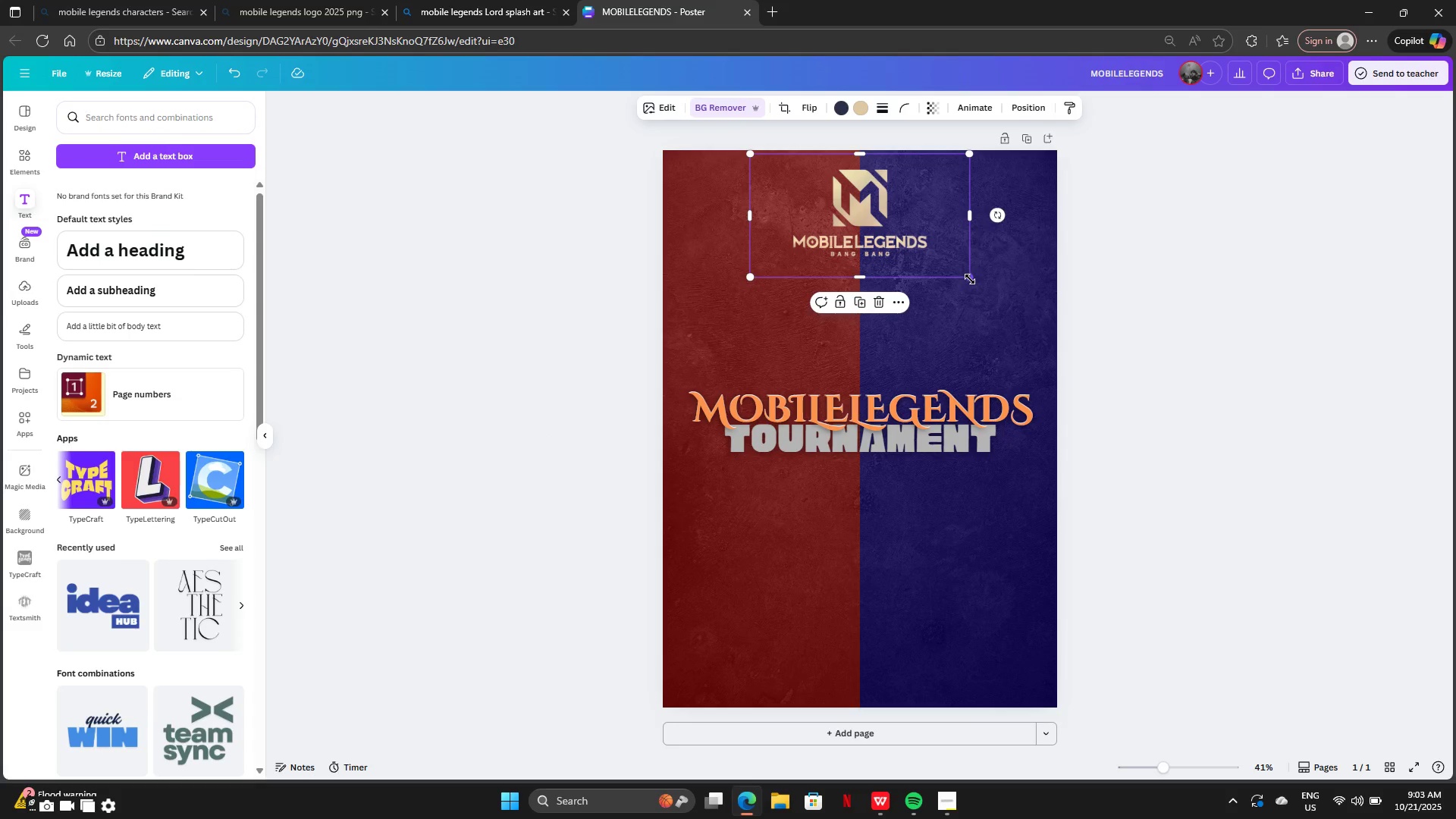 
left_click_drag(start_coordinate=[970, 278], to_coordinate=[949, 259])
 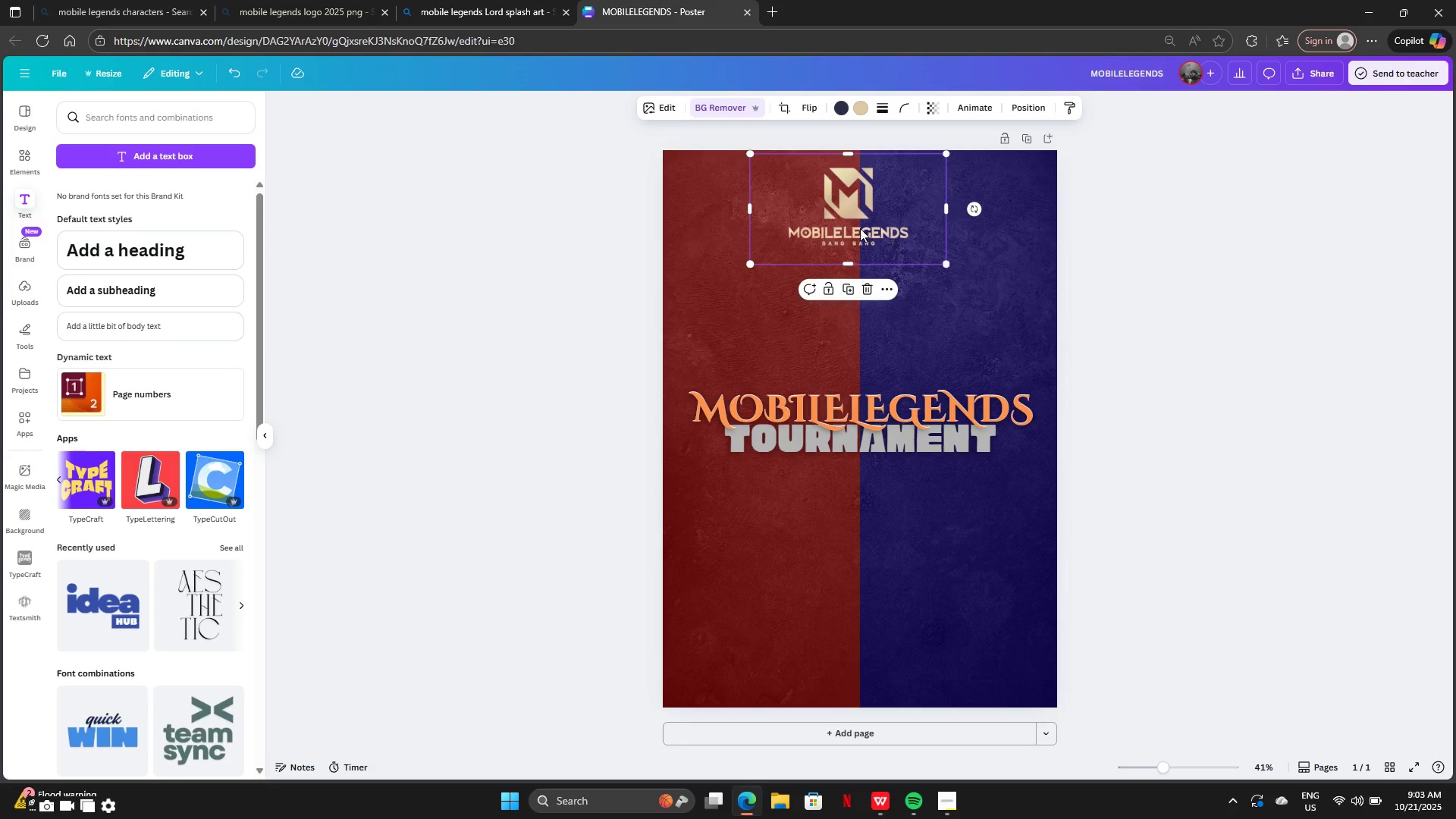 
left_click_drag(start_coordinate=[860, 228], to_coordinate=[872, 231])
 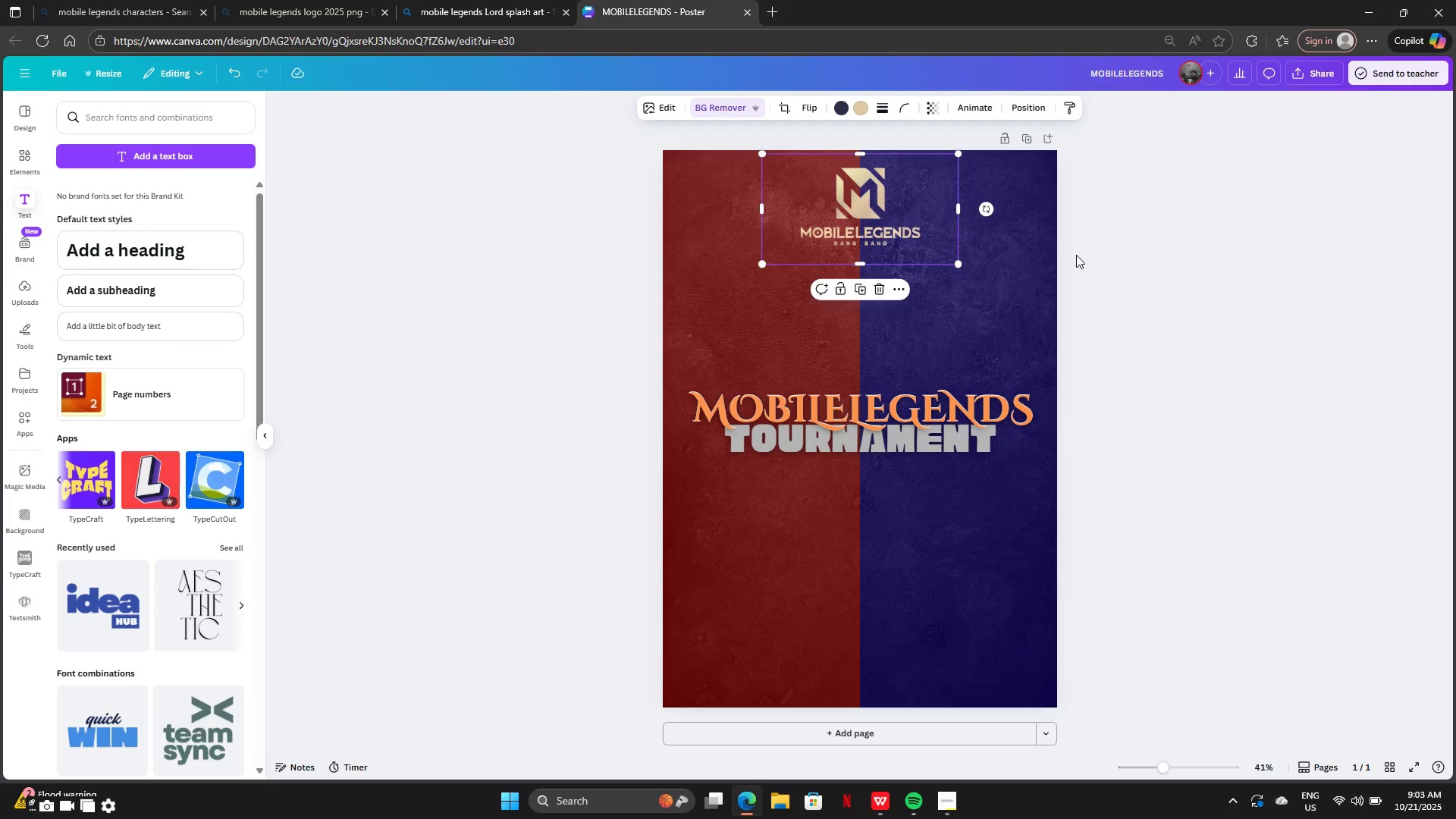 
left_click([1076, 255])
 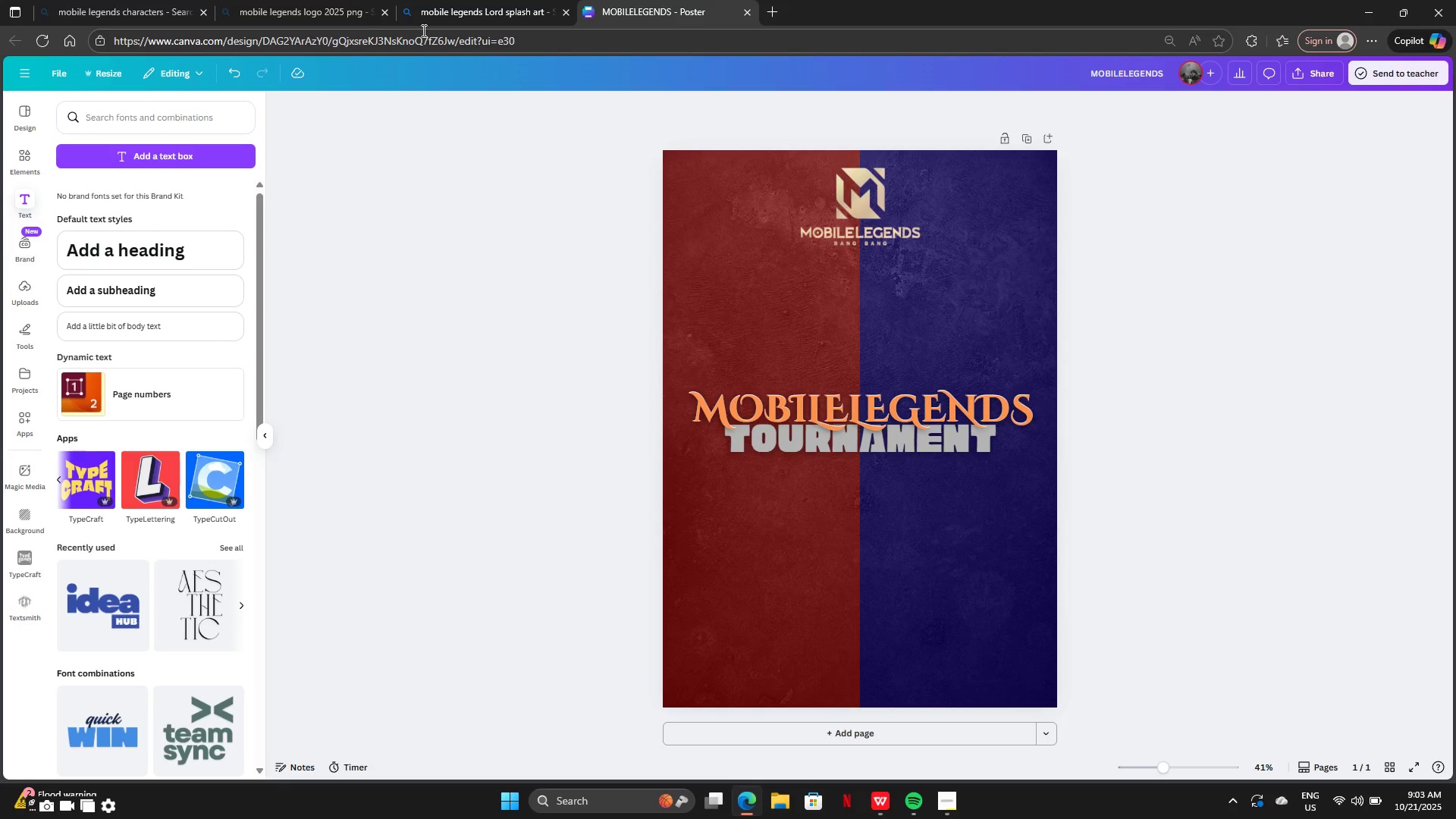 
left_click([494, 9])
 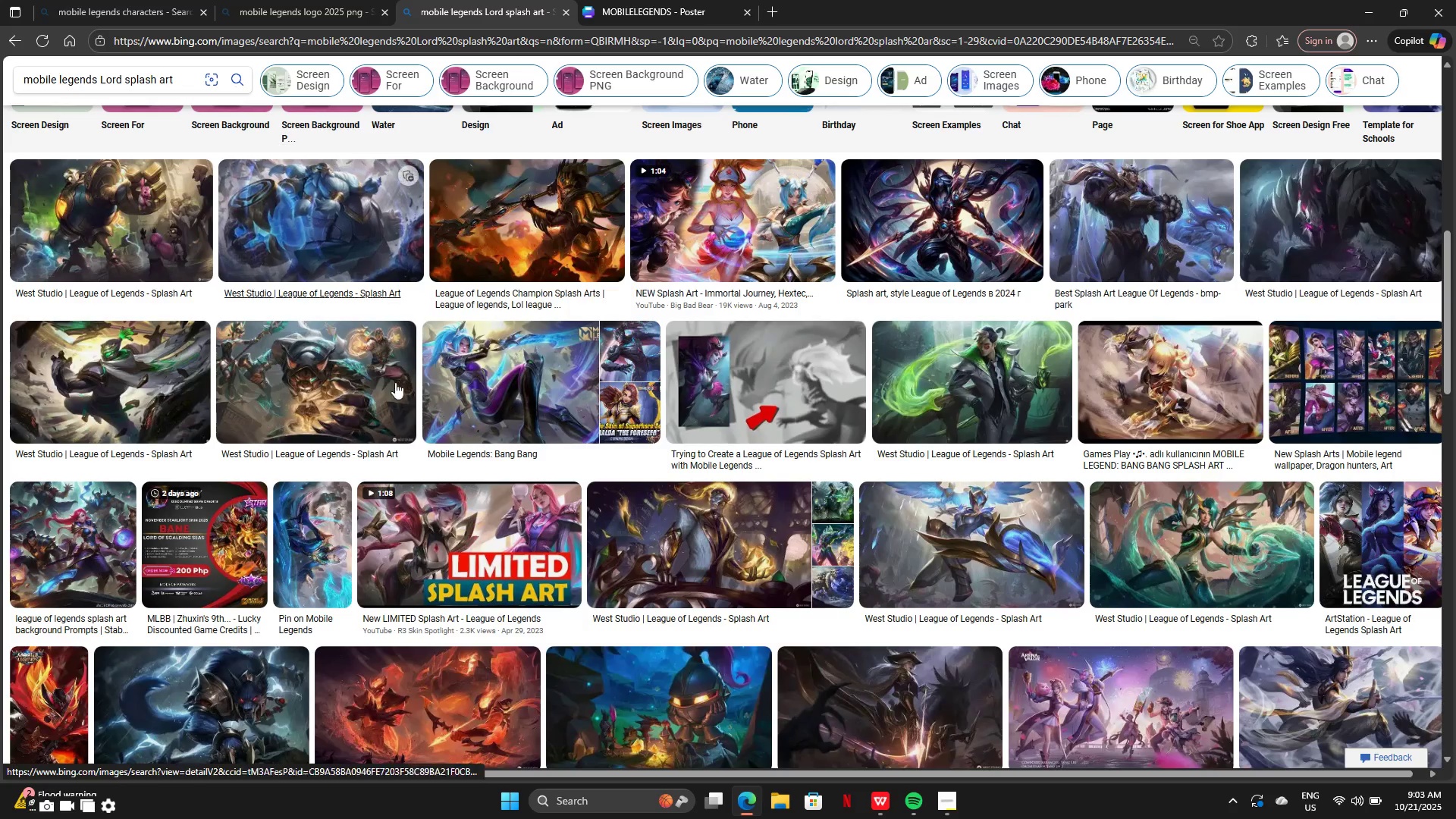 
scroll: coordinate [454, 476], scroll_direction: up, amount: 12.0
 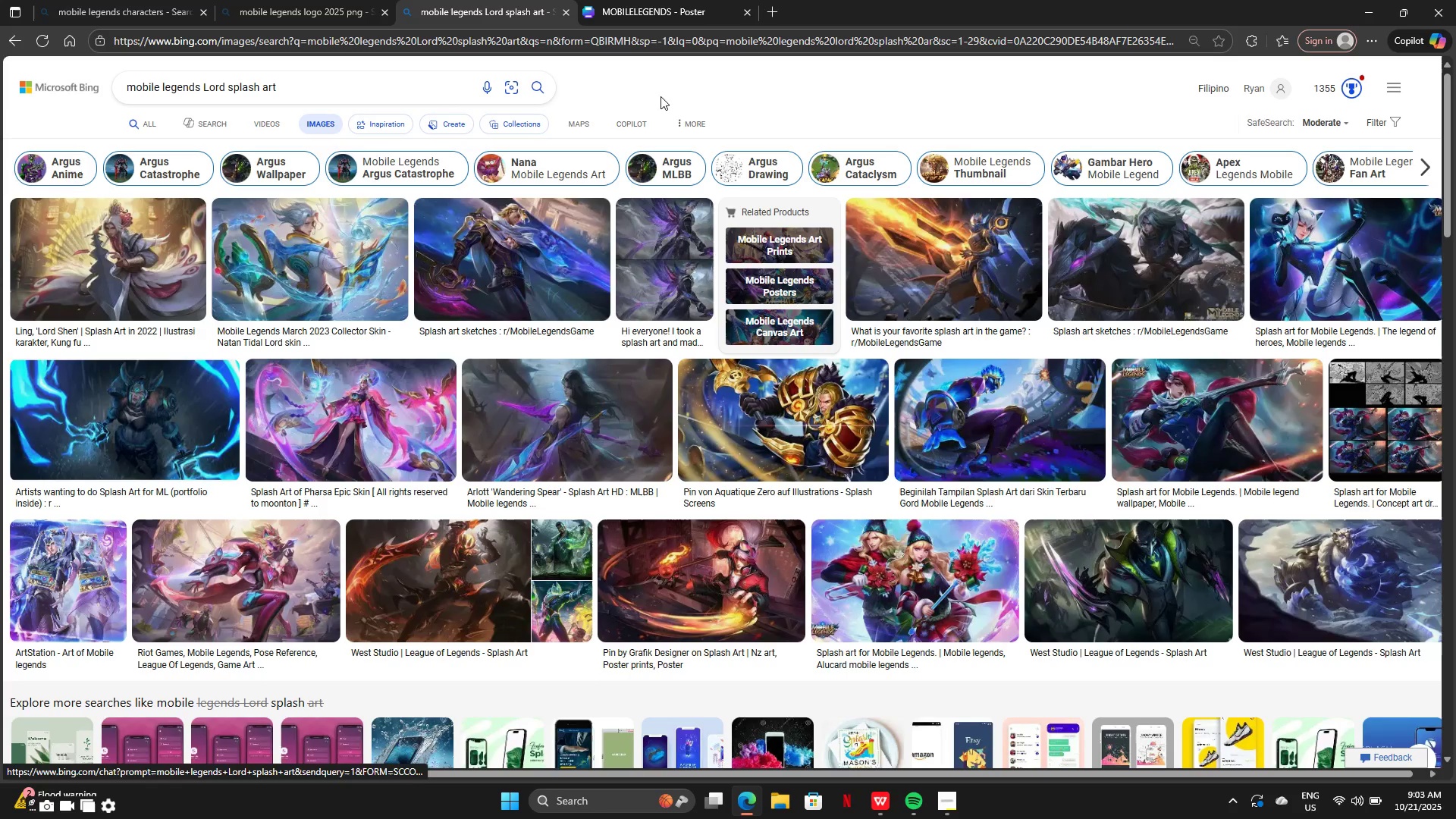 
wait(6.85)
 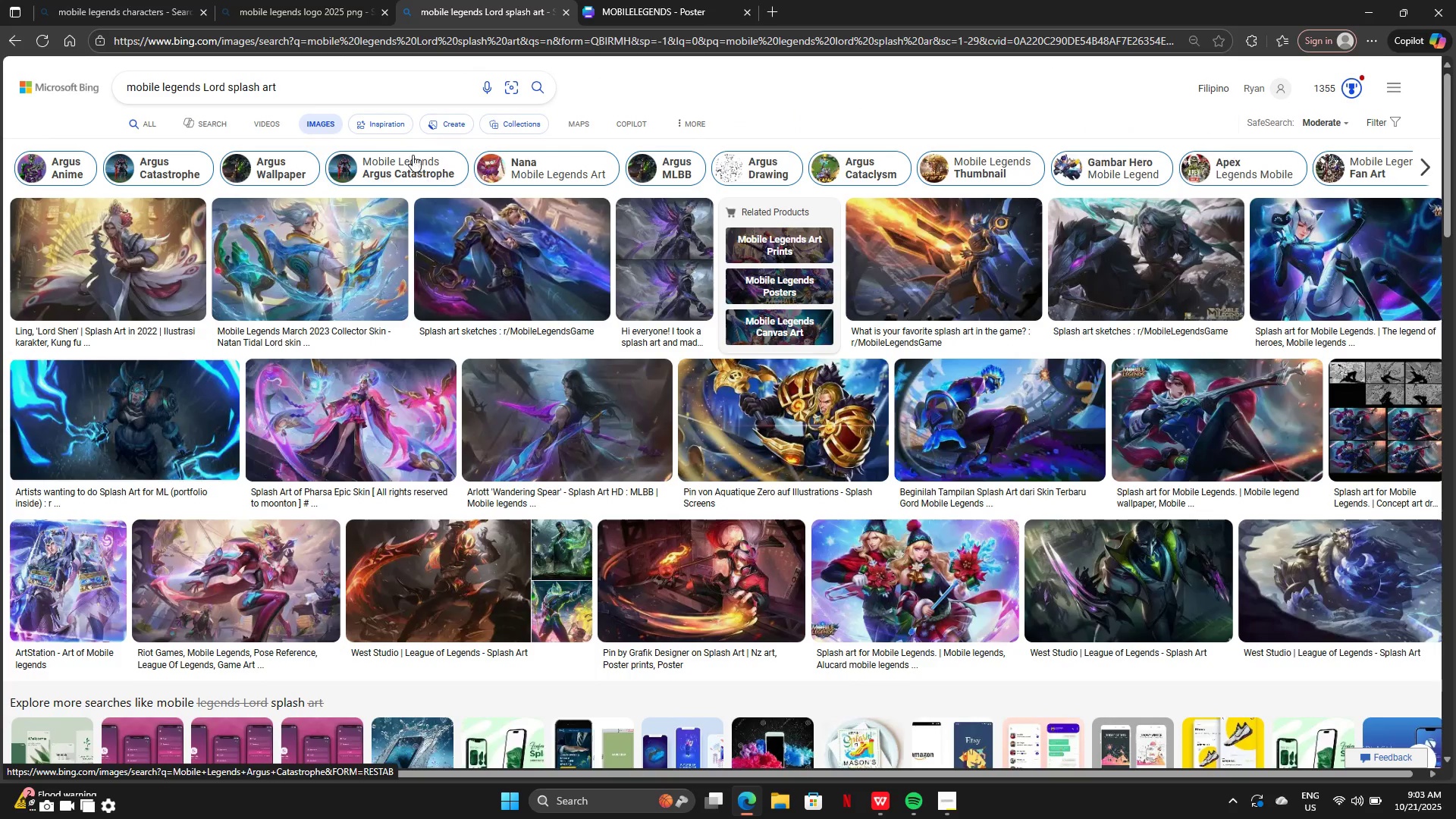 
left_click([367, 89])
 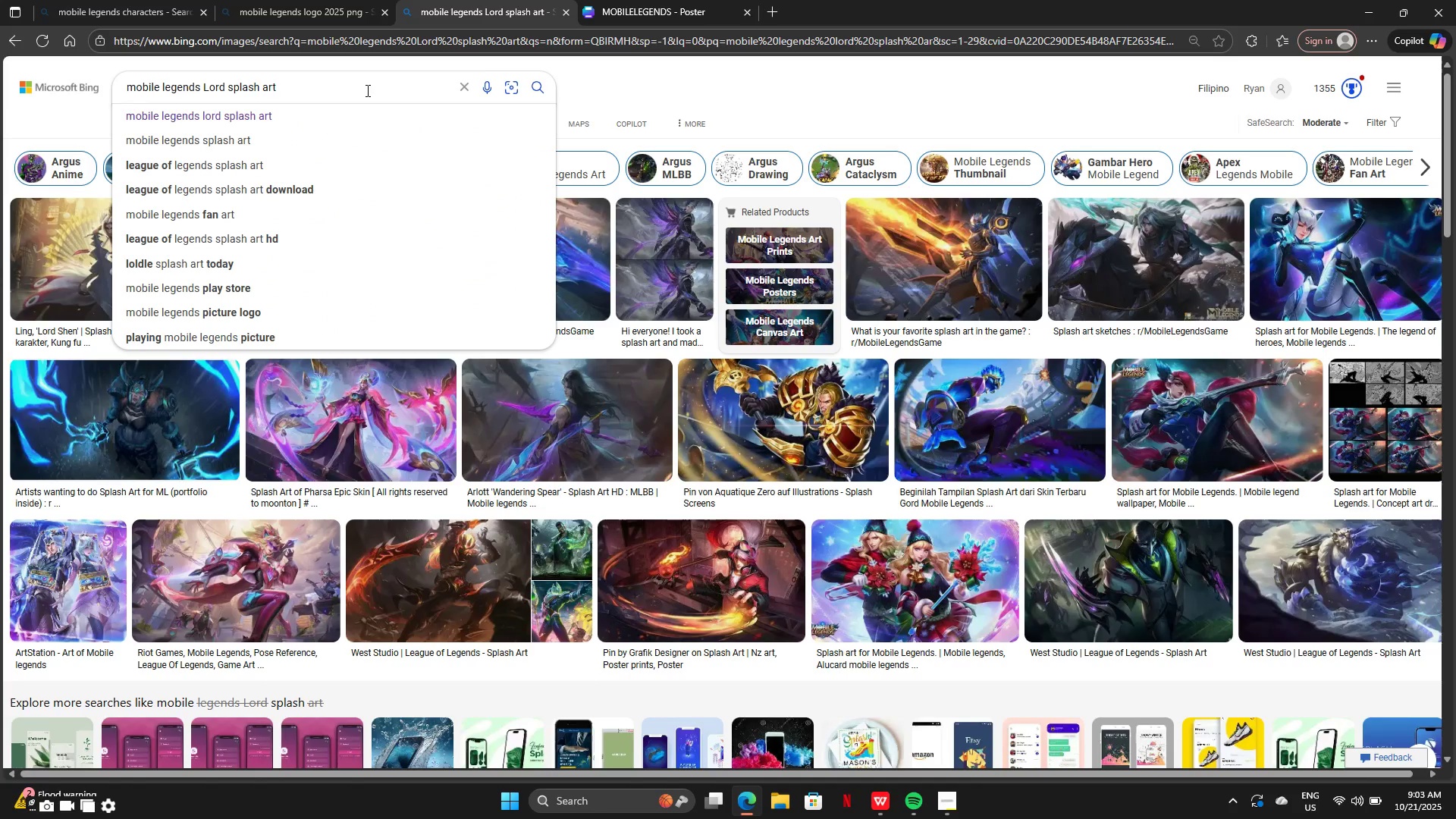 
hold_key(key=Backspace, duration=0.41)
 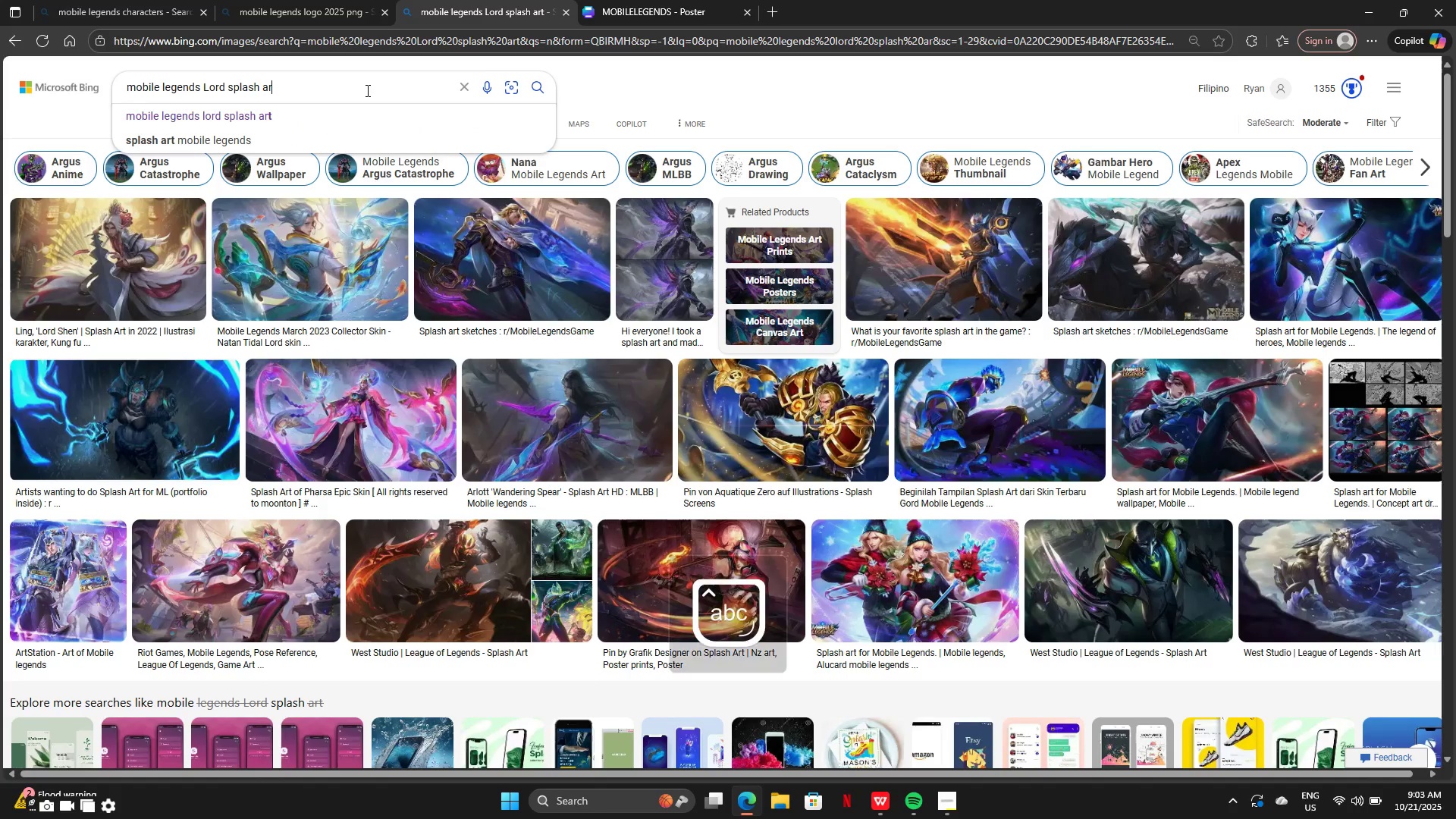 
key(Backspace)
key(Backspace)
key(Backspace)
key(Backspace)
key(Backspace)
key(Backspace)
key(Backspace)
key(Backspace)
key(Backspace)
key(Backspace)
key(Backspace)
key(Backspace)
key(Backspace)
key(Backspace)
type(miya)
 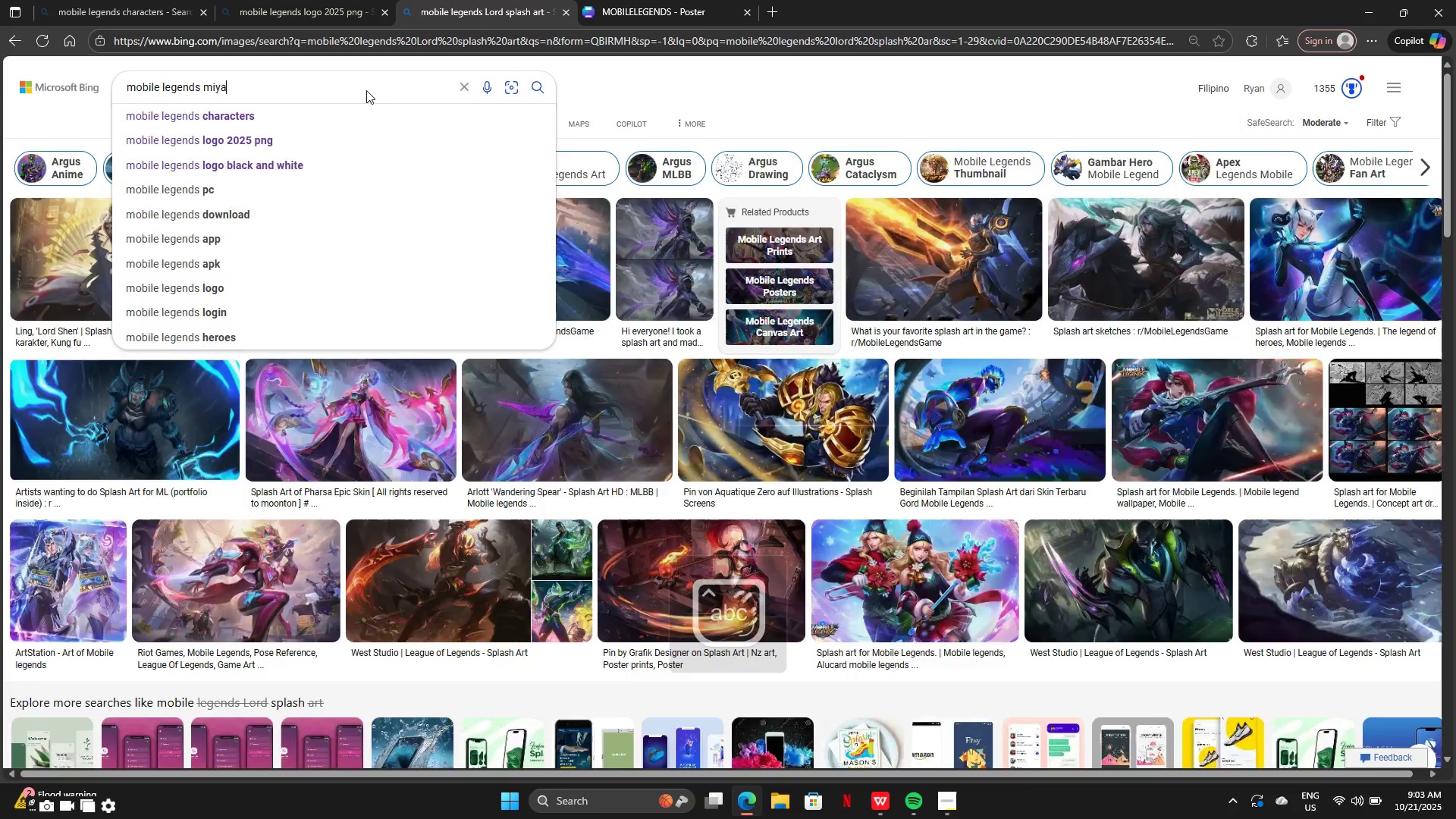 
key(Enter)
 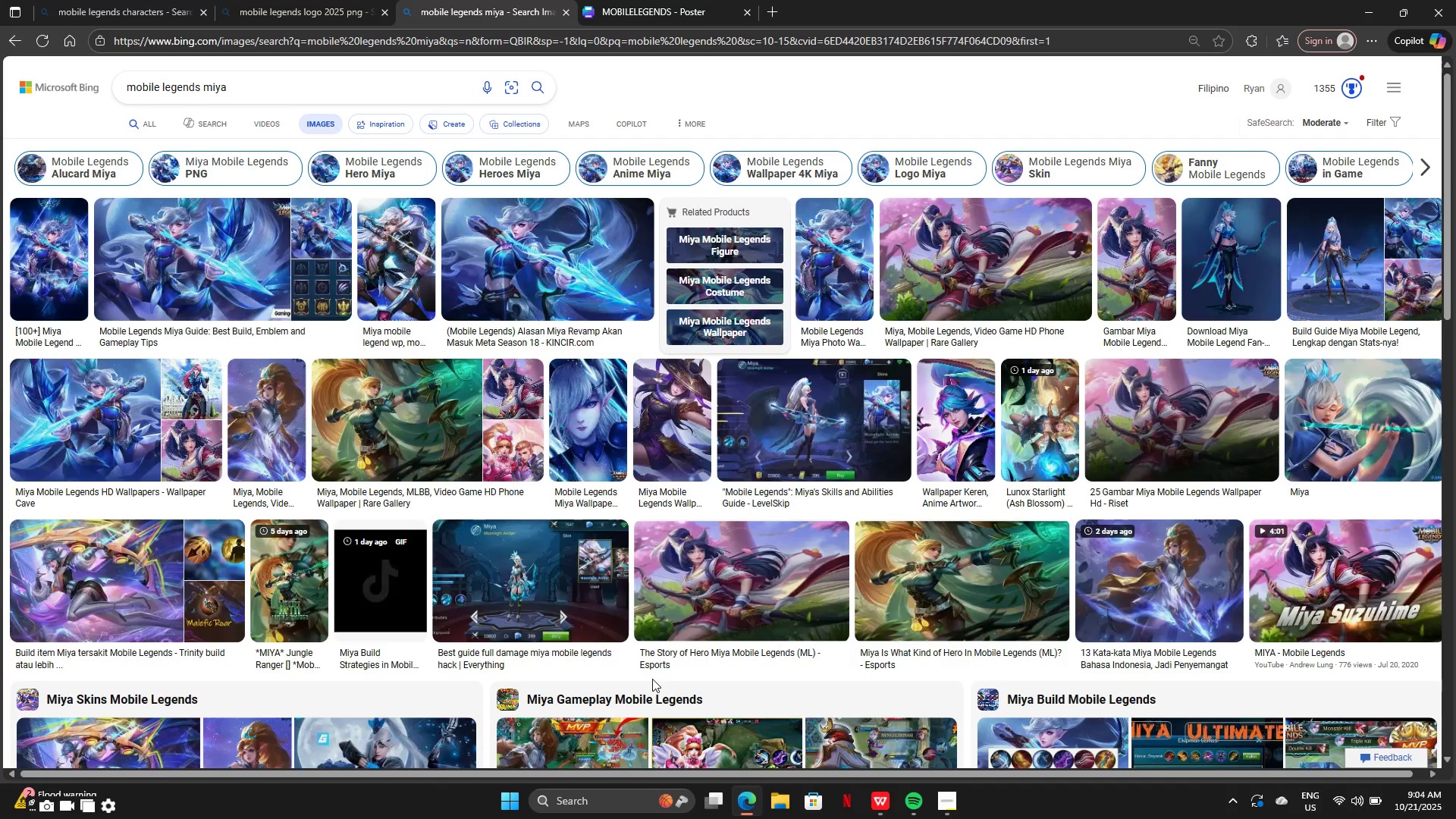 
wait(12.28)
 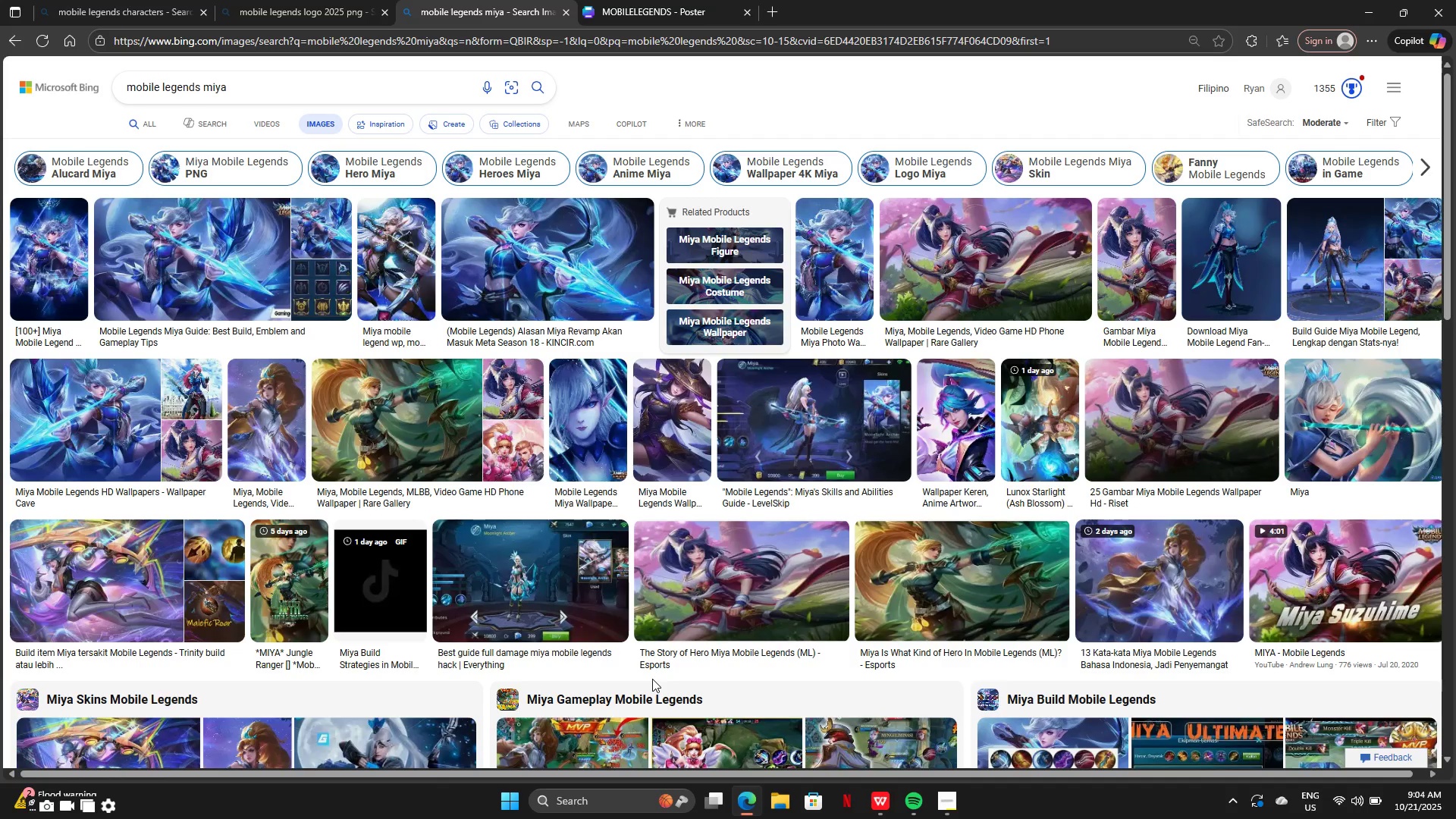 
scroll: coordinate [667, 576], scroll_direction: down, amount: 5.0
 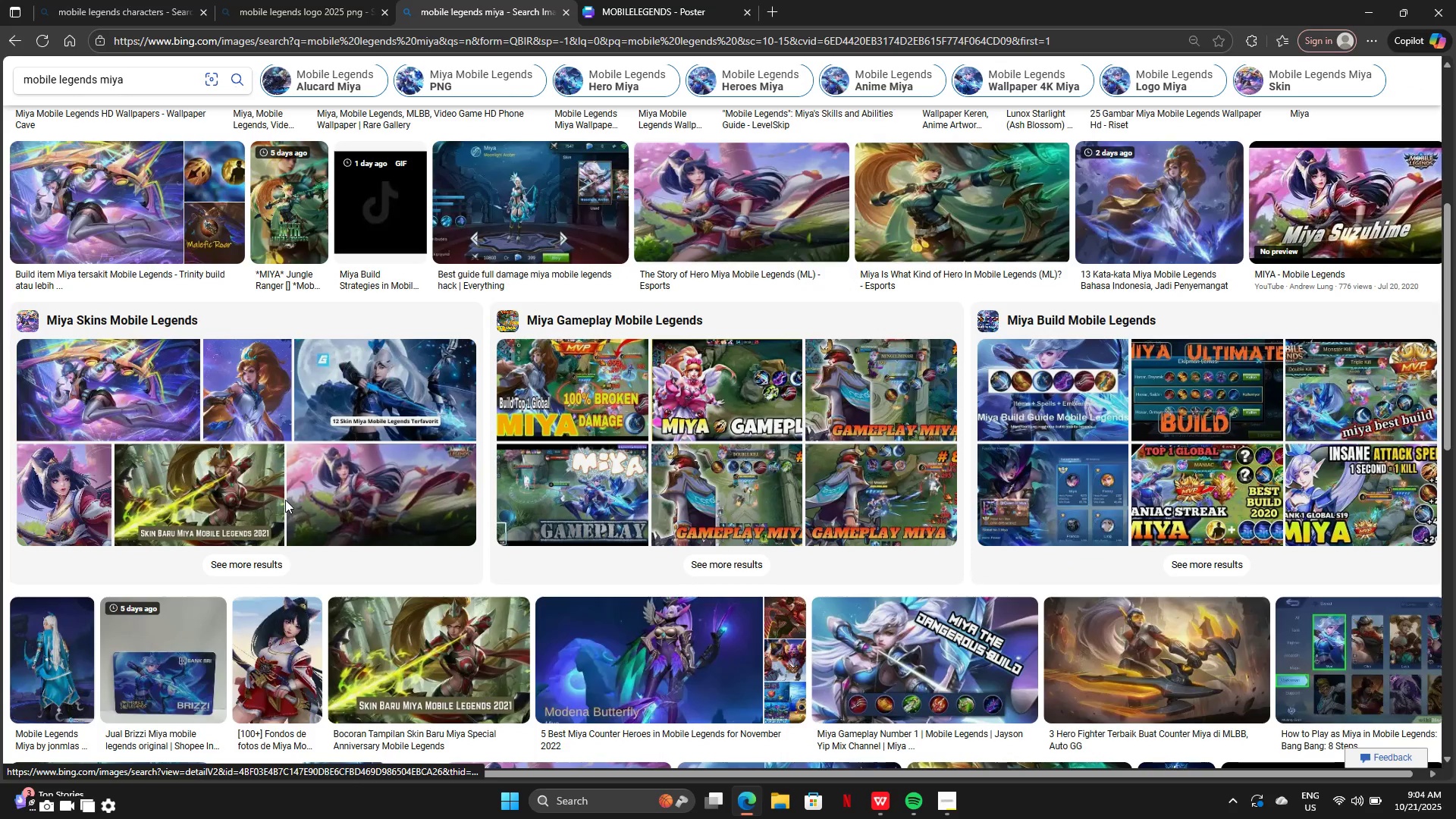 
scroll: coordinate [268, 485], scroll_direction: up, amount: 1.0
 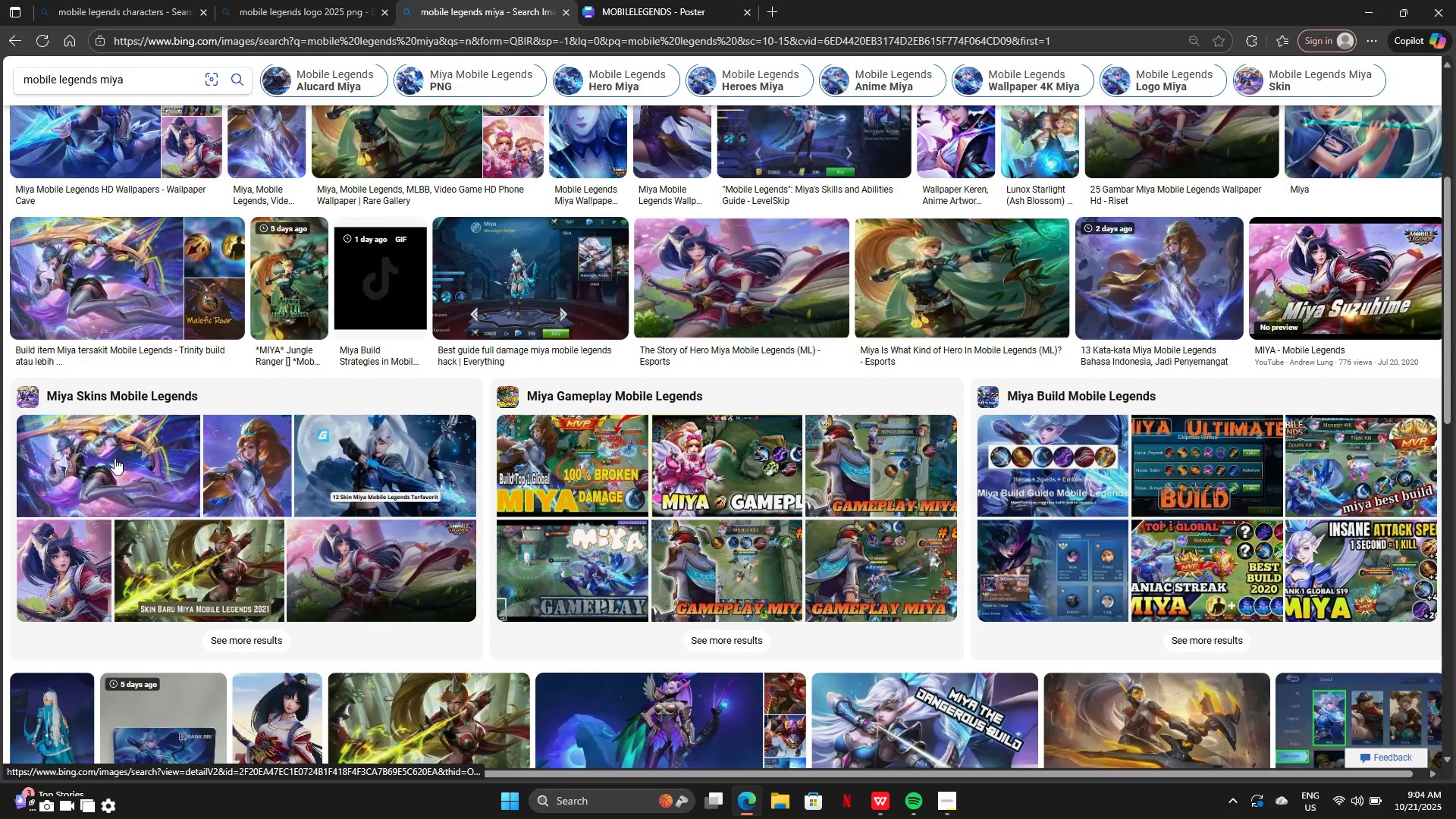 
left_click([115, 458])
 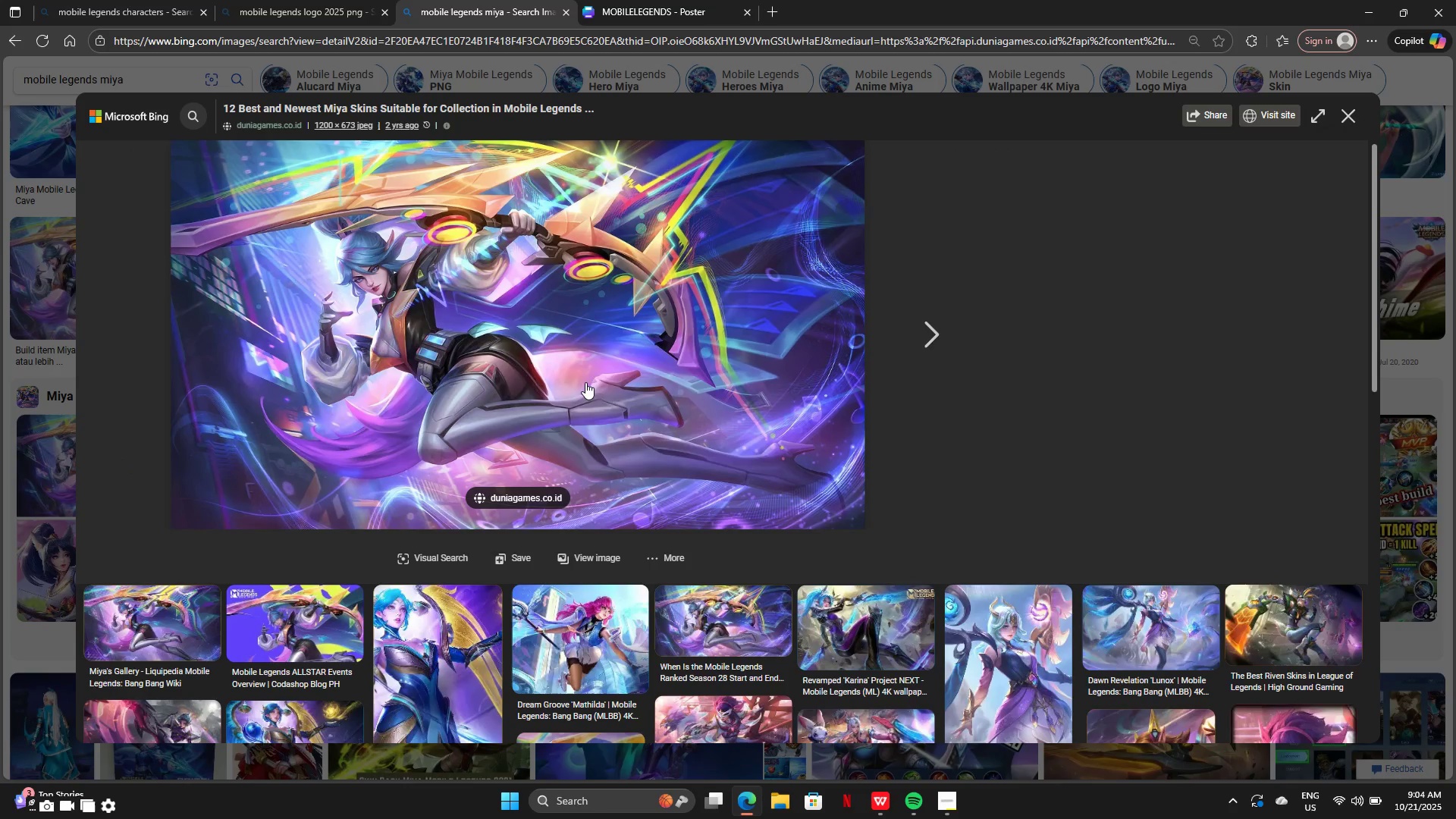 
right_click([585, 382])
 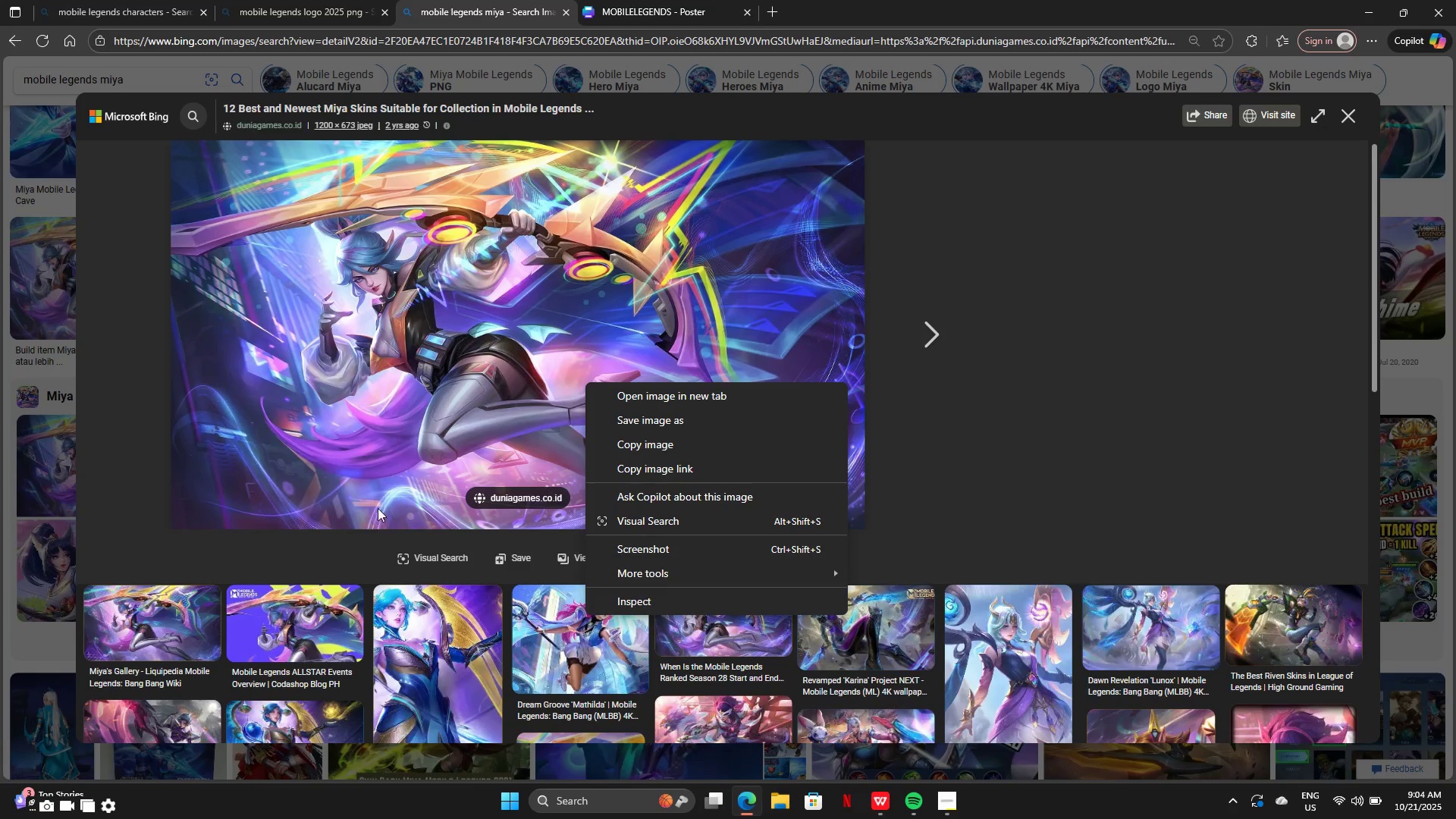 
wait(5.65)
 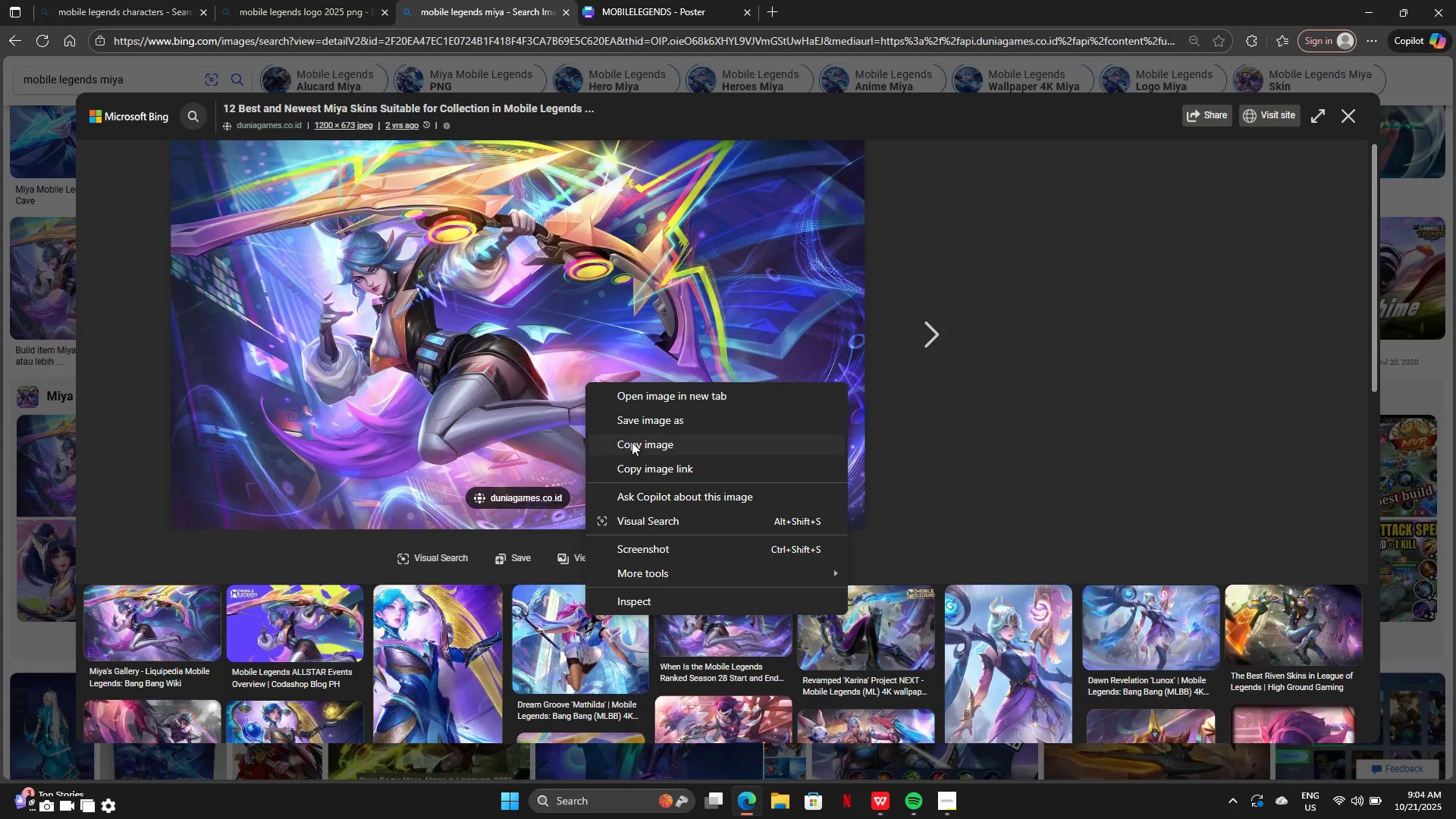 
left_click([628, 449])
 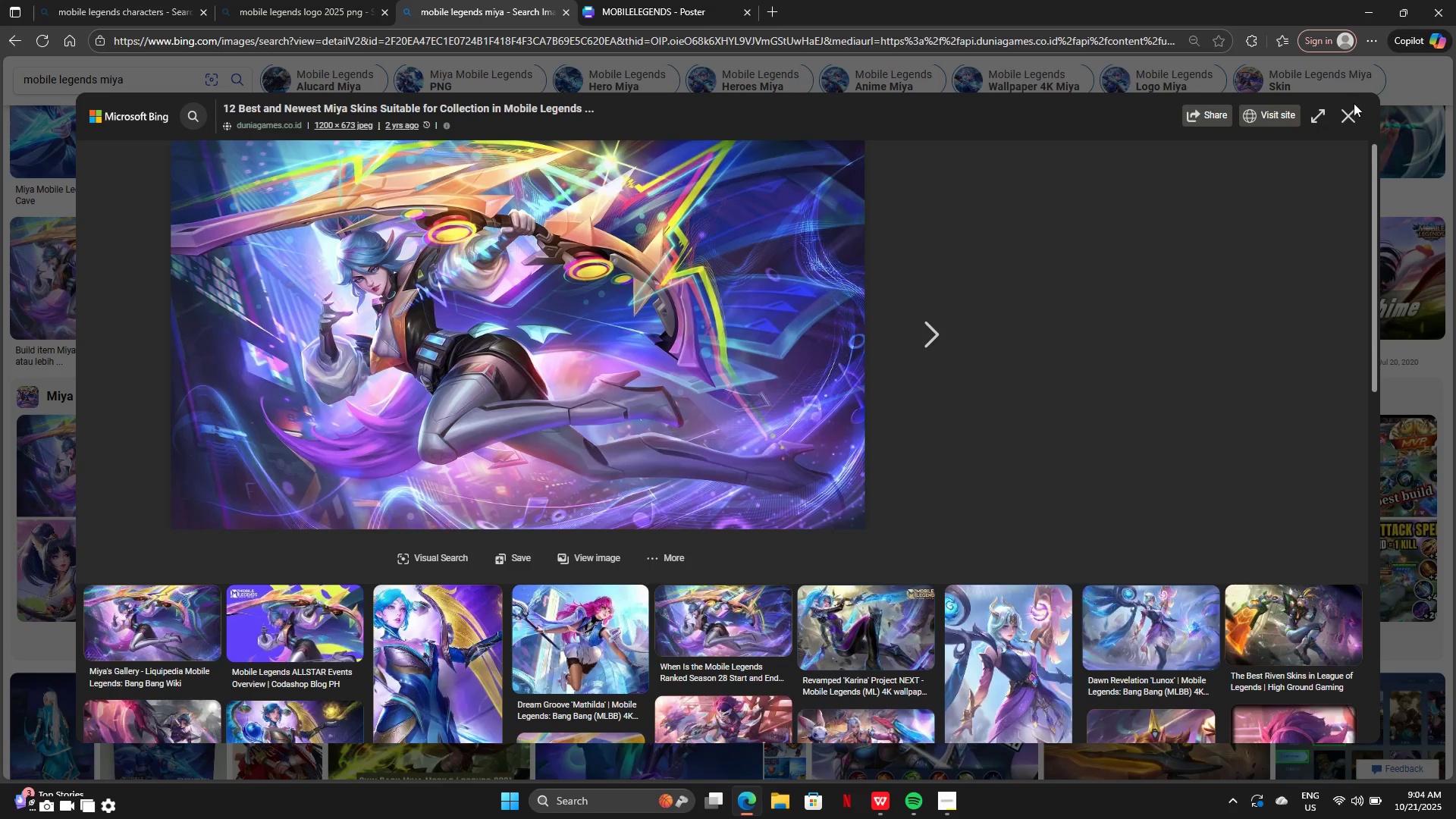 
left_click([1349, 115])
 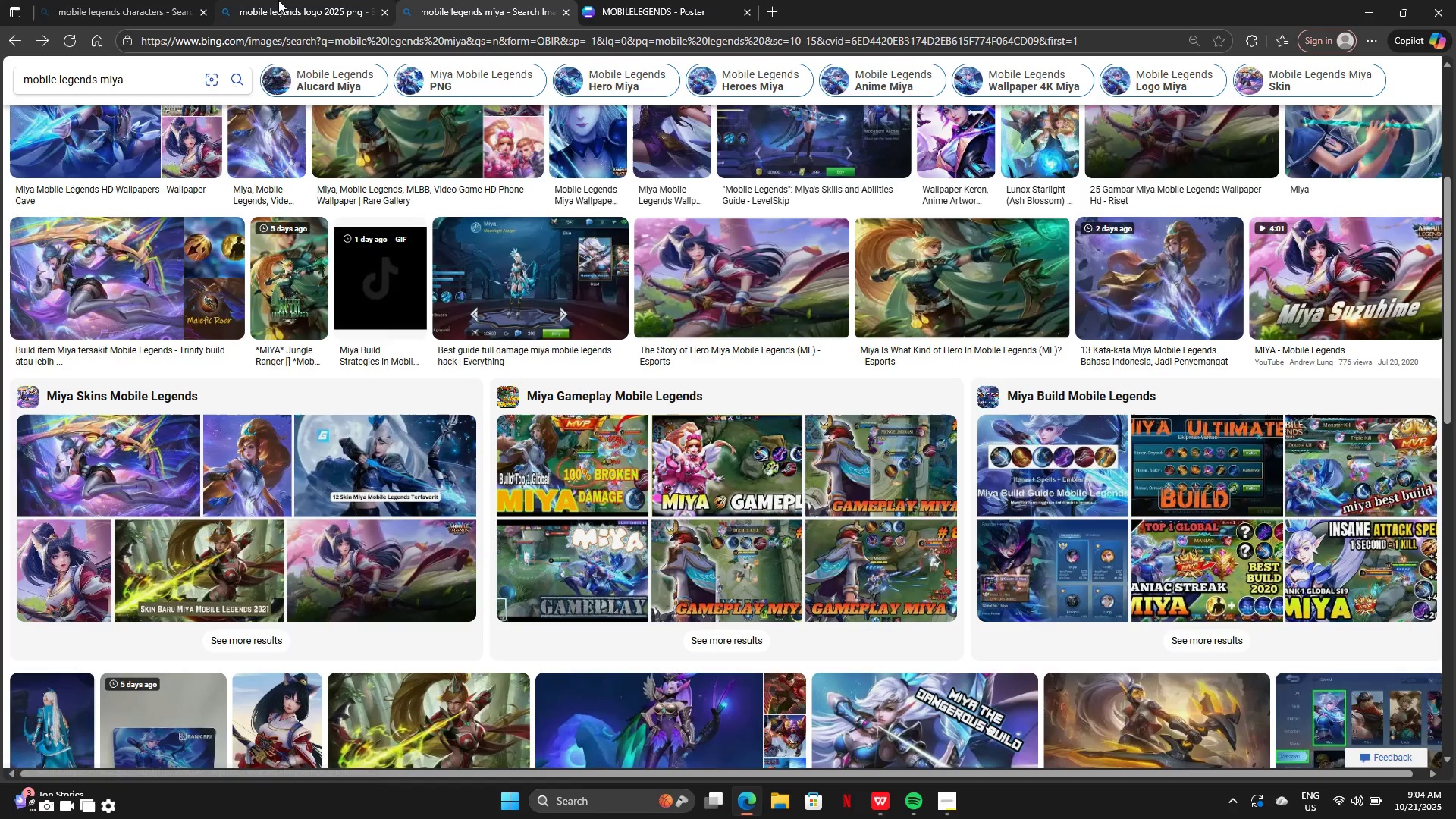 
left_click([278, 0])
 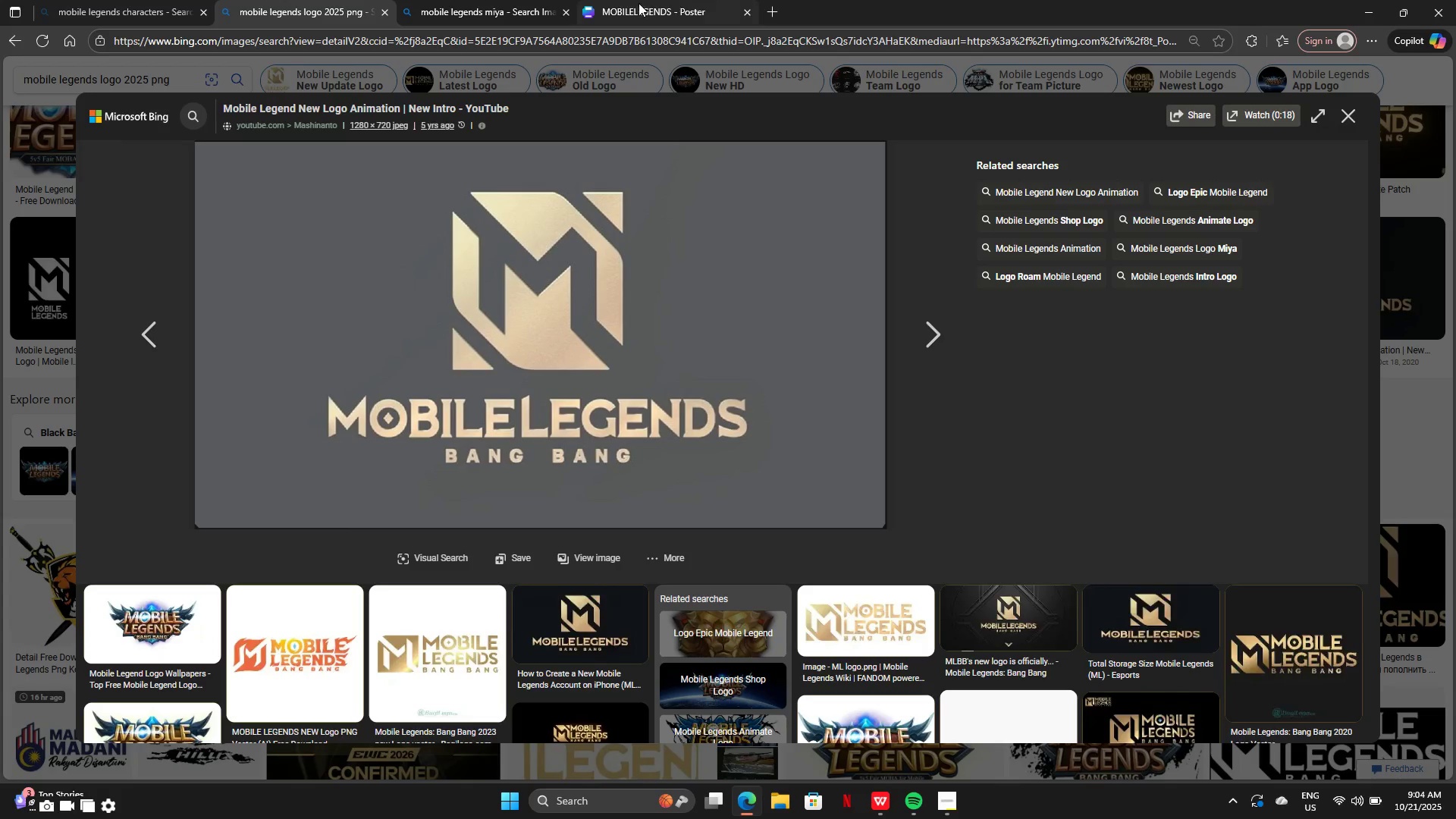 
left_click([639, 3])
 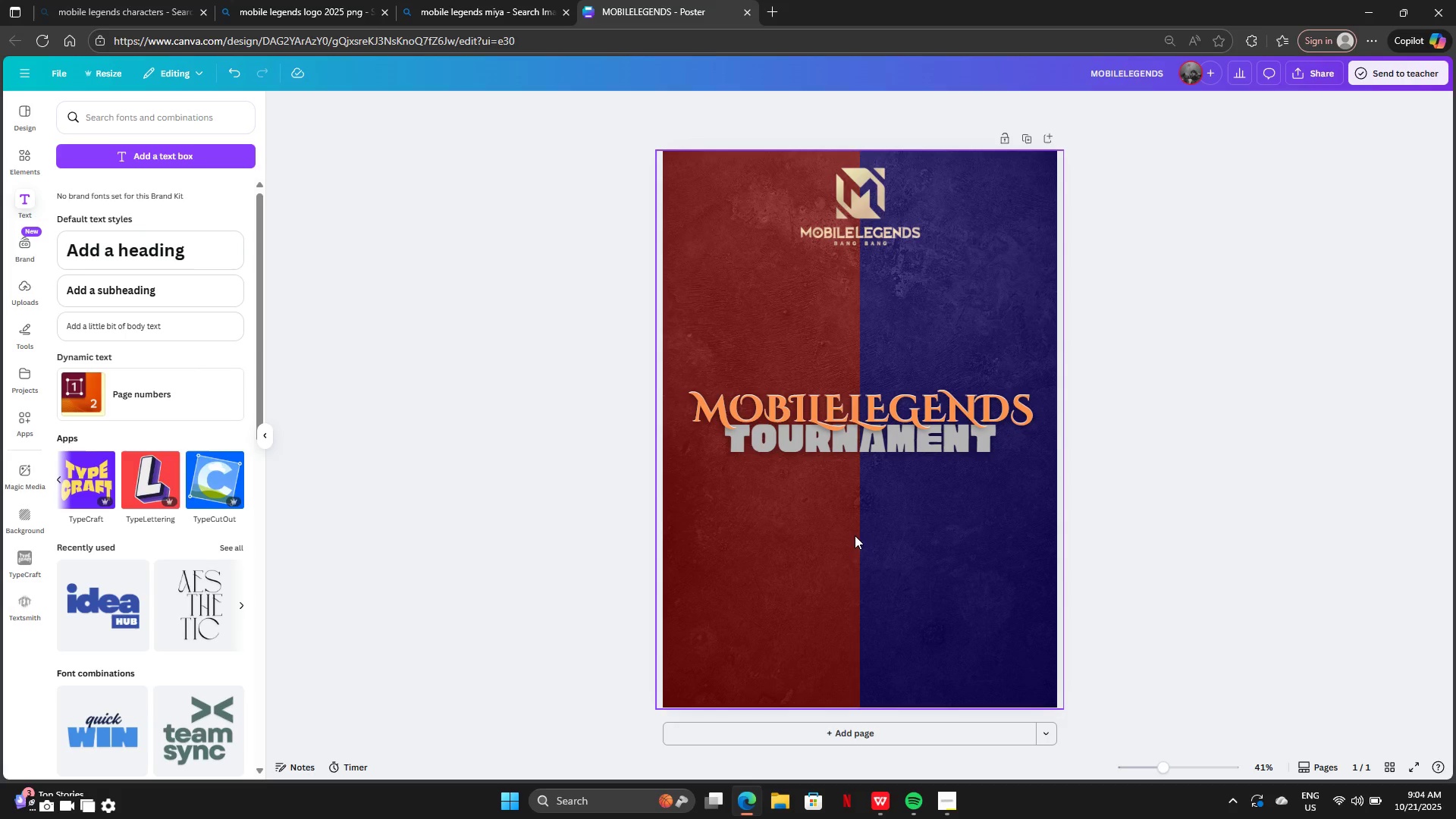 
left_click([855, 536])
 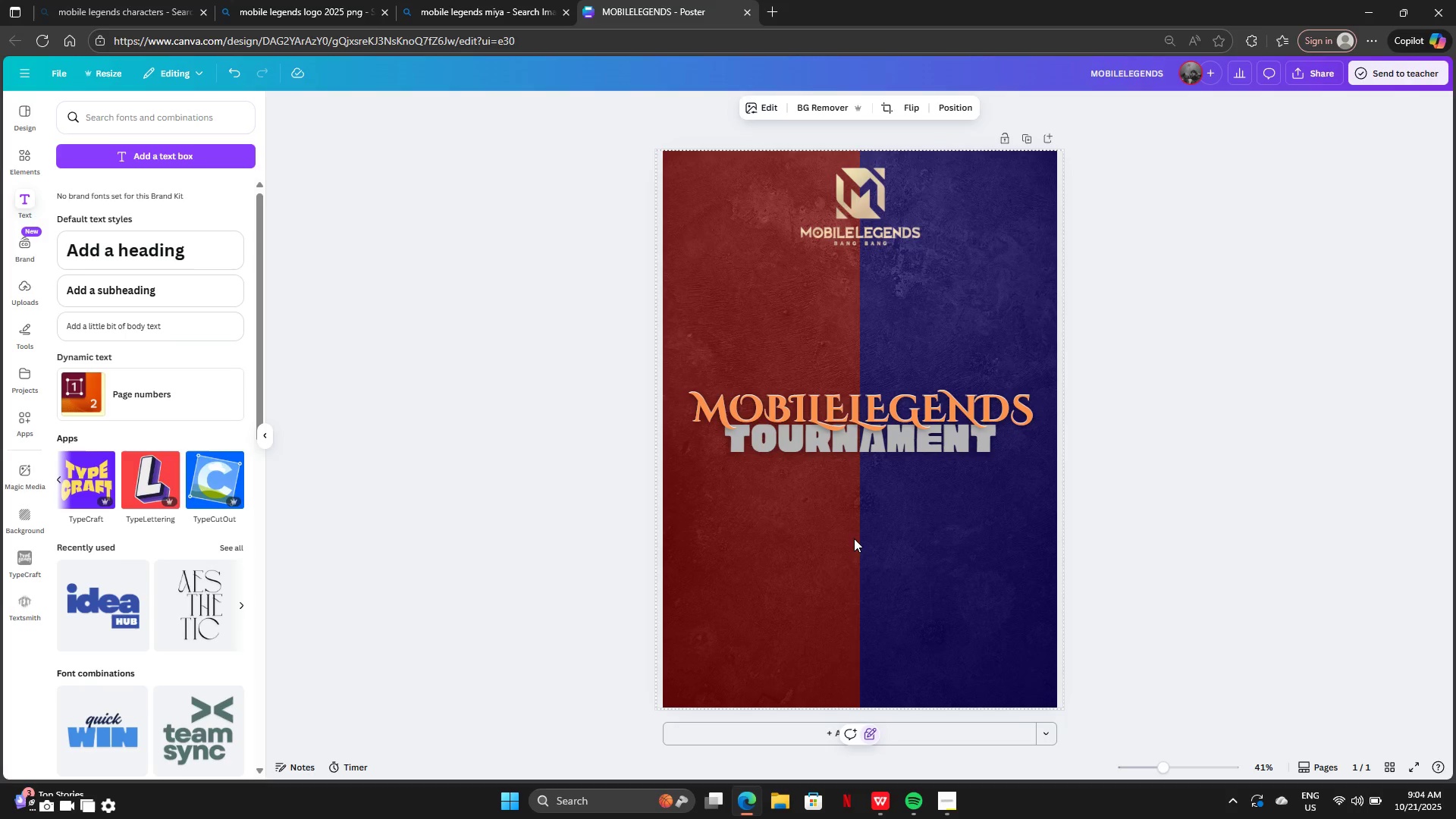 
key(Control+V)
 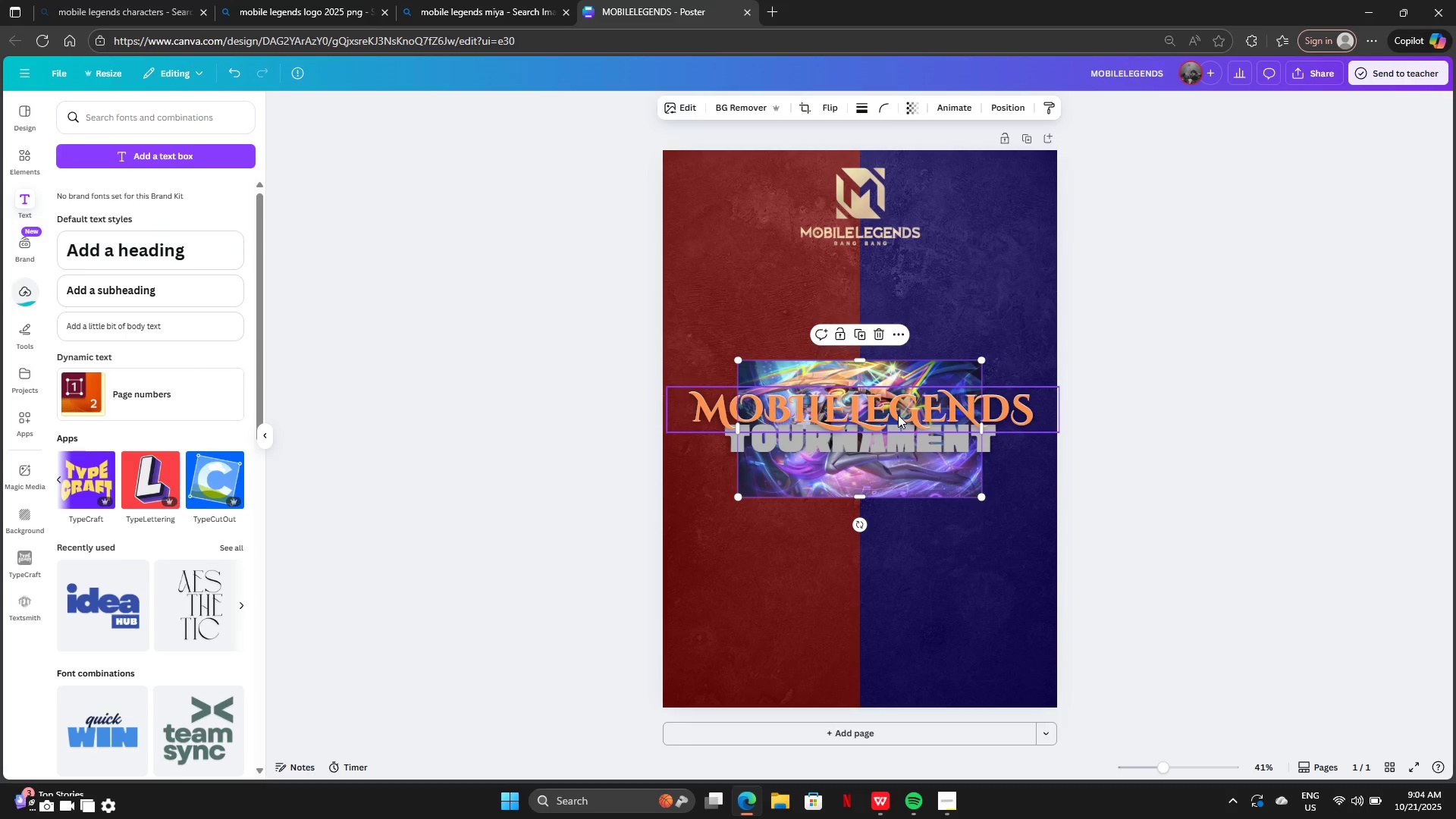 
left_click_drag(start_coordinate=[872, 488], to_coordinate=[810, 618])
 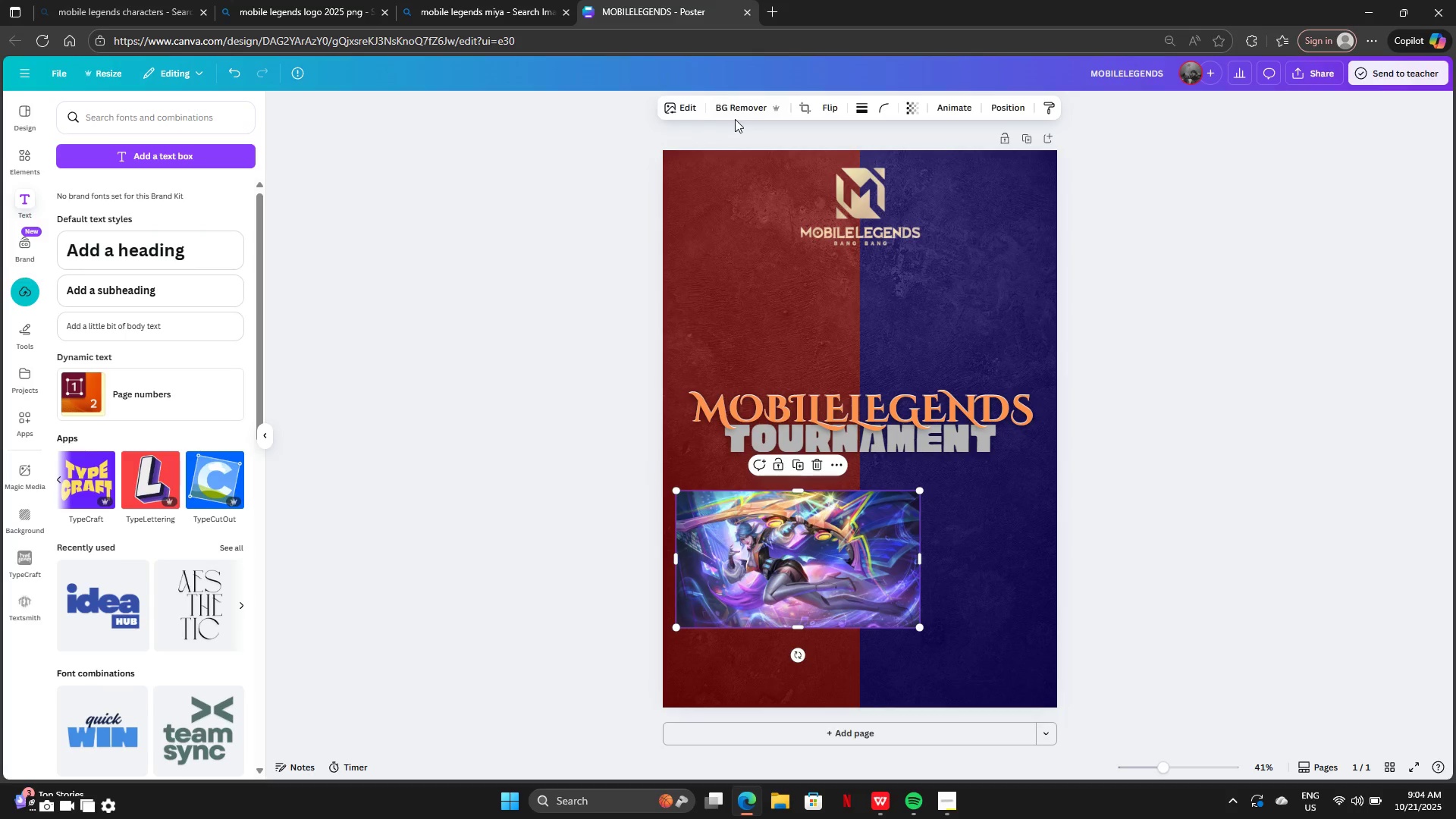 
double_click([739, 112])
 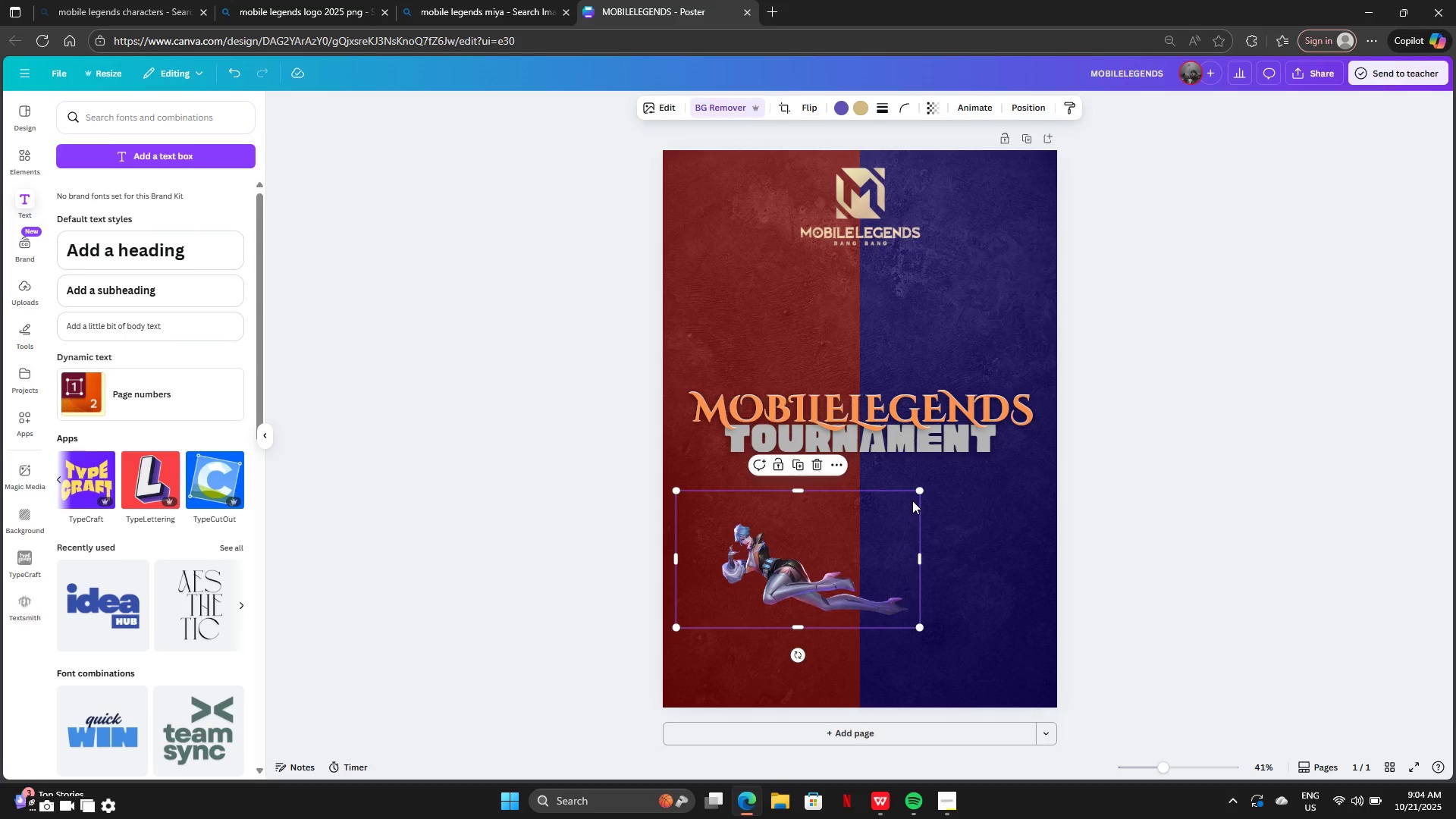 
left_click([818, 466])
 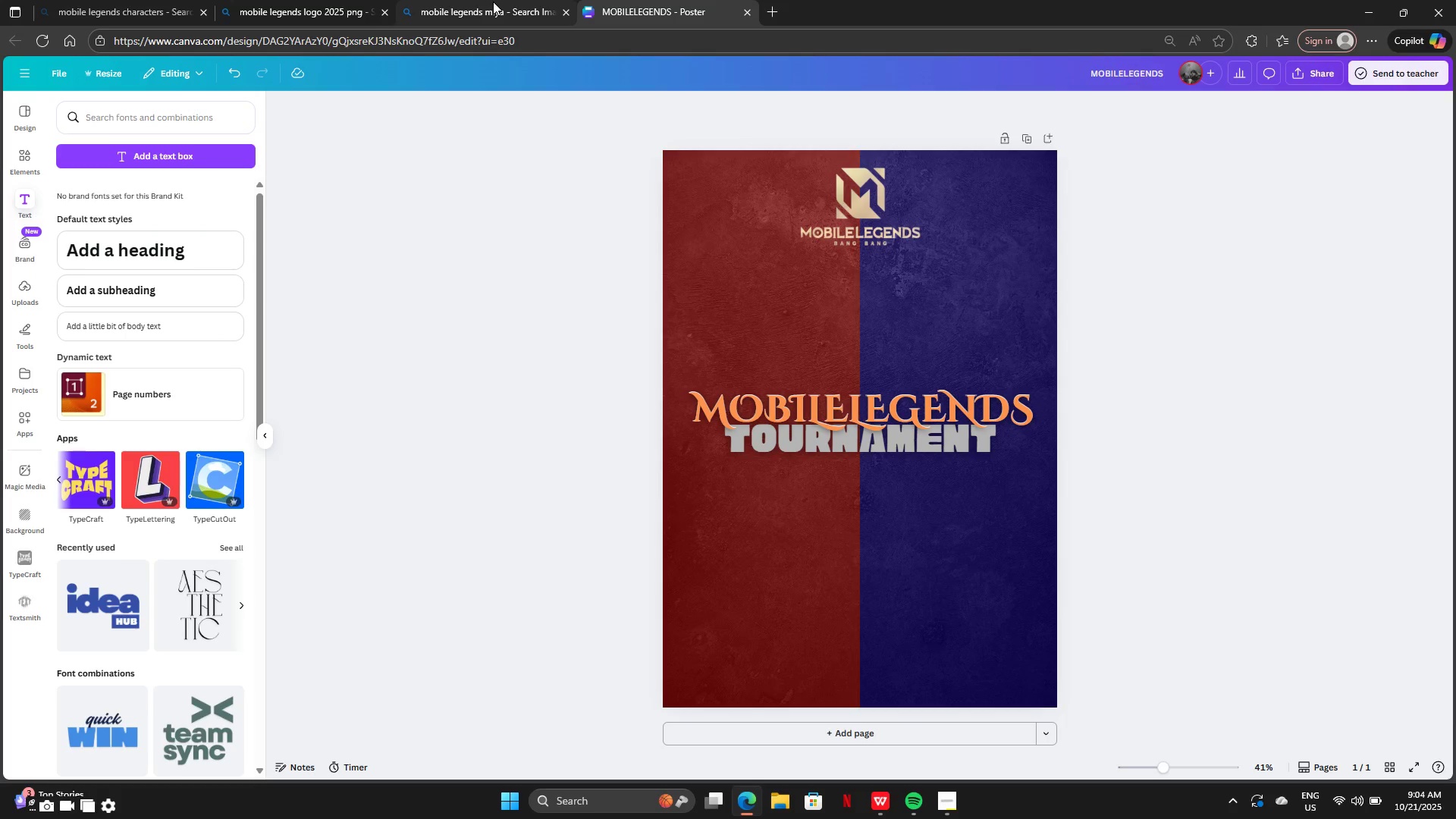 
left_click([493, 2])
 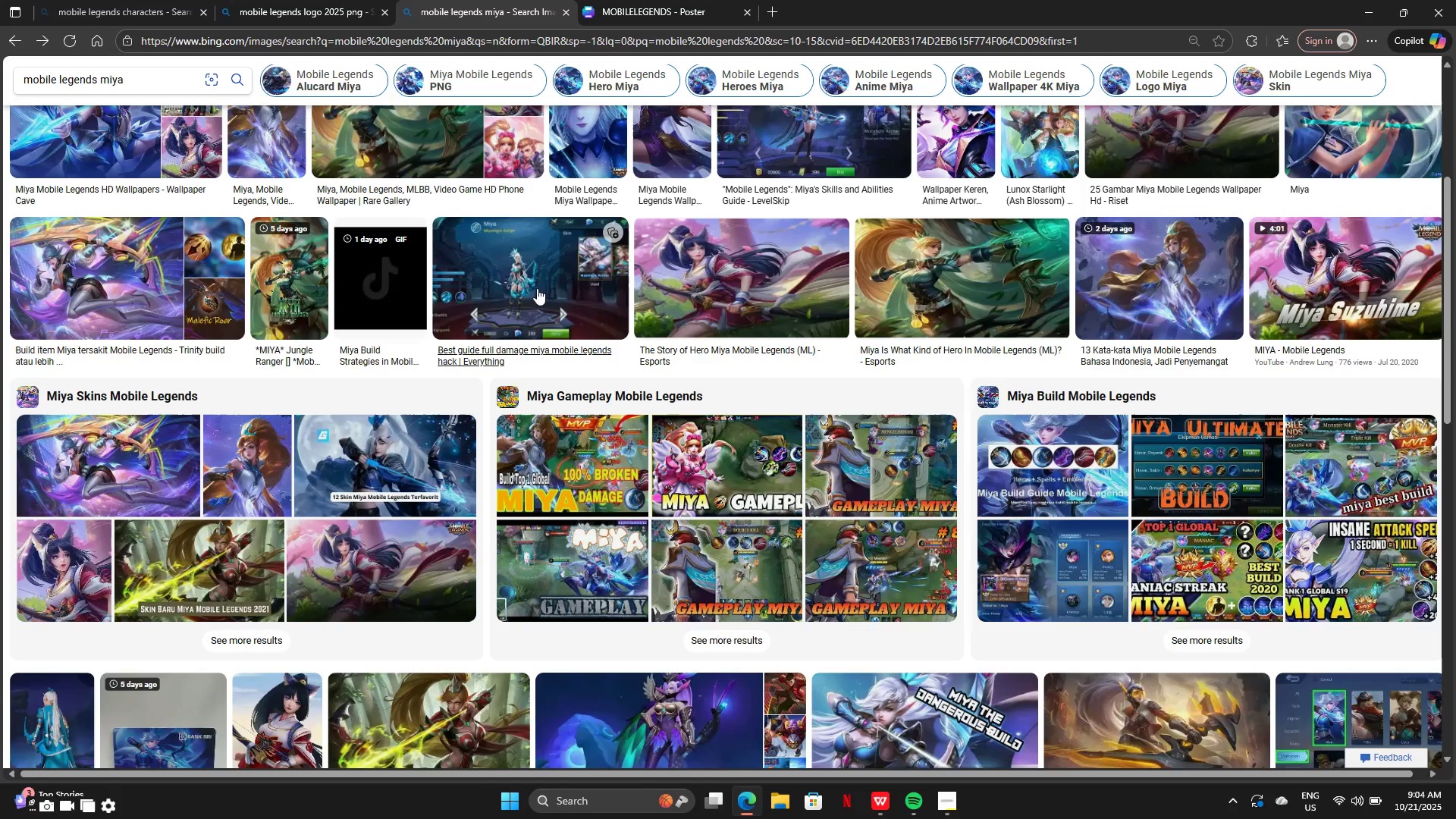 
scroll: coordinate [546, 325], scroll_direction: up, amount: 5.0
 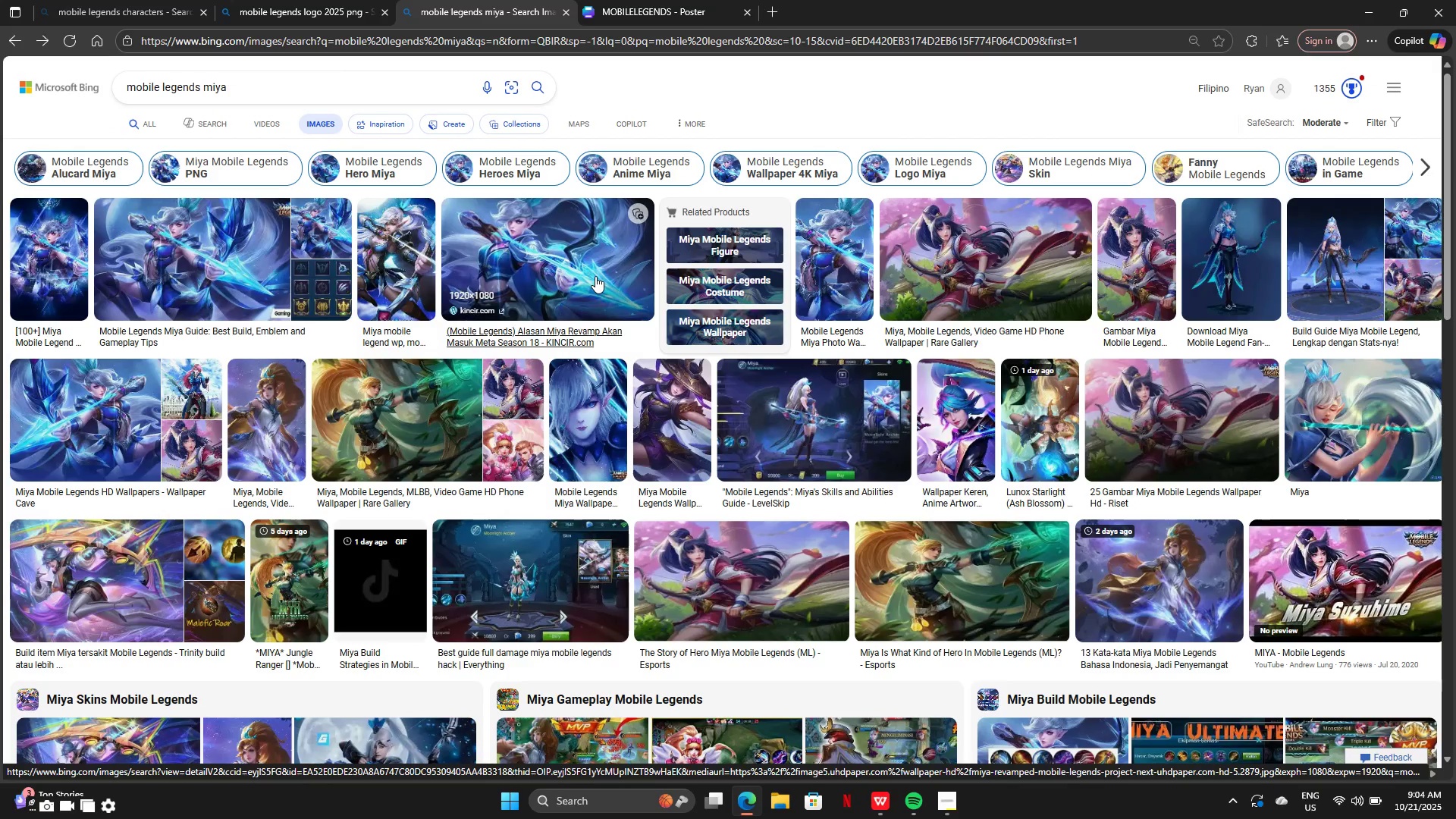 
left_click([596, 275])
 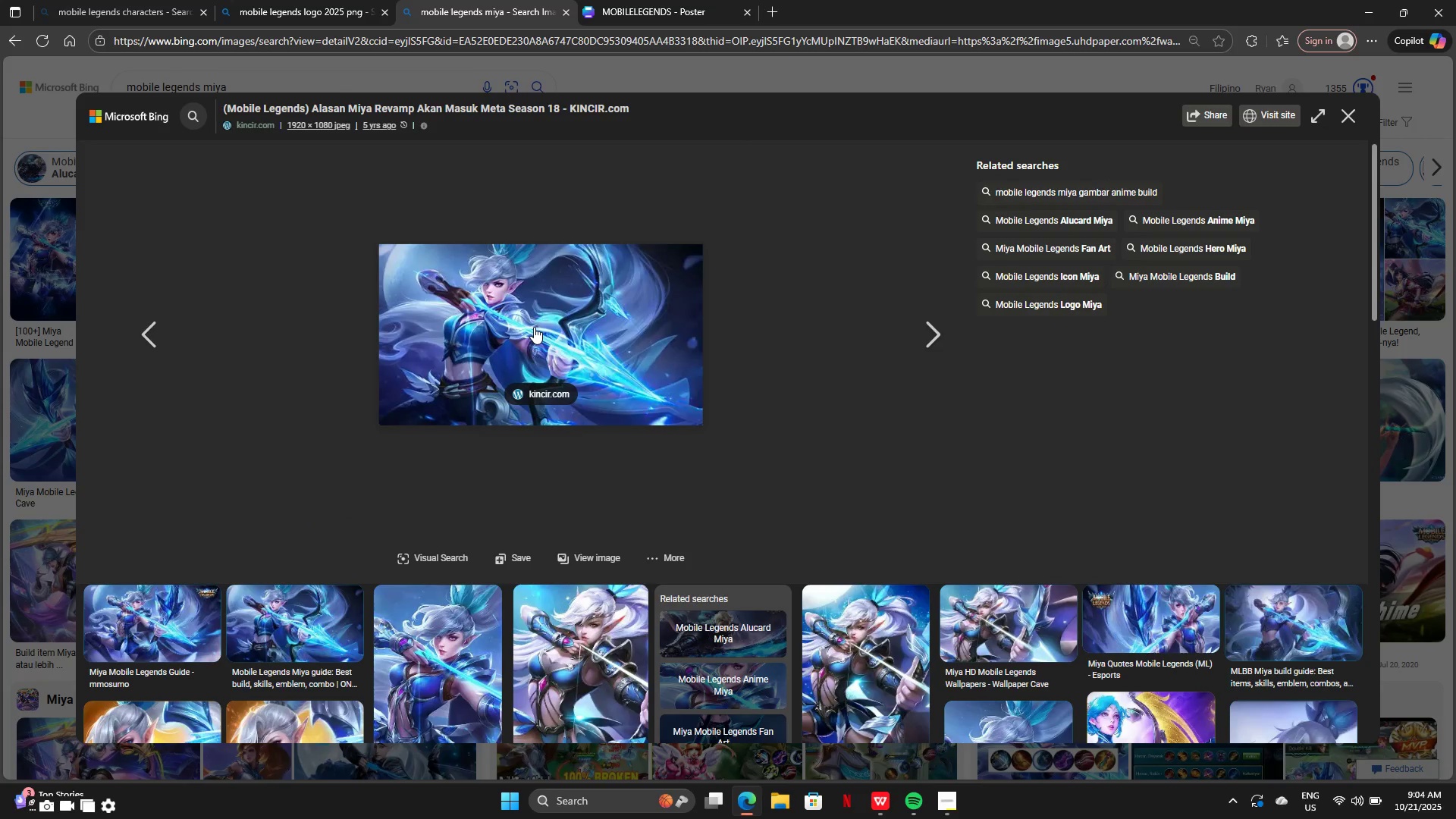 
wait(5.81)
 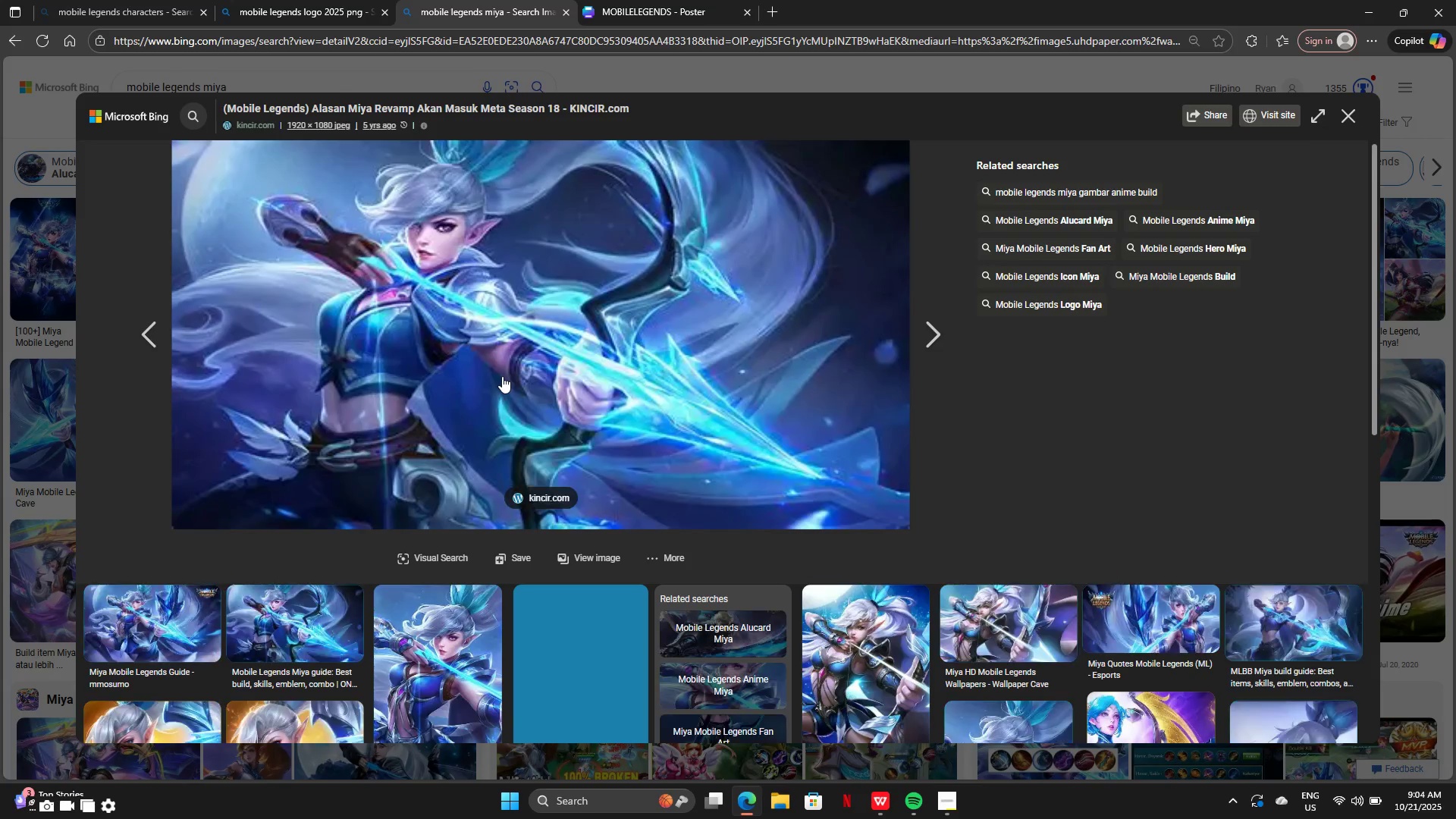 
right_click([534, 327])
 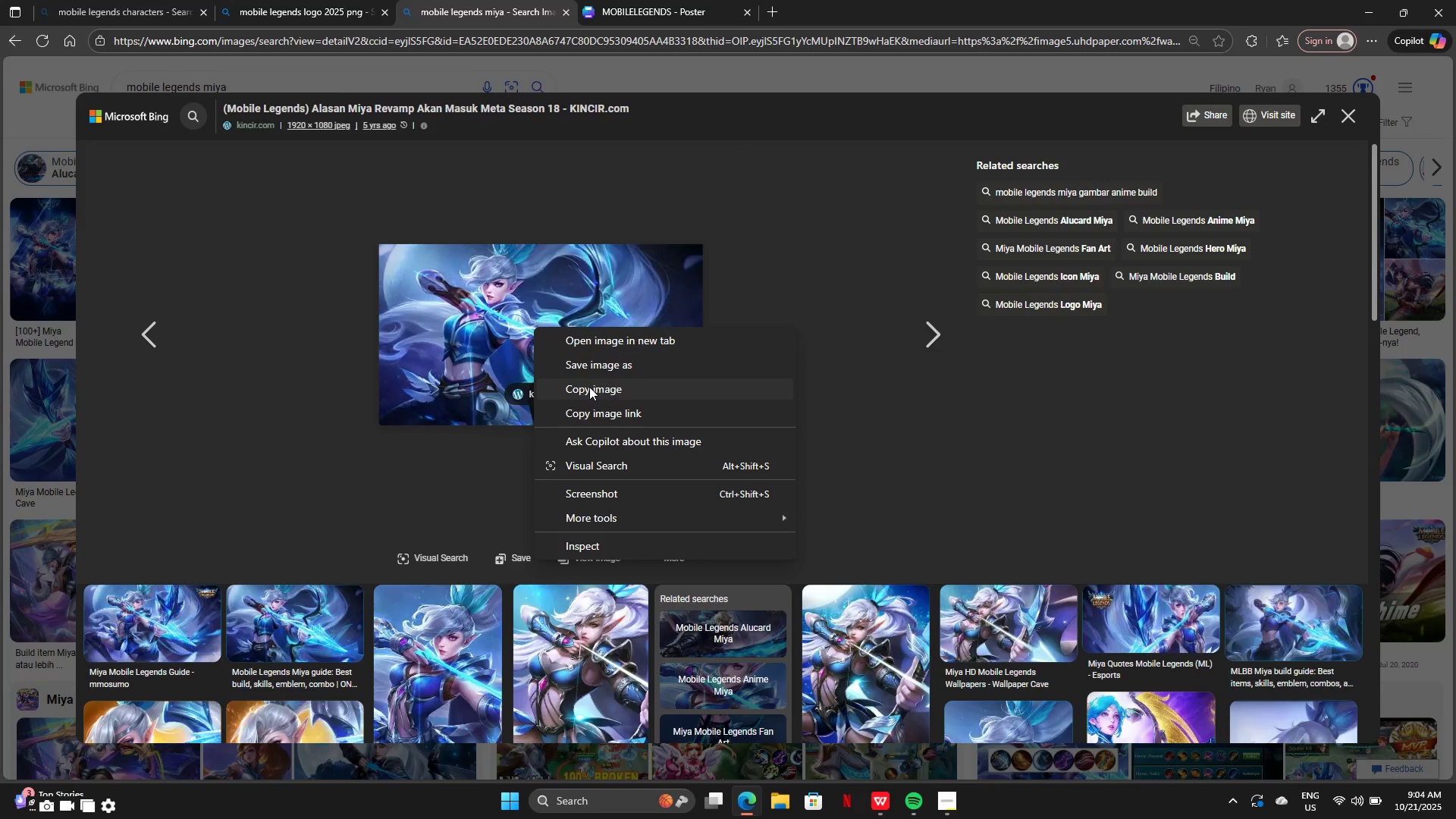 
left_click([592, 391])
 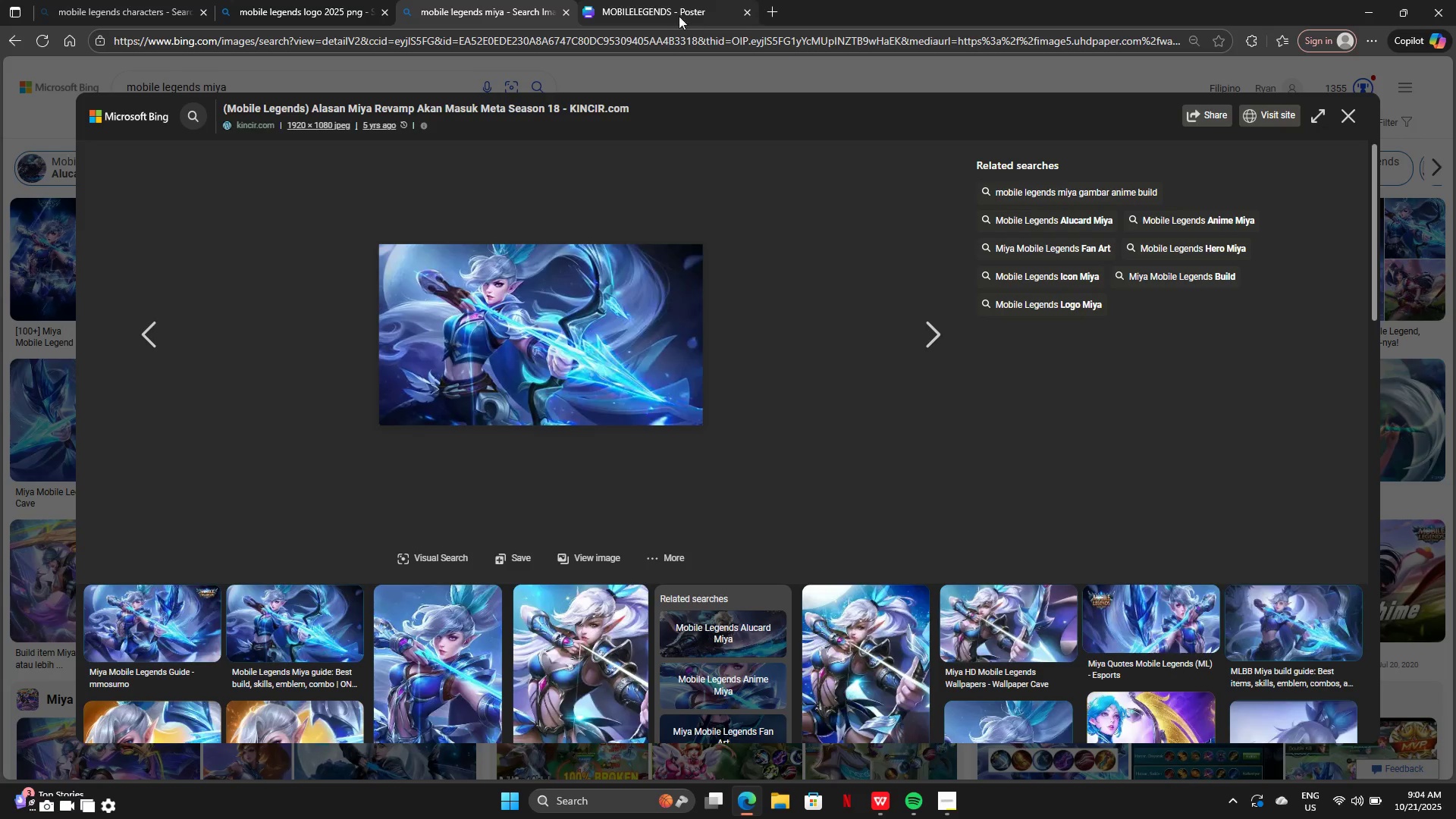 
left_click([669, 12])
 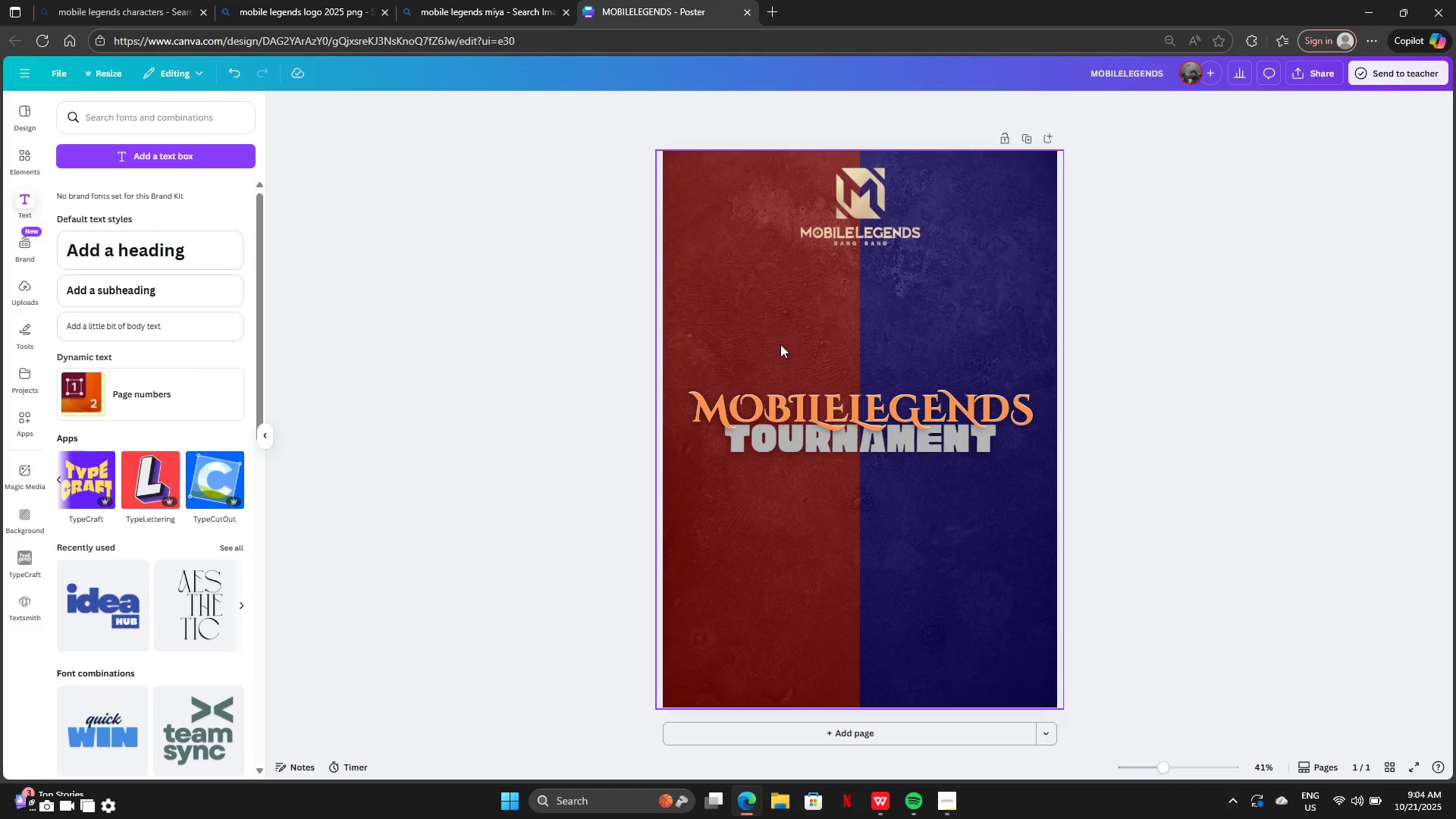 
left_click([780, 344])
 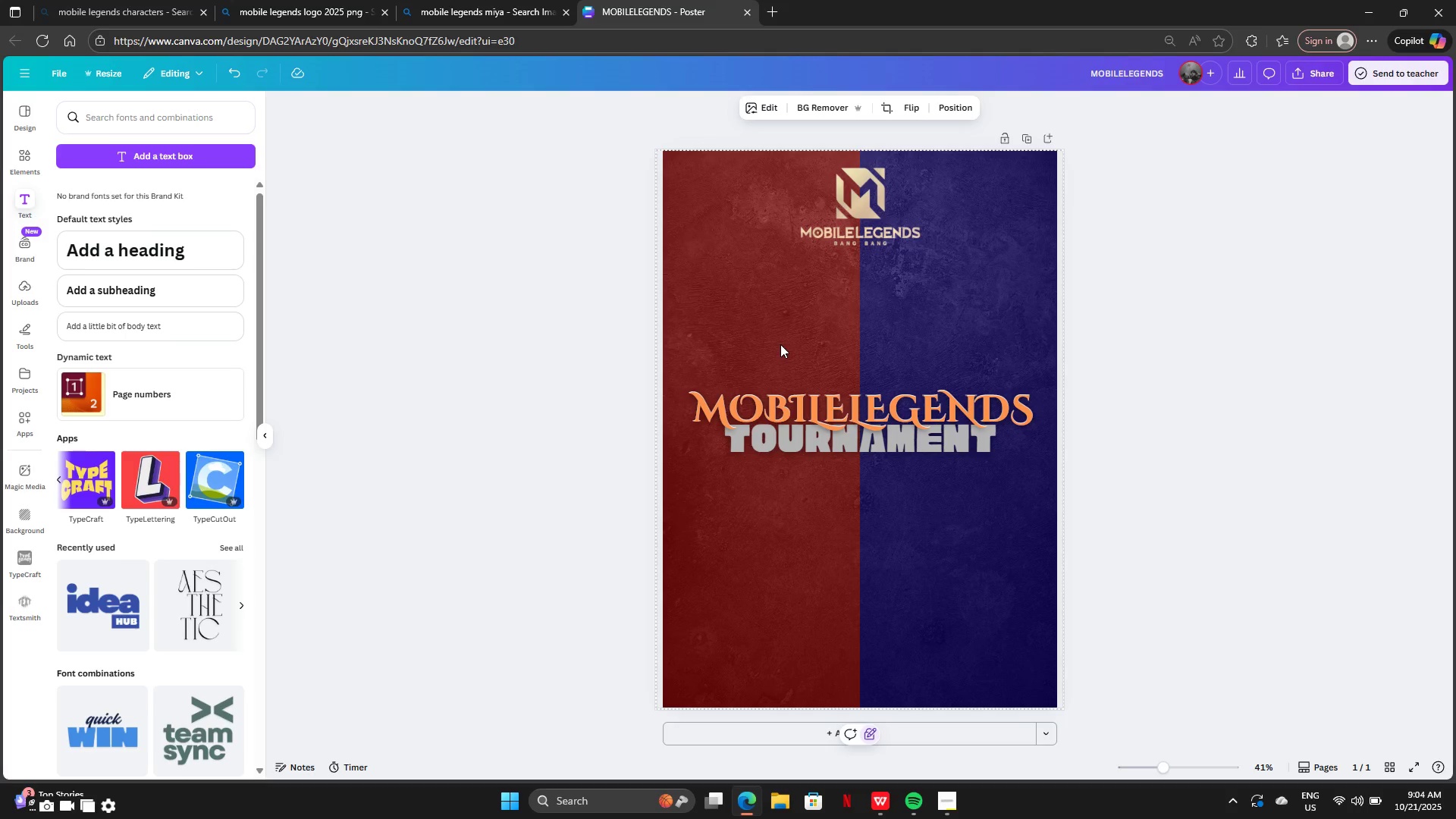 
key(Control+V)
 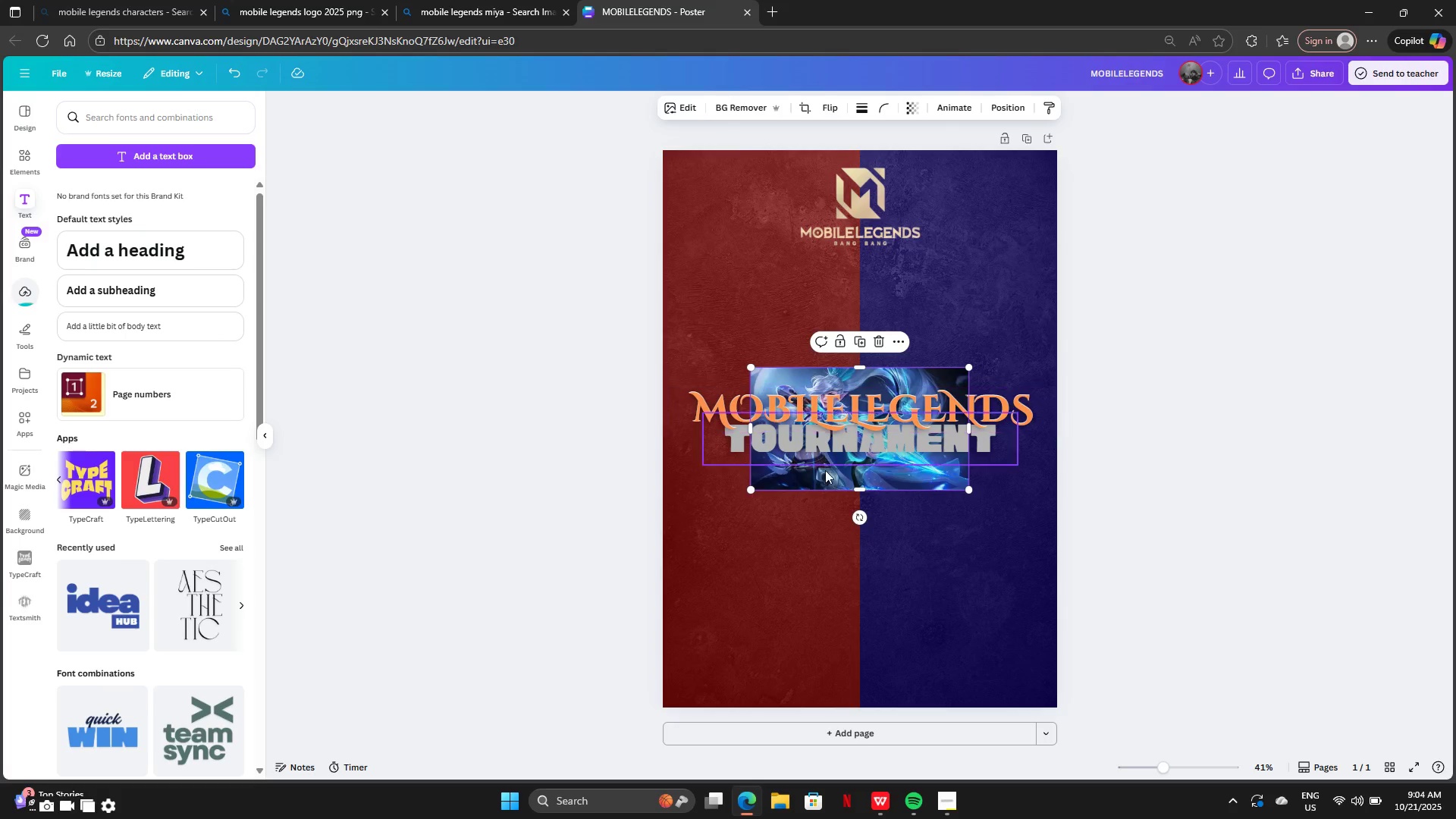 
left_click_drag(start_coordinate=[825, 482], to_coordinate=[768, 593])
 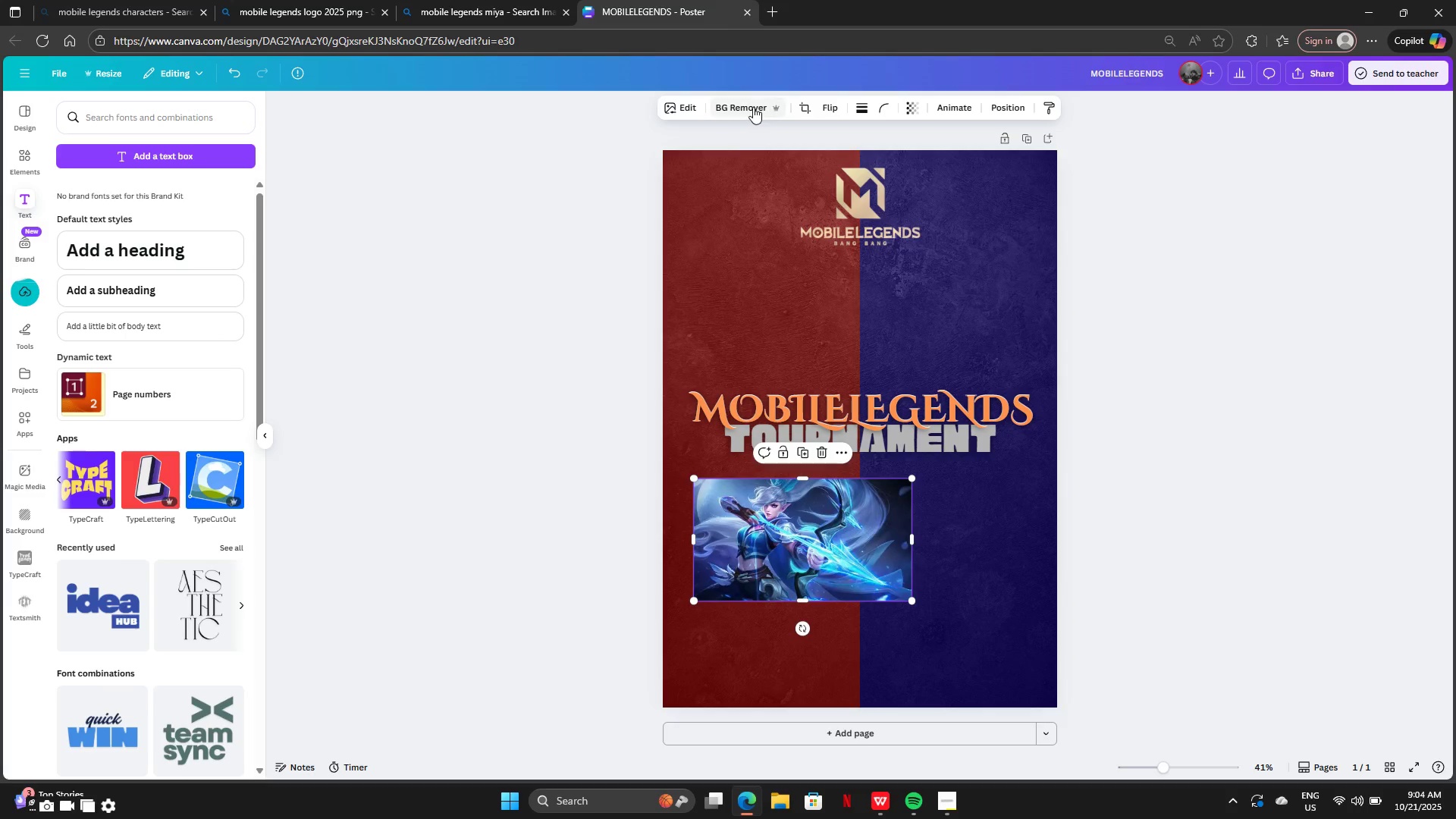 
left_click([753, 107])
 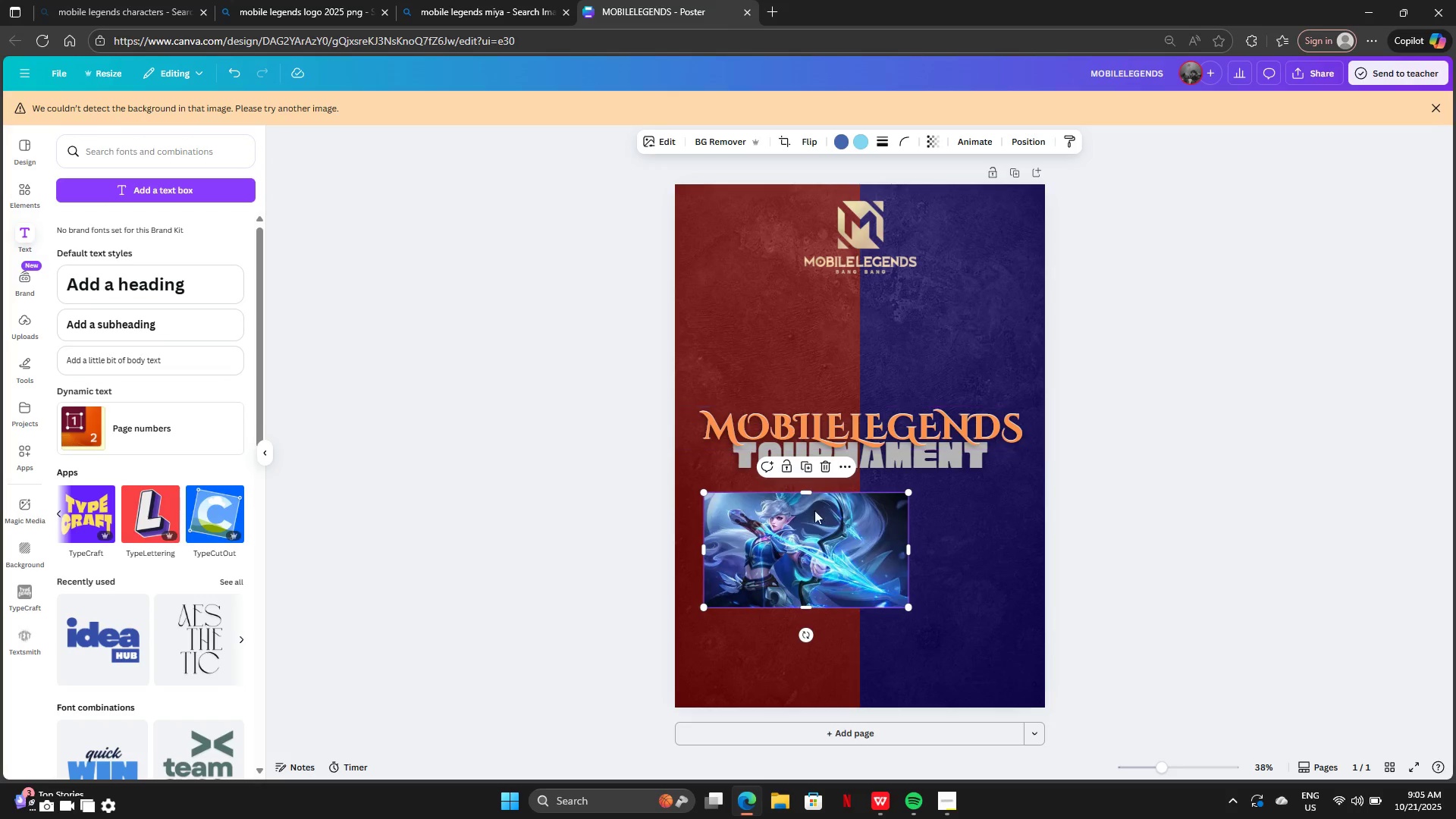 
left_click_drag(start_coordinate=[816, 536], to_coordinate=[826, 537])
 